 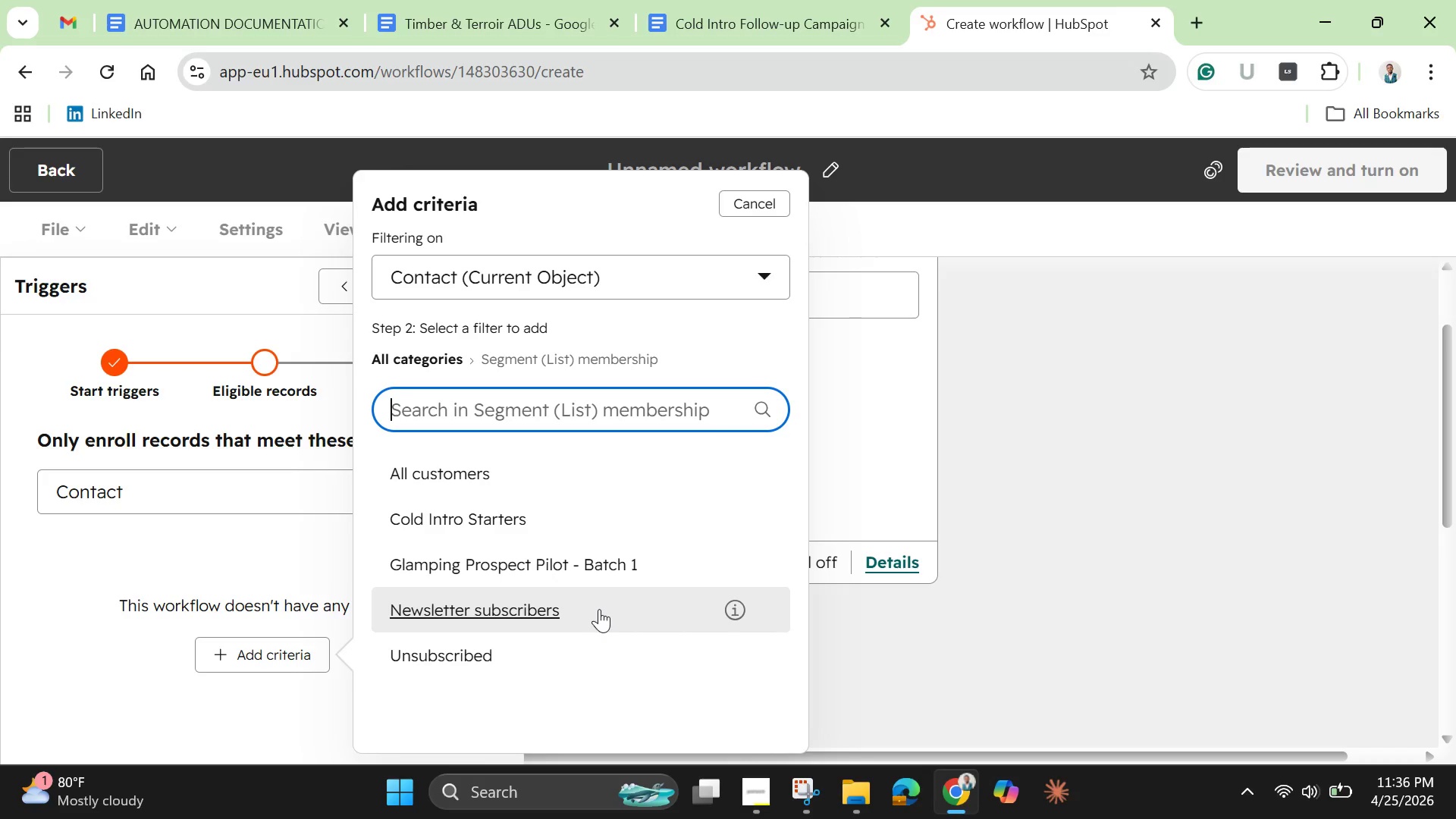 
left_click([583, 559])
 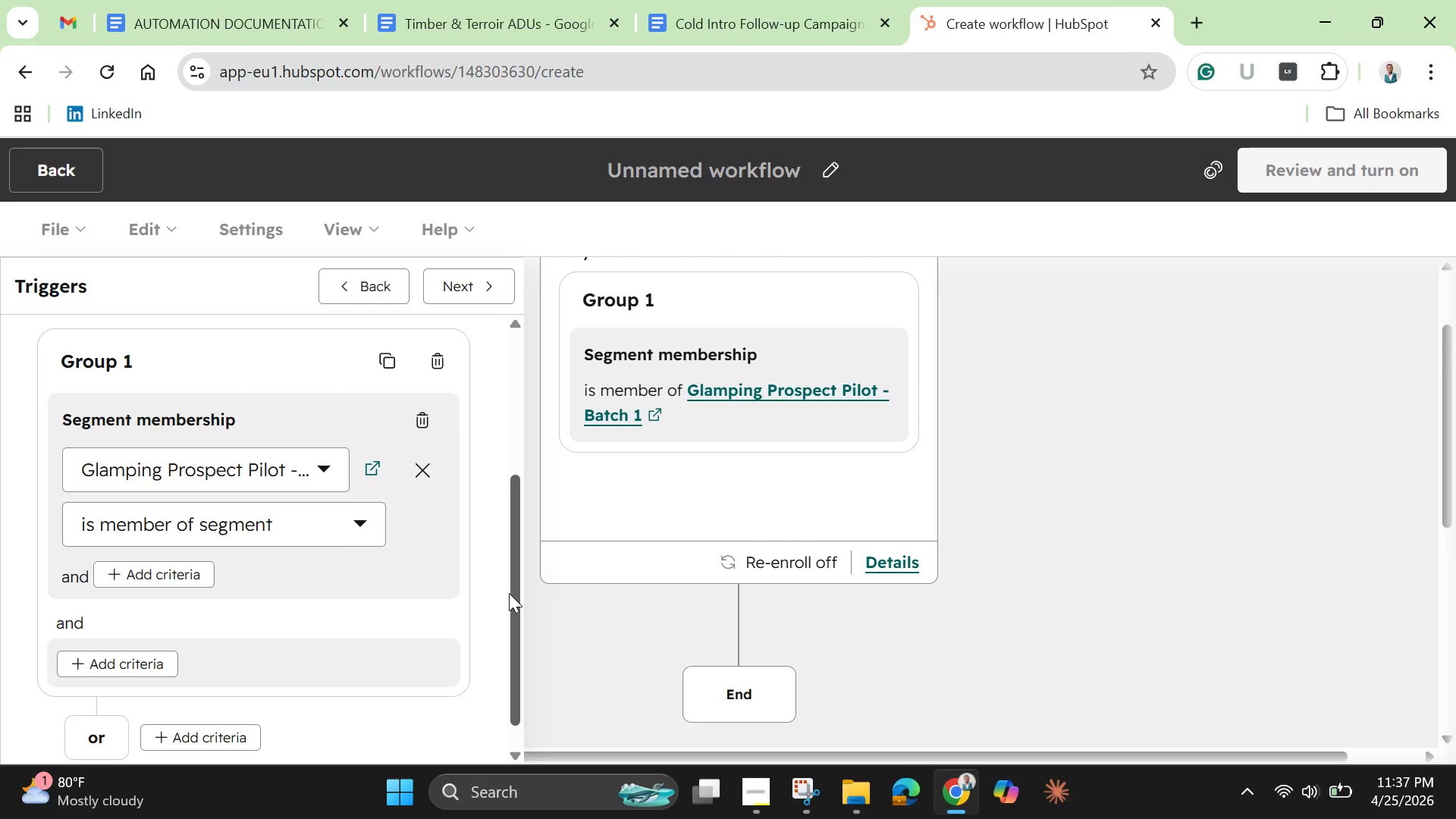 
wait(22.23)
 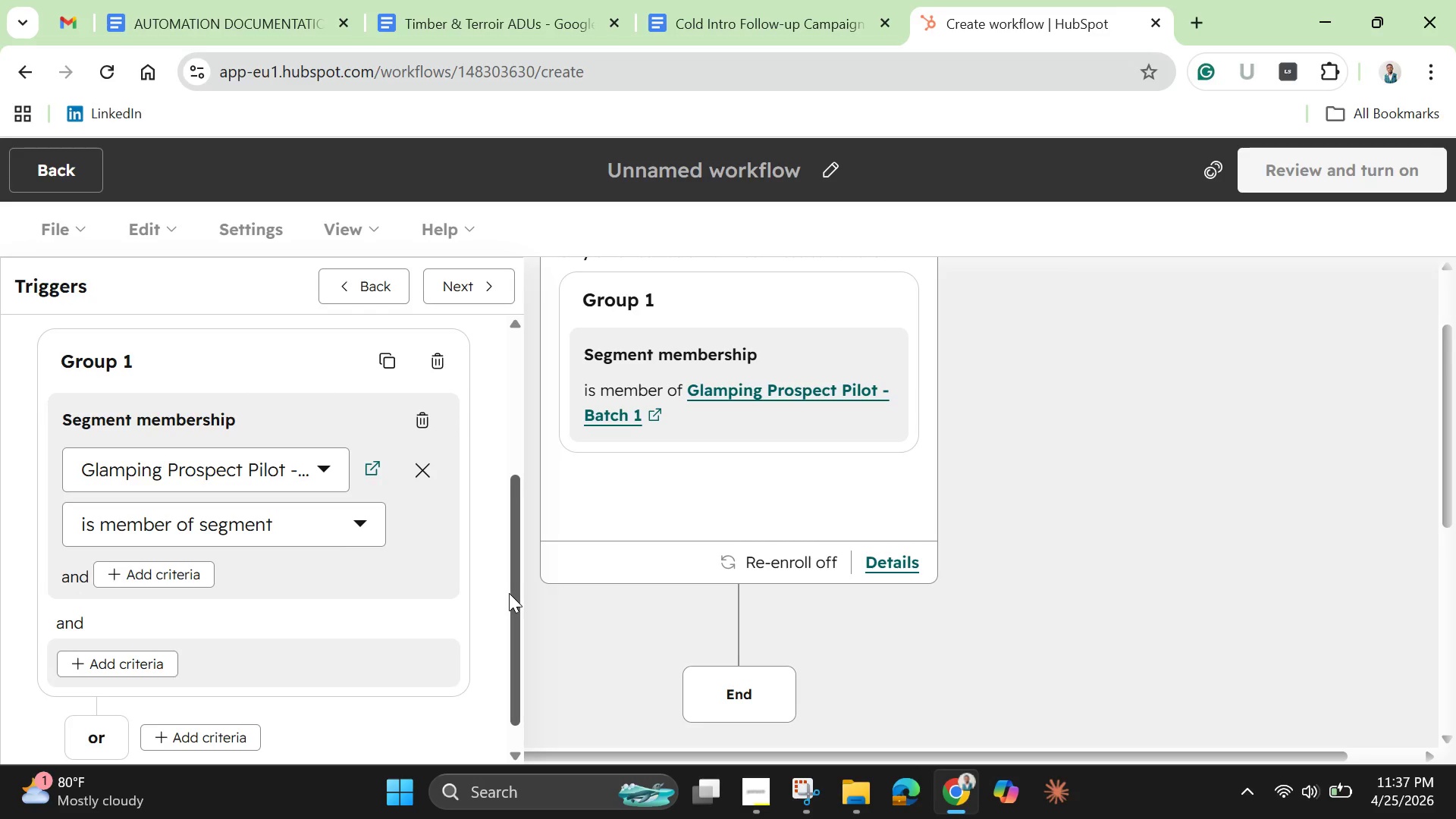 
scroll: coordinate [517, 616], scroll_direction: down, amount: 1.0
 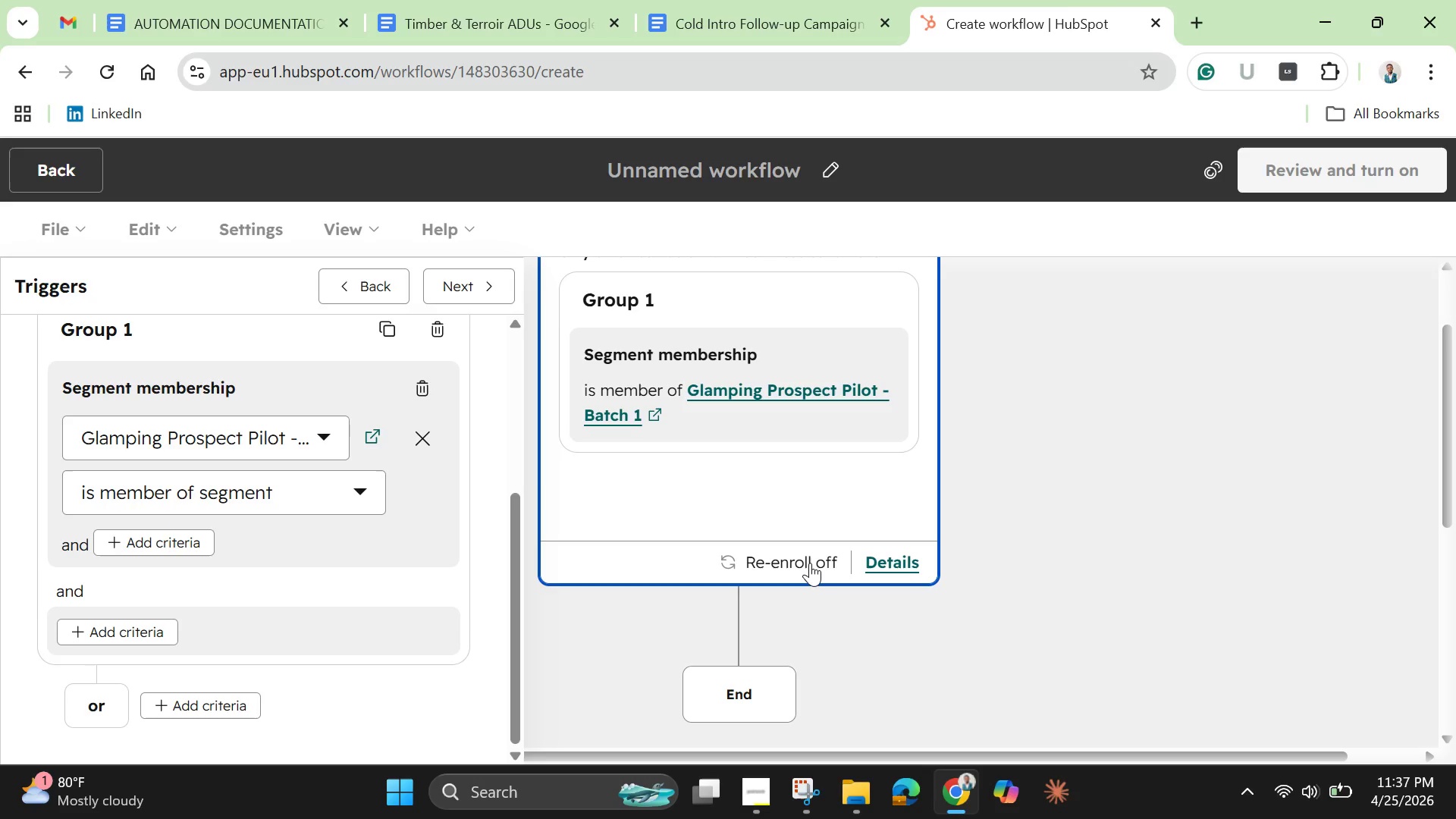 
wait(10.13)
 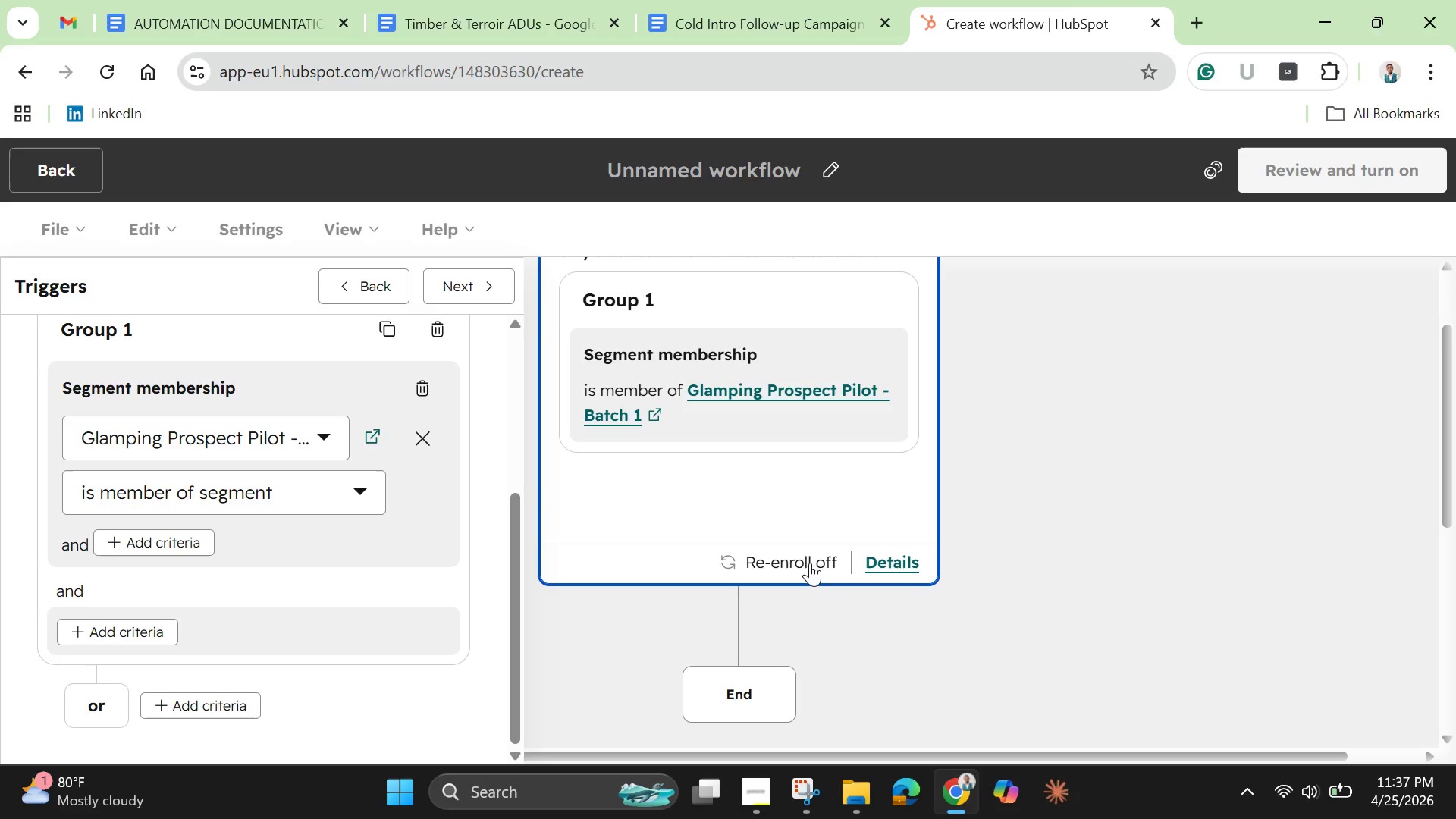 
left_click([810, 563])
 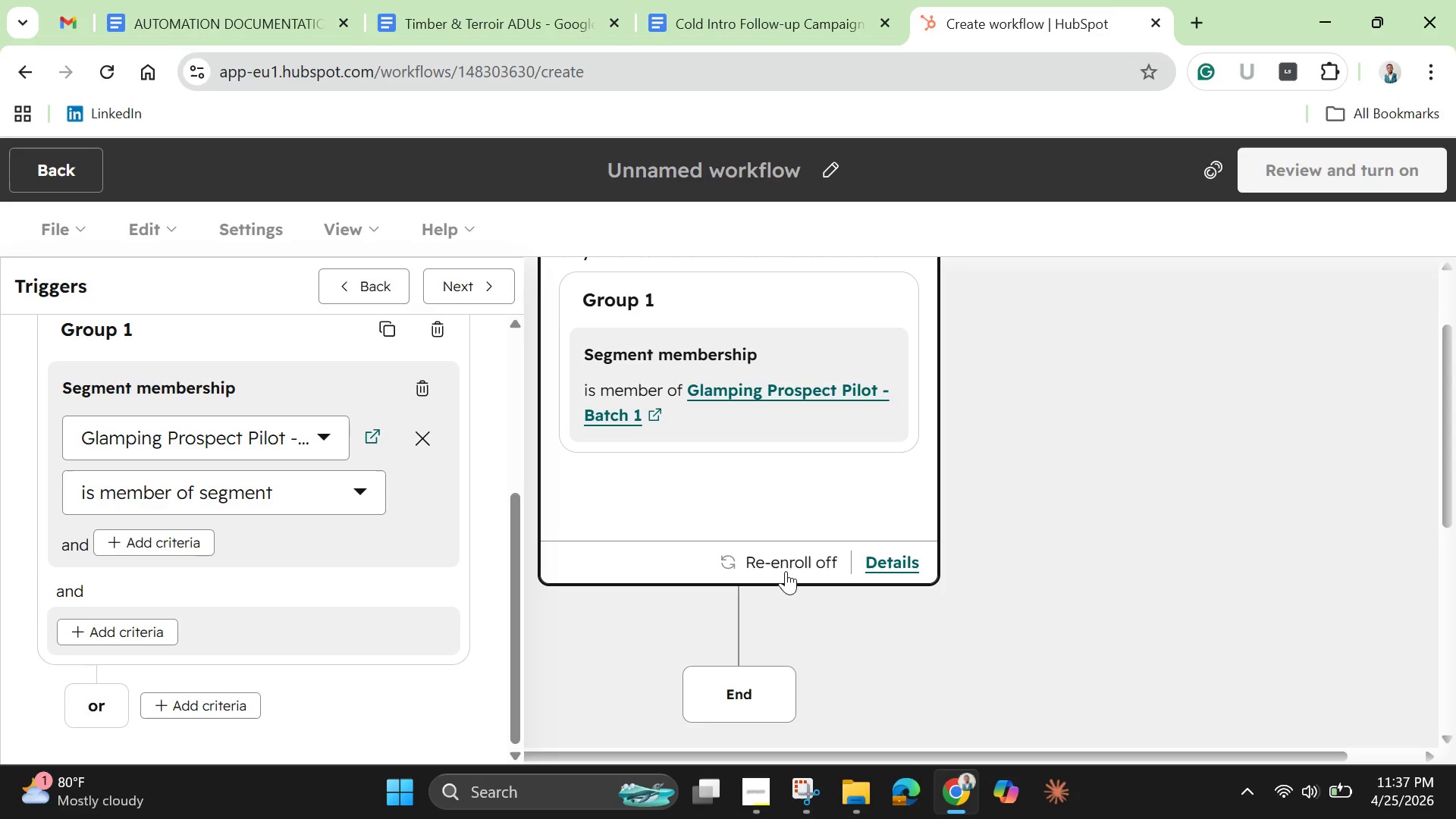 
left_click([783, 568])
 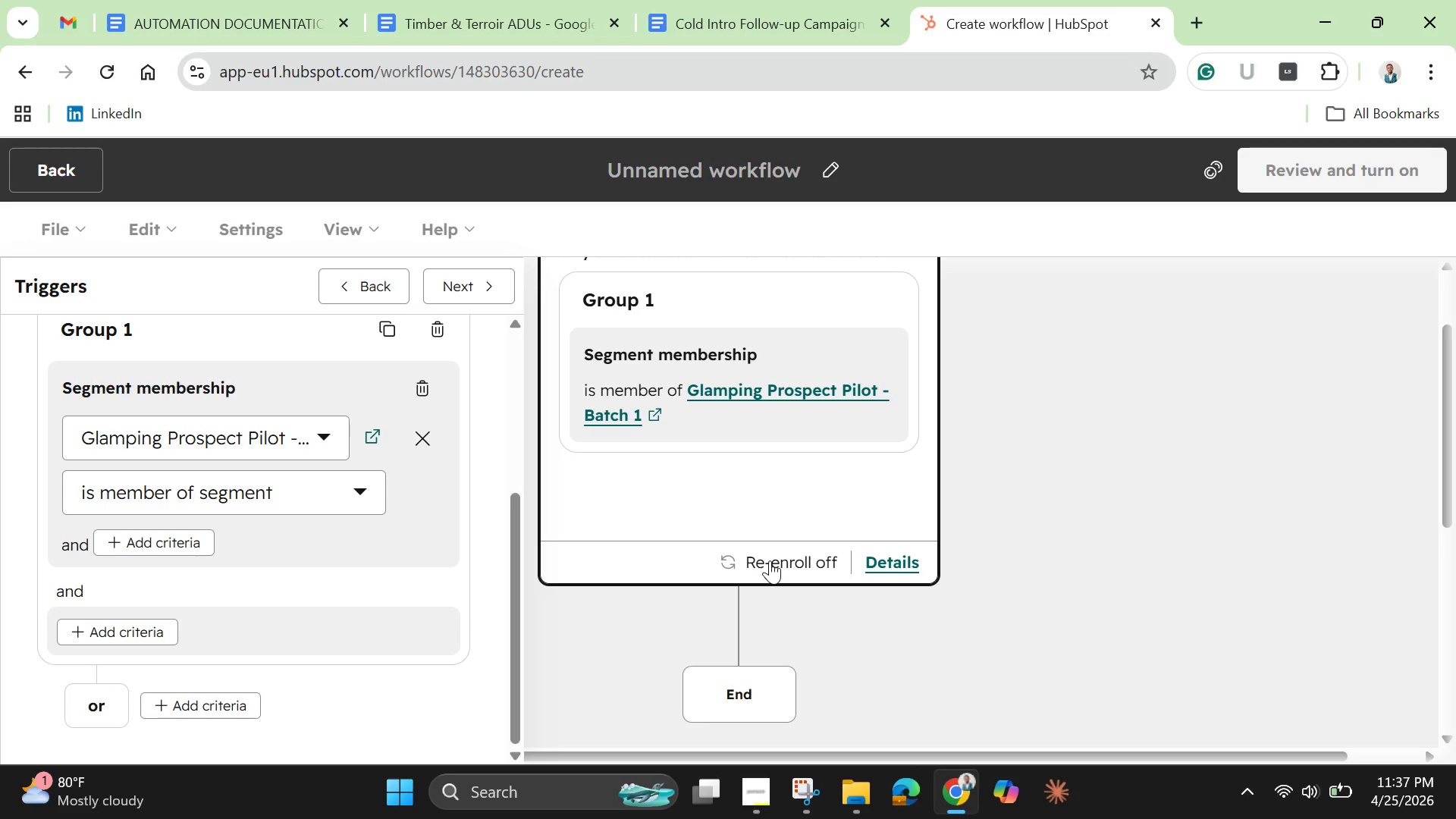 
left_click([770, 560])
 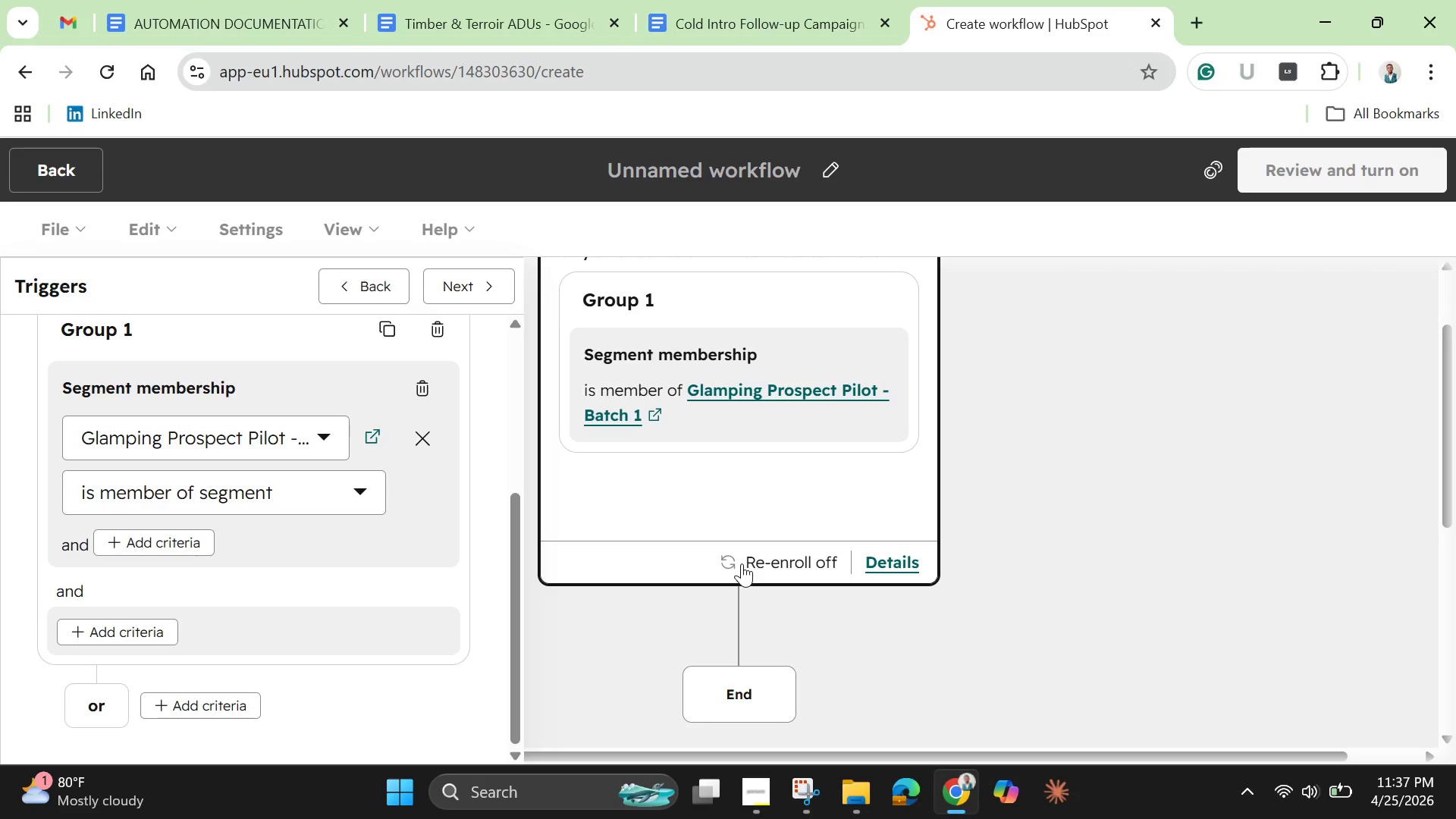 
left_click([742, 563])
 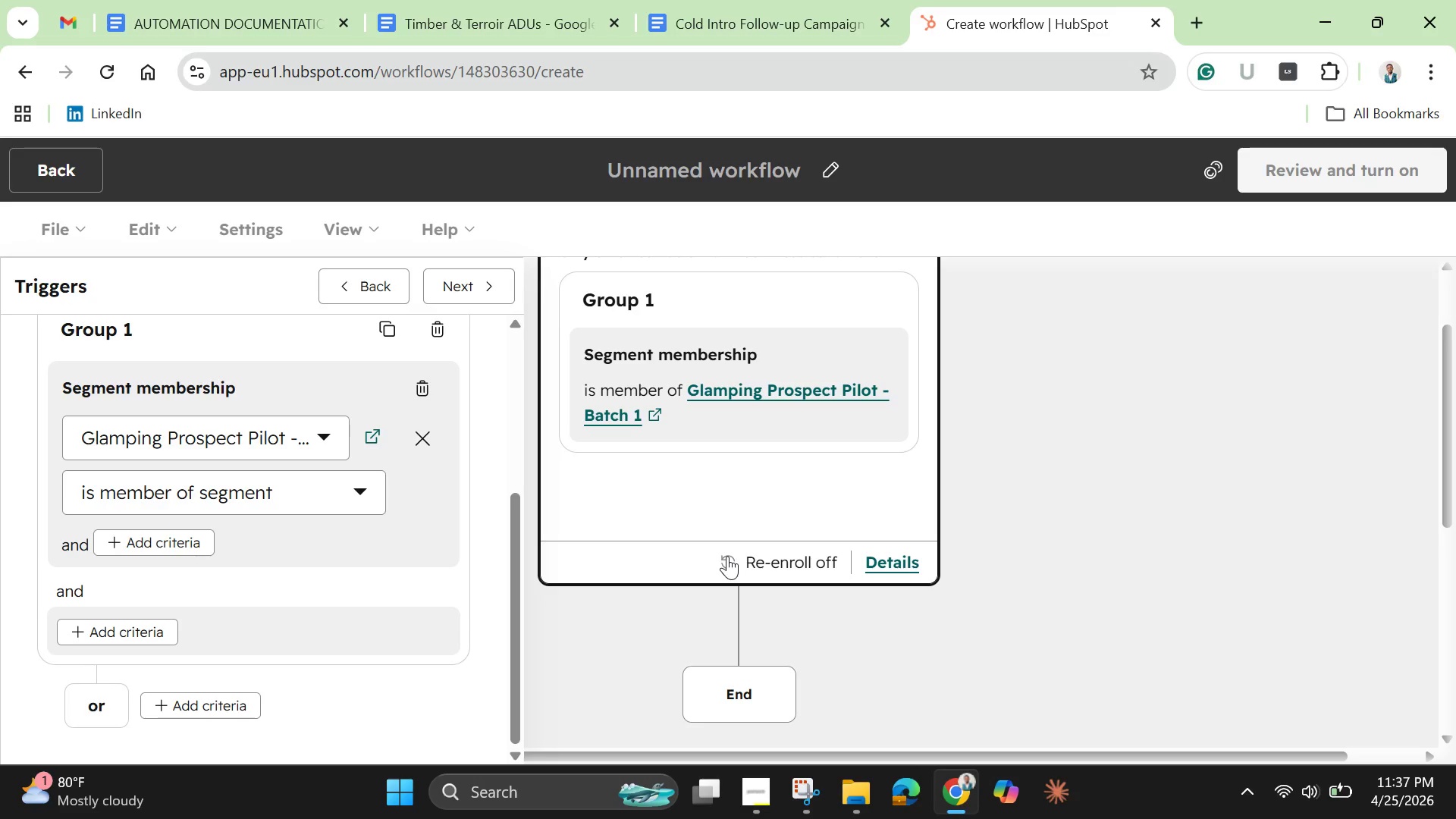 
left_click([727, 556])
 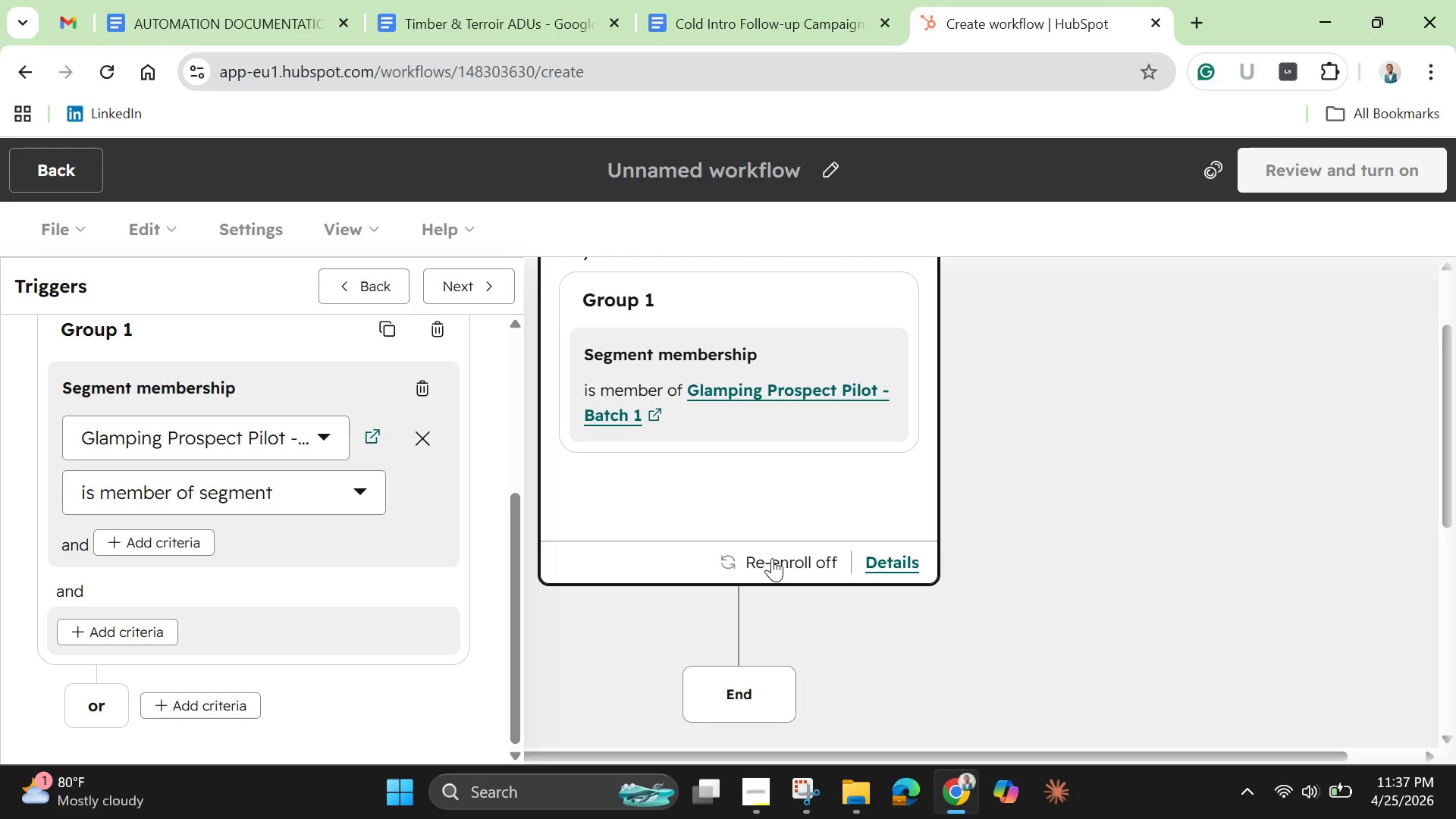 
left_click([772, 558])
 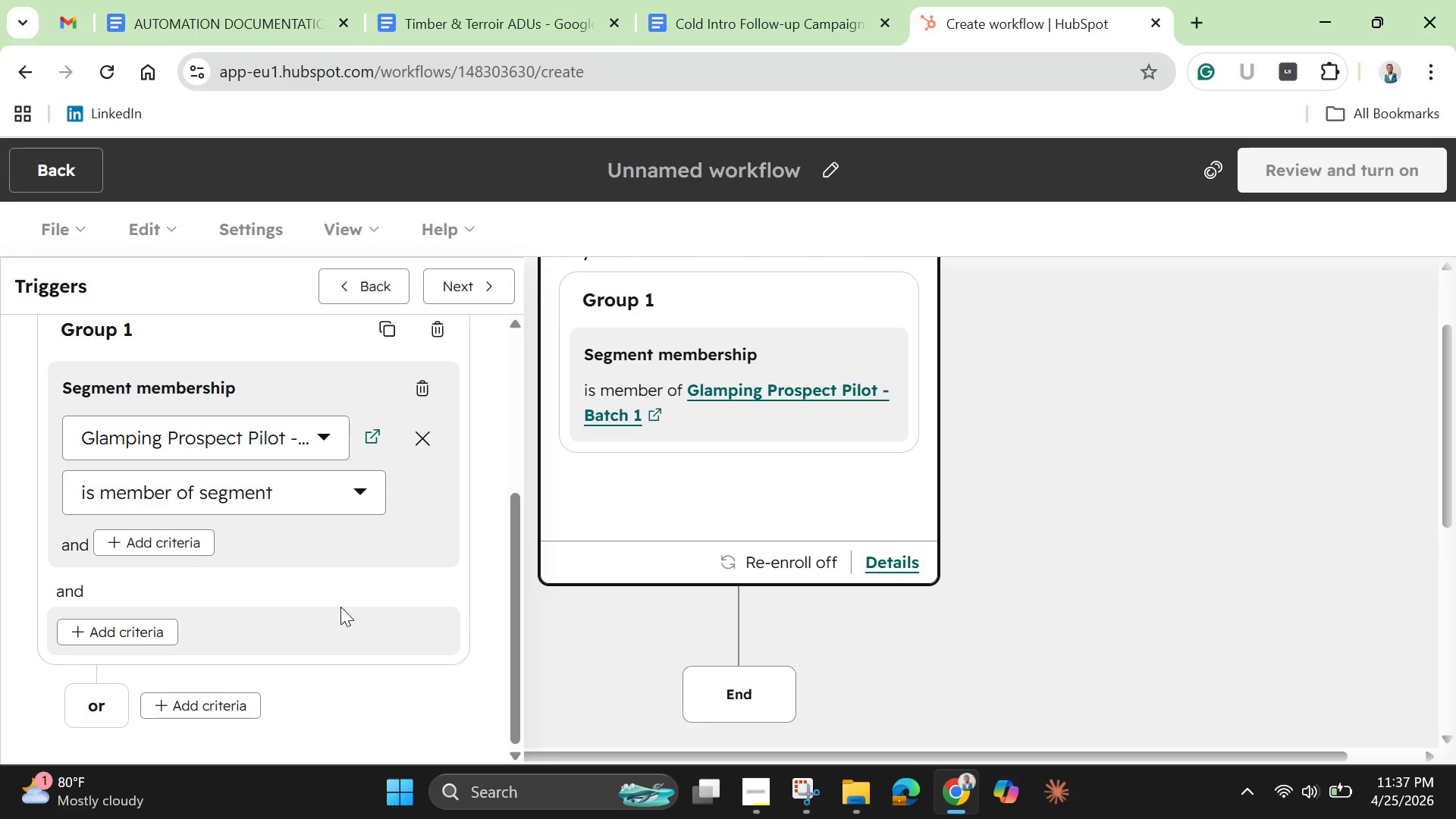 
scroll: coordinate [340, 607], scroll_direction: down, amount: 2.0
 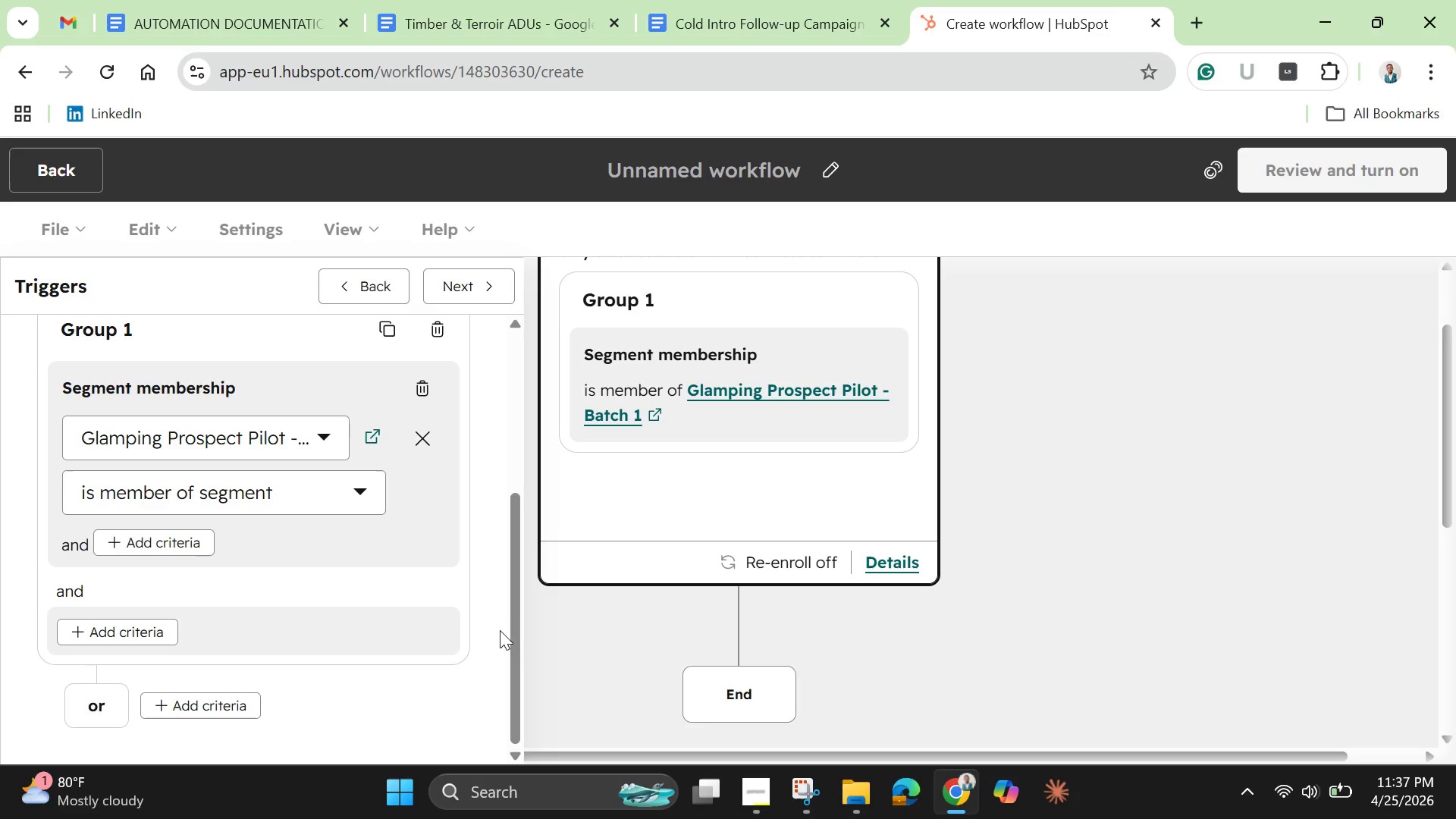 
left_click_drag(start_coordinate=[512, 642], to_coordinate=[497, 482])
 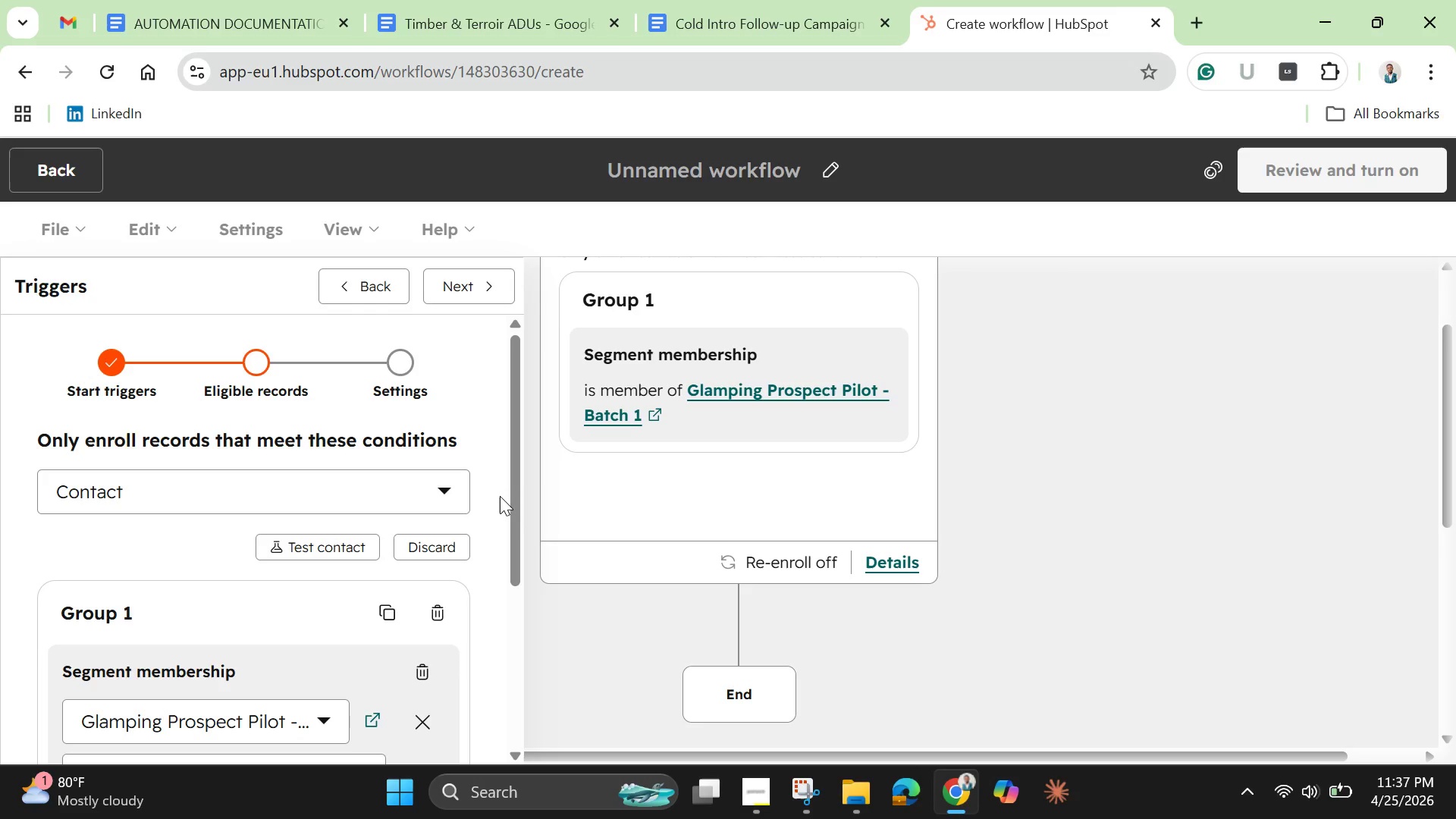 
left_click_drag(start_coordinate=[500, 496], to_coordinate=[498, 593])
 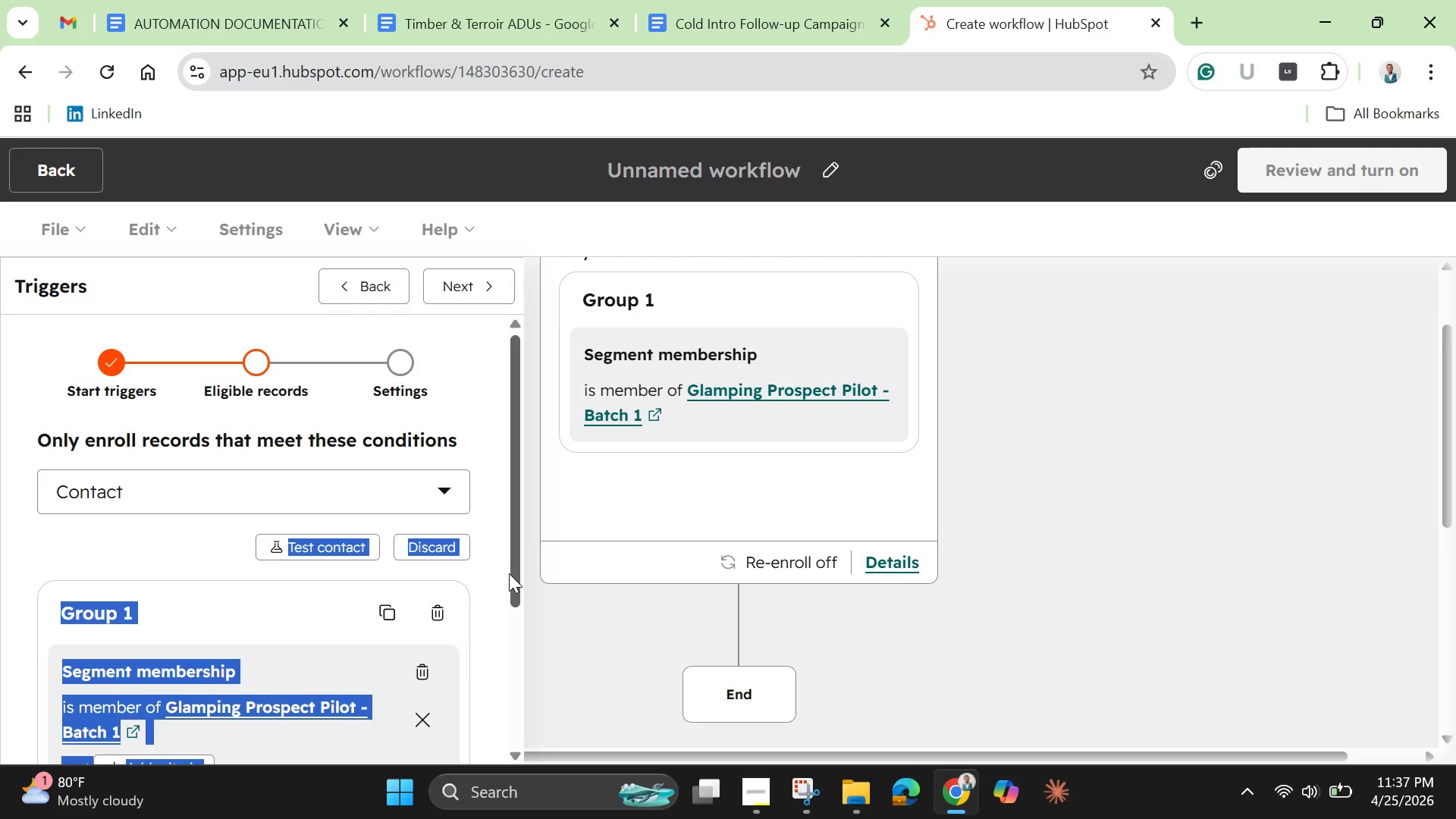 
left_click_drag(start_coordinate=[510, 575], to_coordinate=[520, 728])
 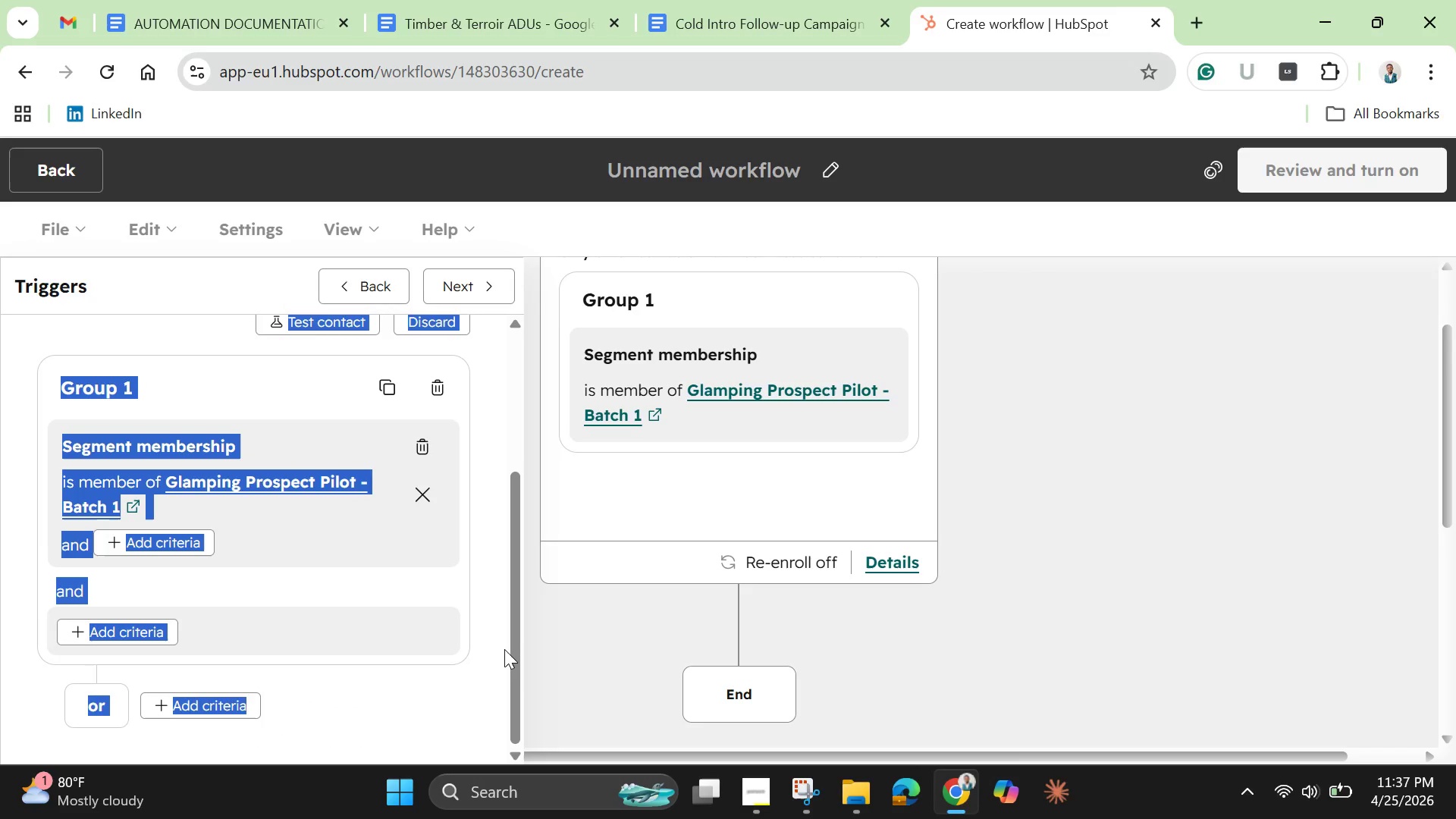 
left_click_drag(start_coordinate=[507, 648], to_coordinate=[512, 494])
 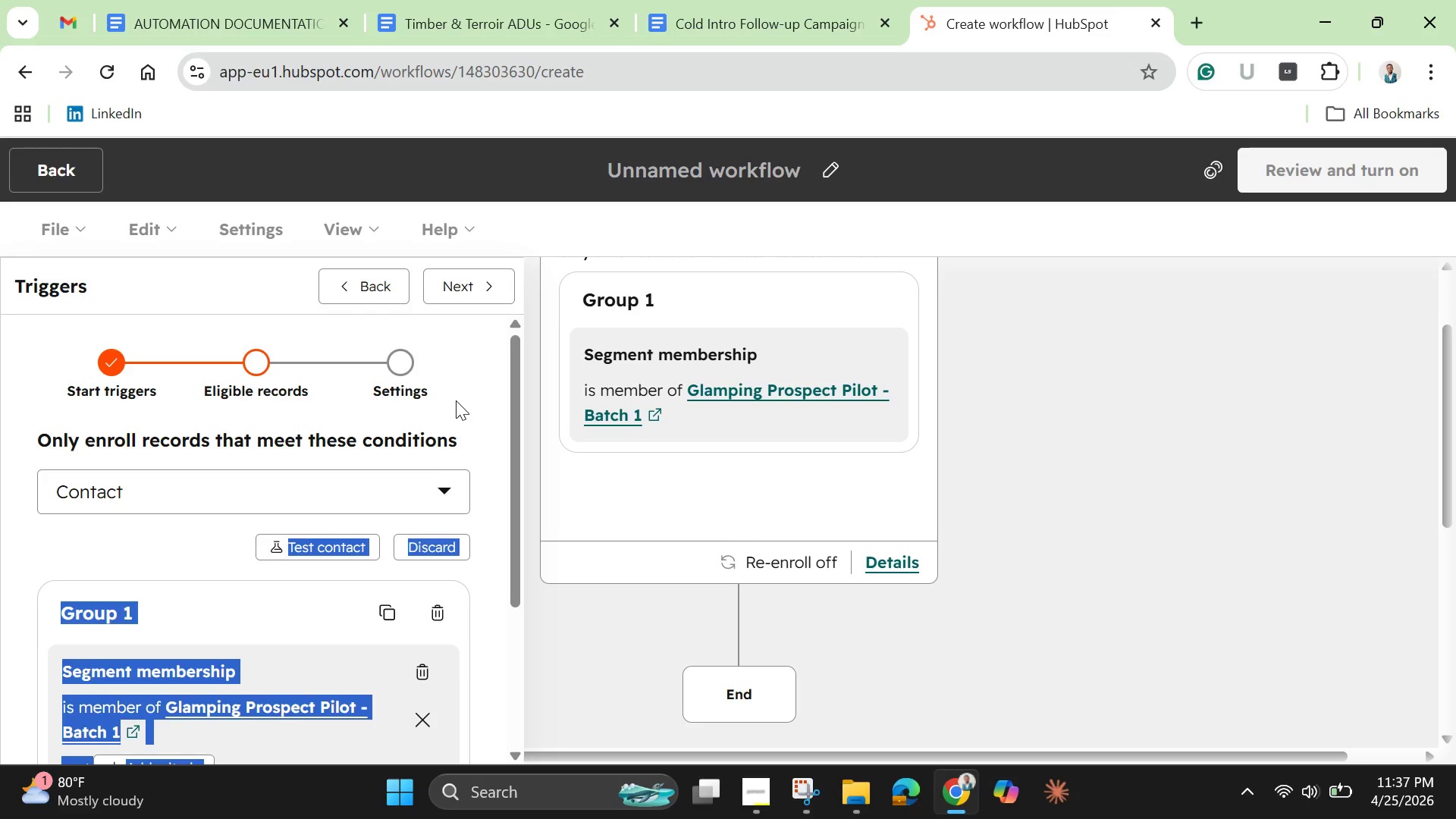 
left_click([456, 400])
 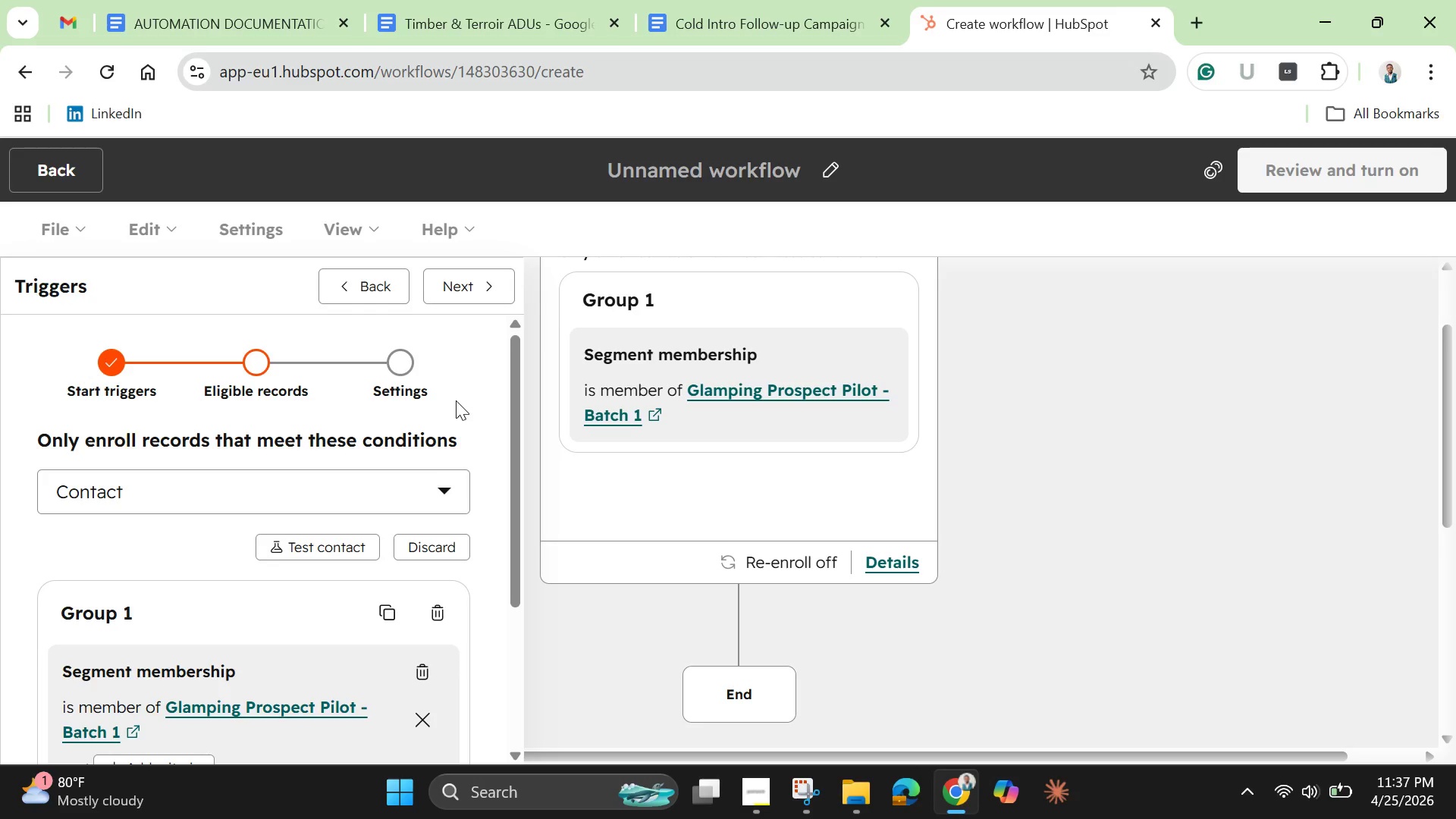 
wait(10.16)
 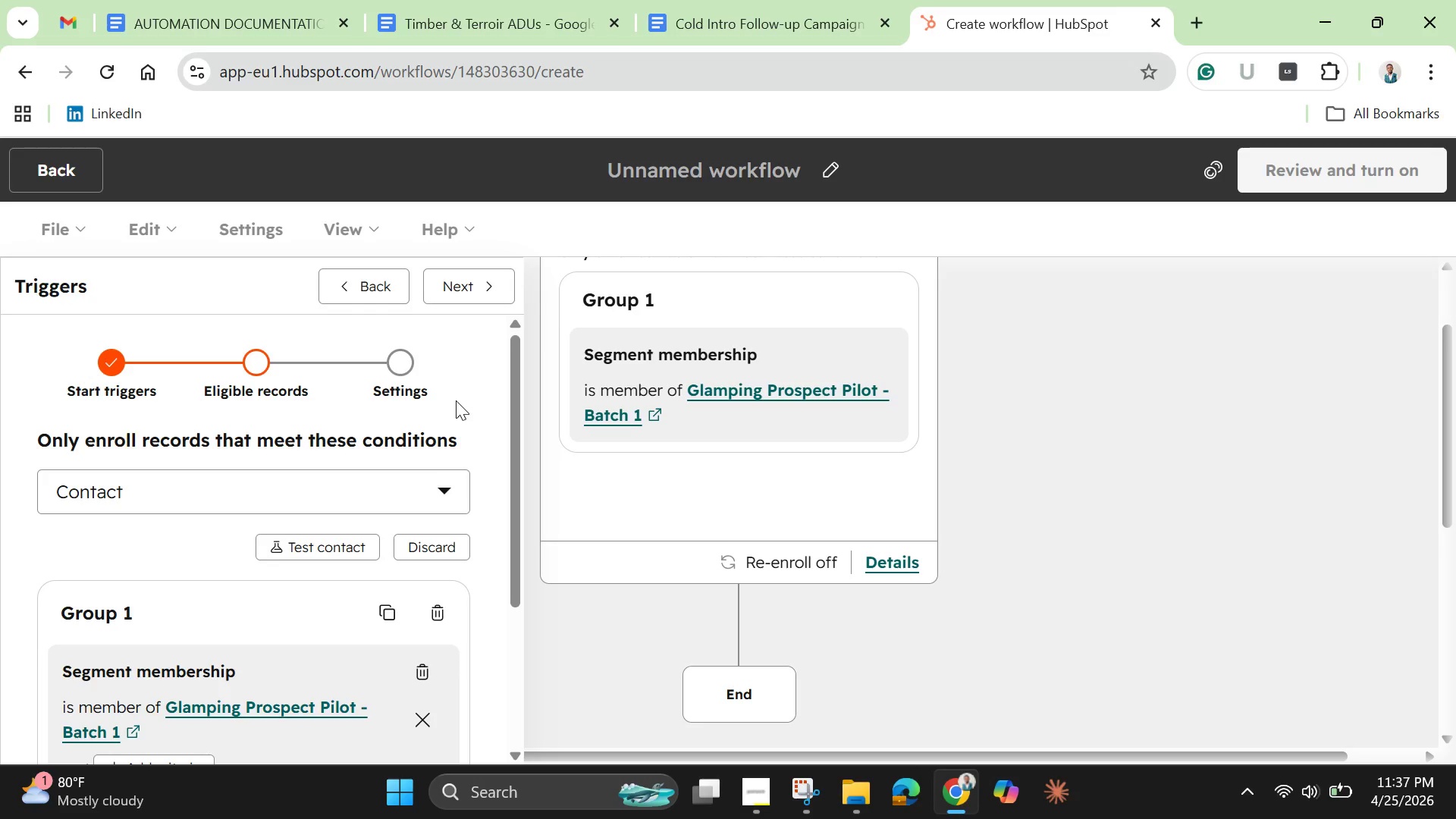 
left_click_drag(start_coordinate=[513, 538], to_coordinate=[507, 695])
 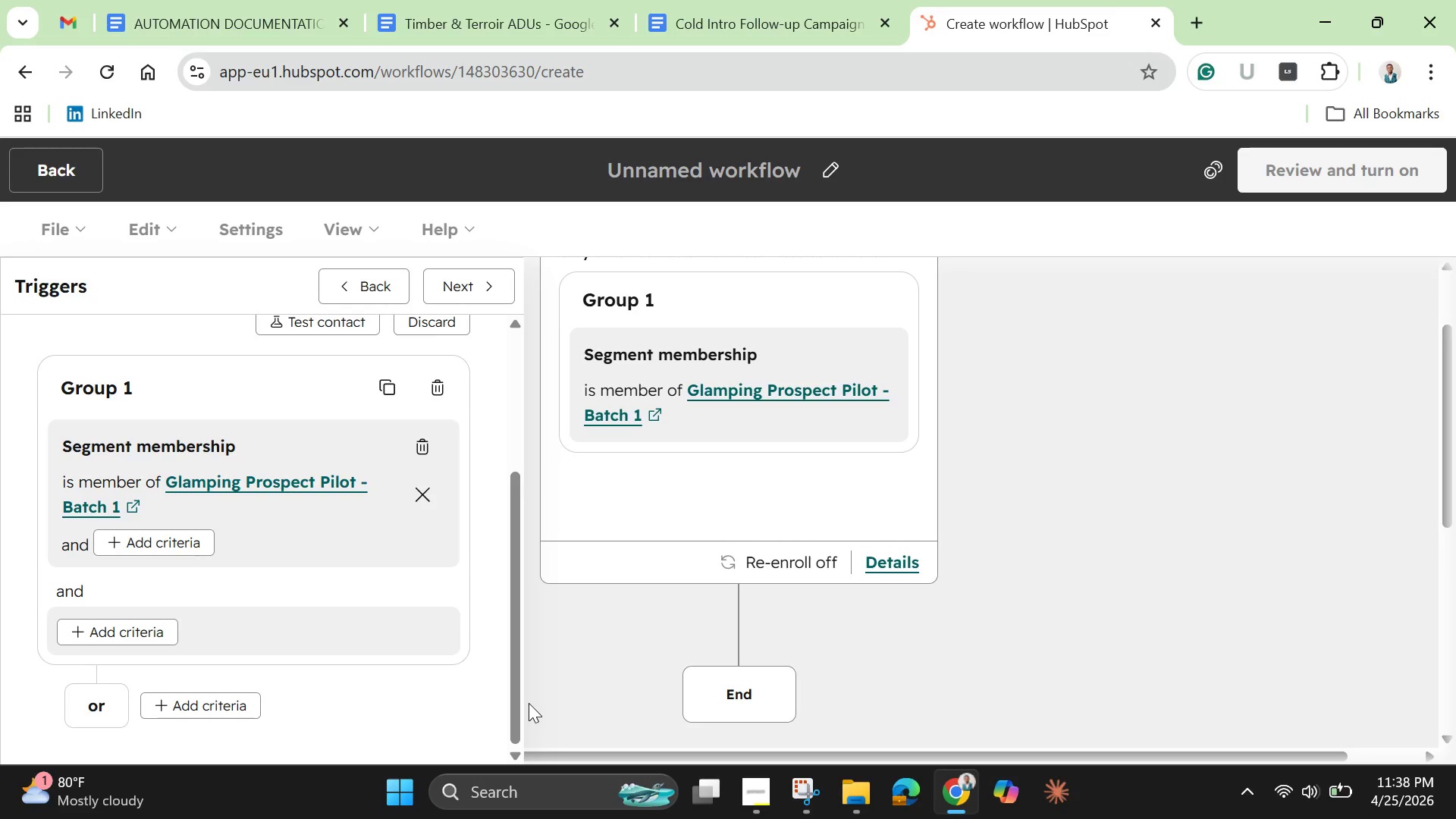 
wait(25.64)
 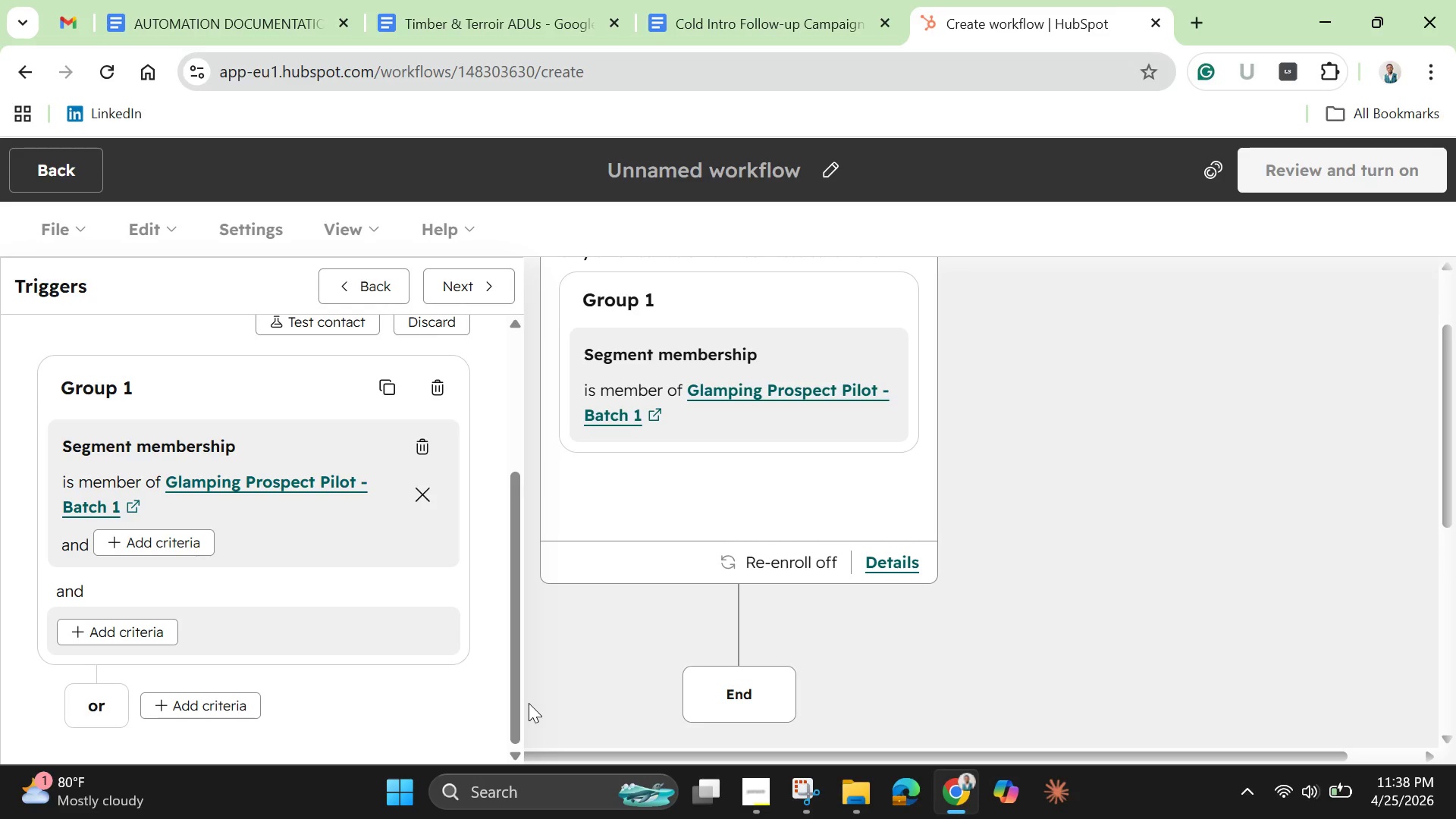 
left_click([913, 560])
 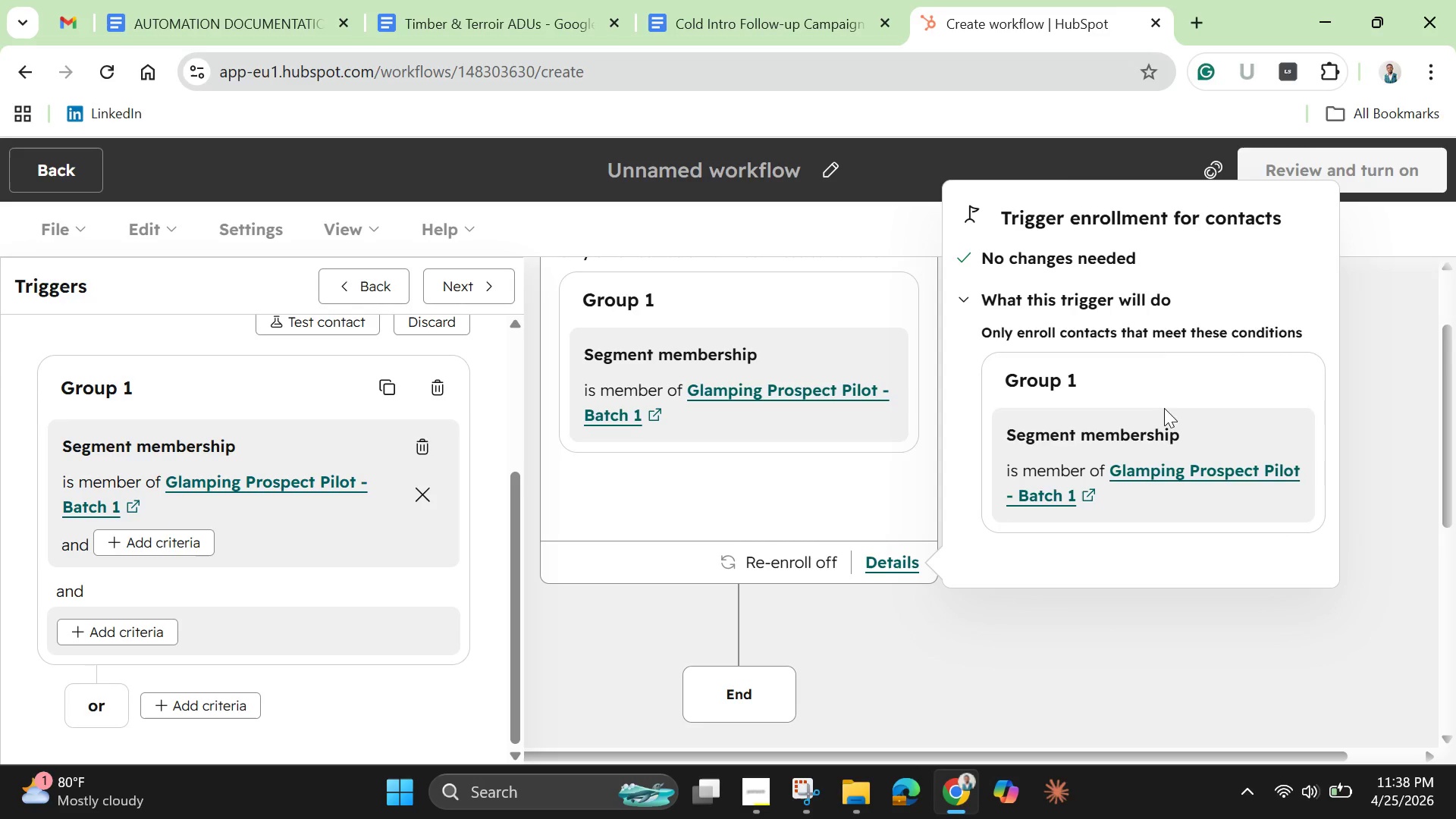 
scroll: coordinate [1159, 368], scroll_direction: down, amount: 4.0
 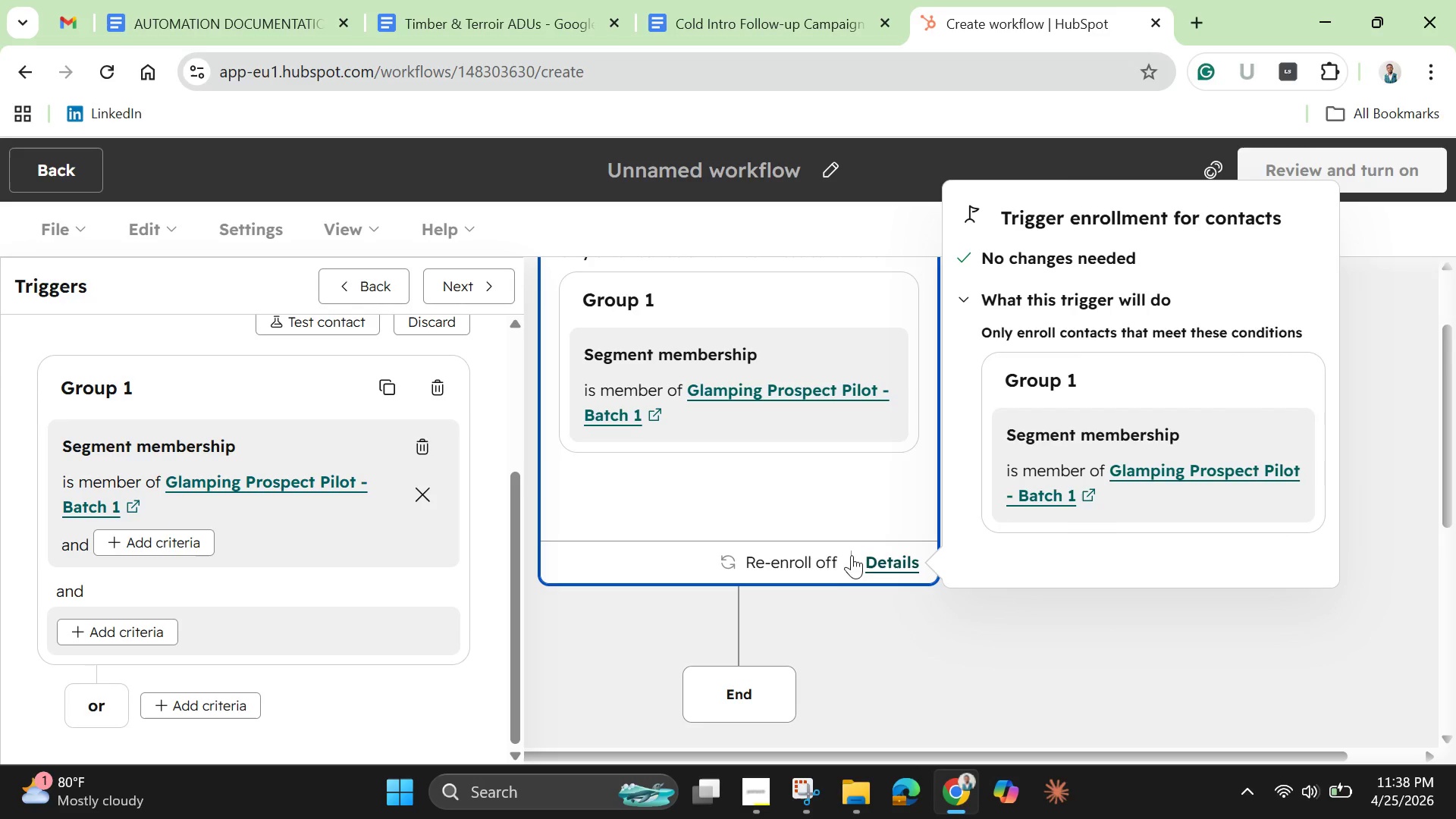 
left_click([812, 556])
 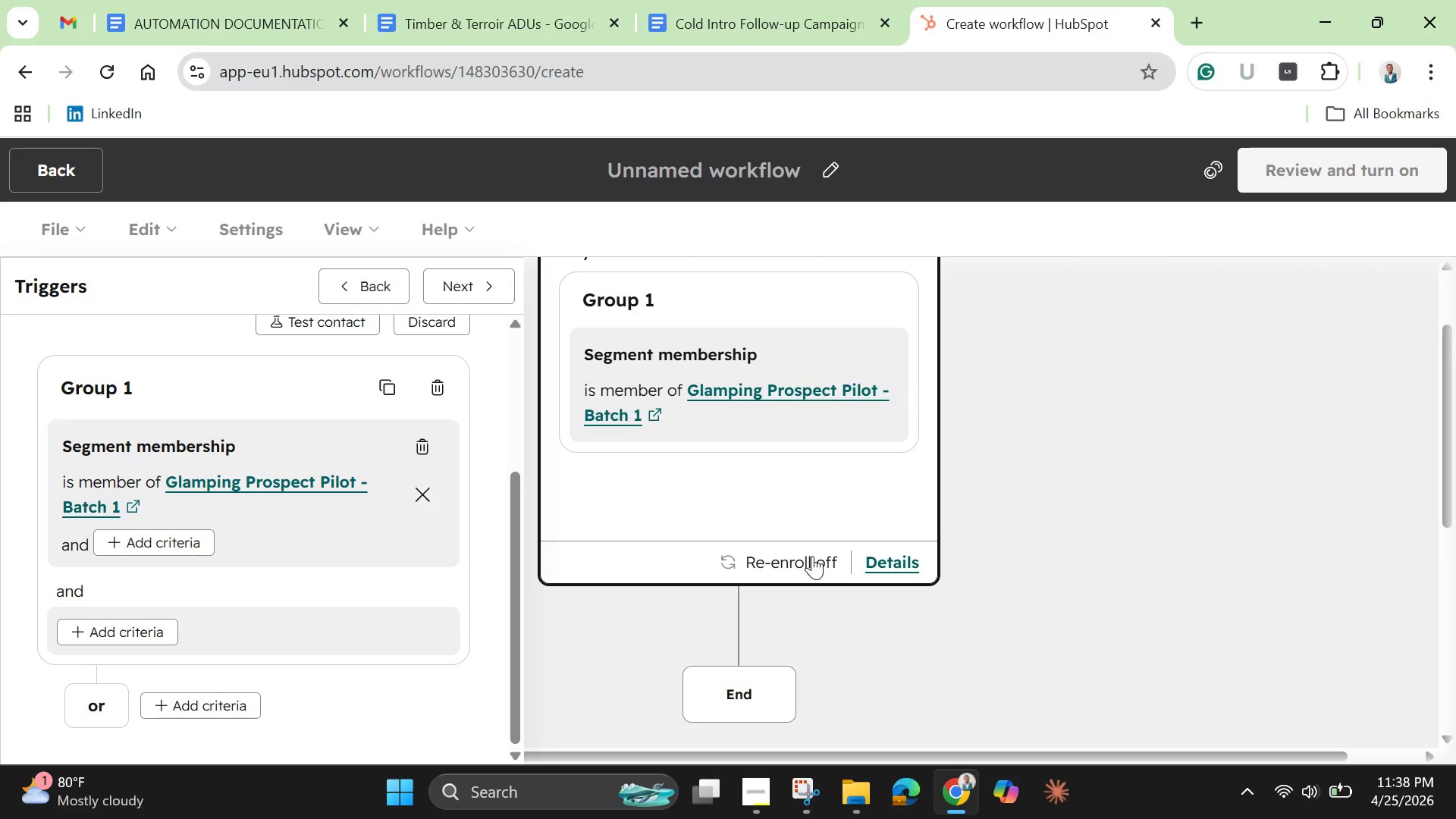 
left_click([812, 556])
 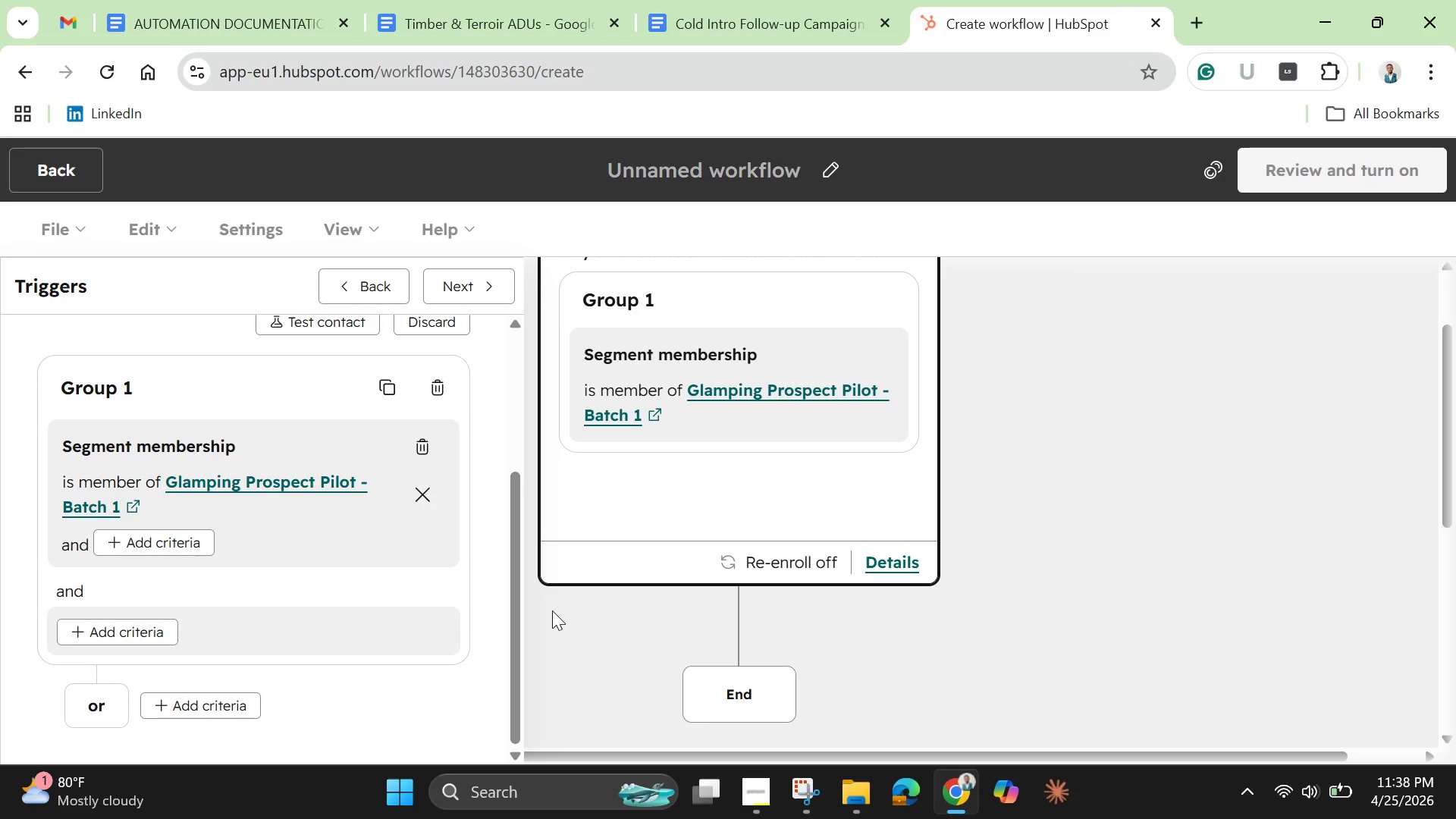 
wait(34.47)
 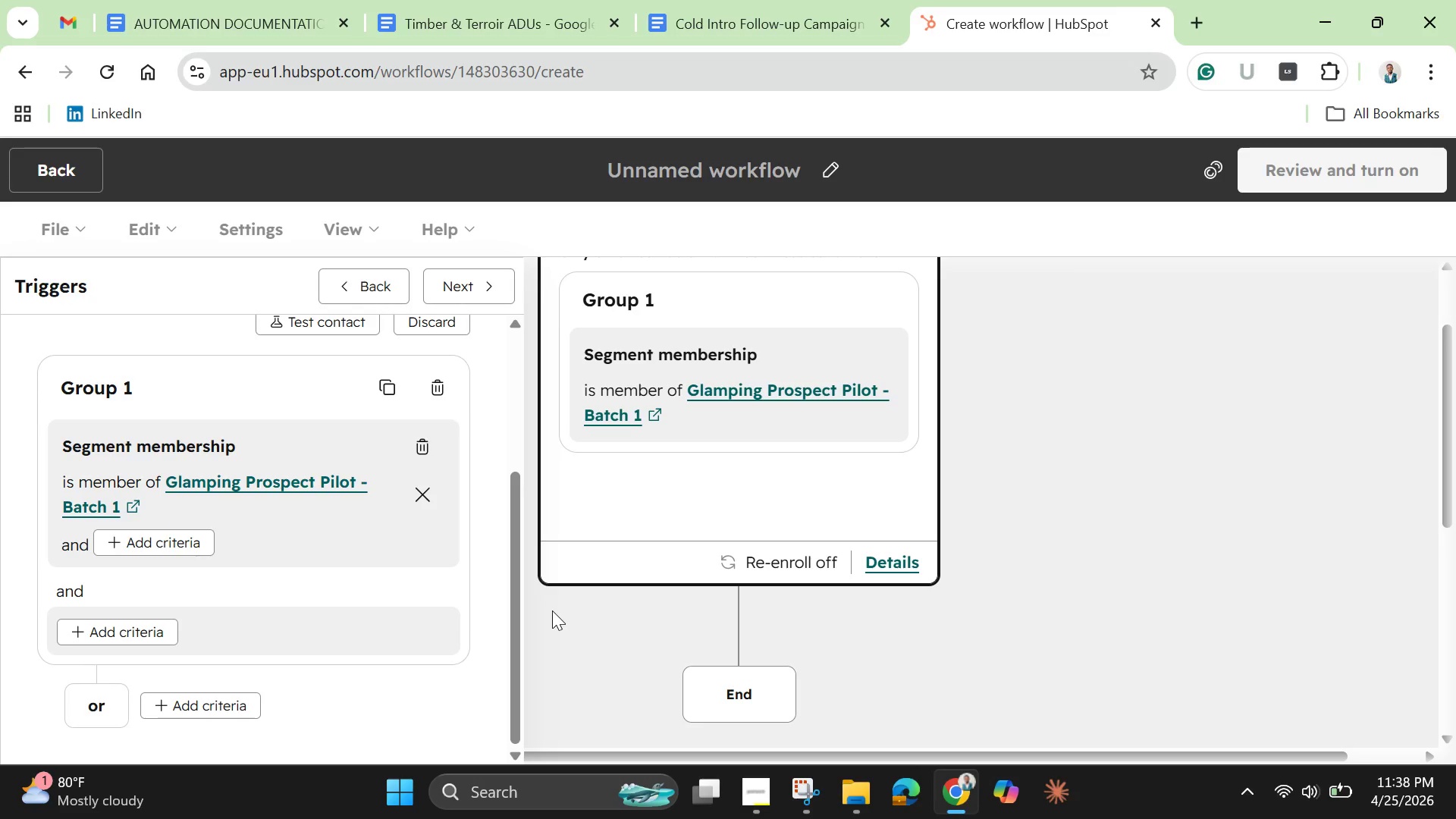 
left_click([157, 539])
 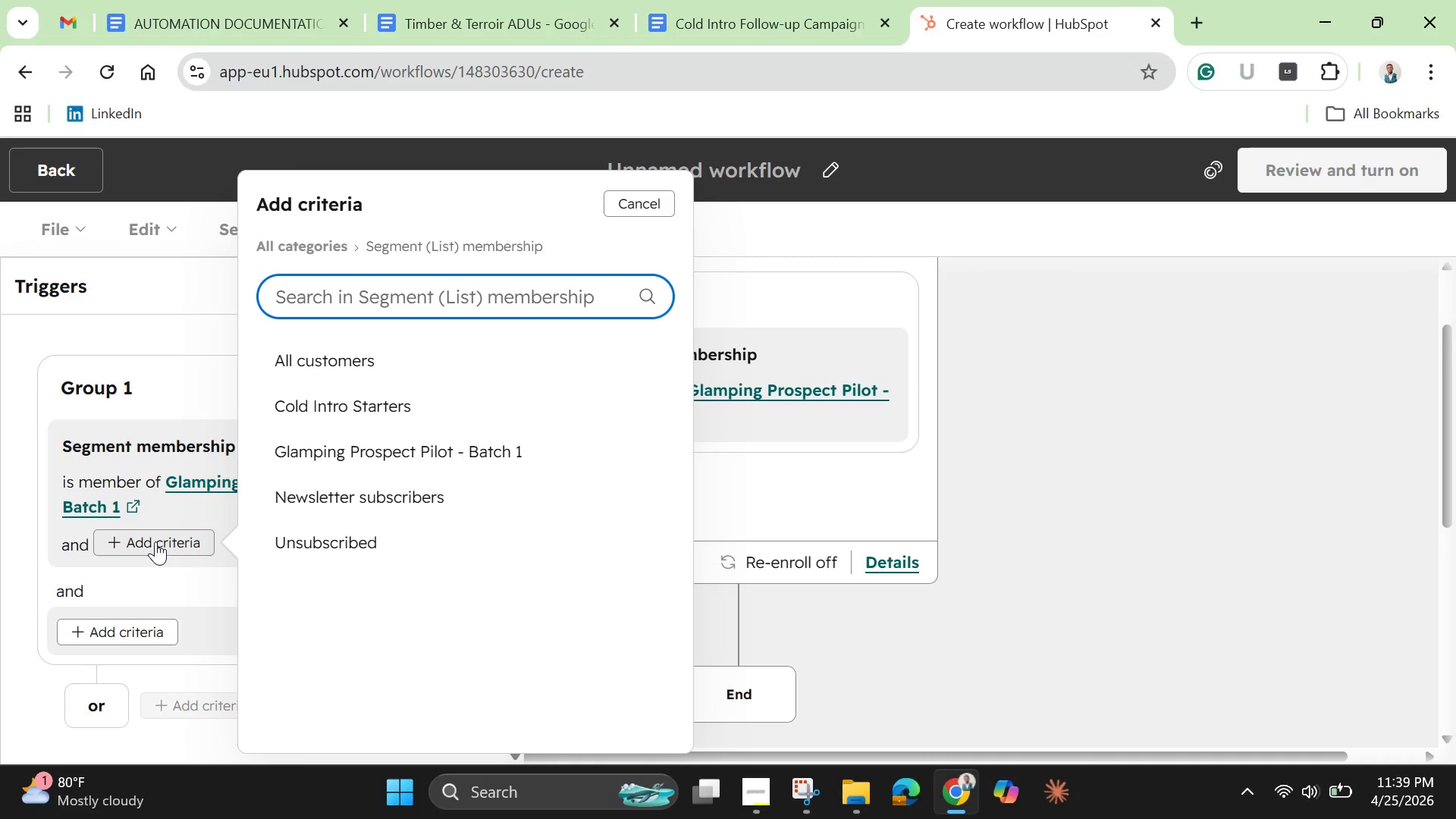 
wait(8.05)
 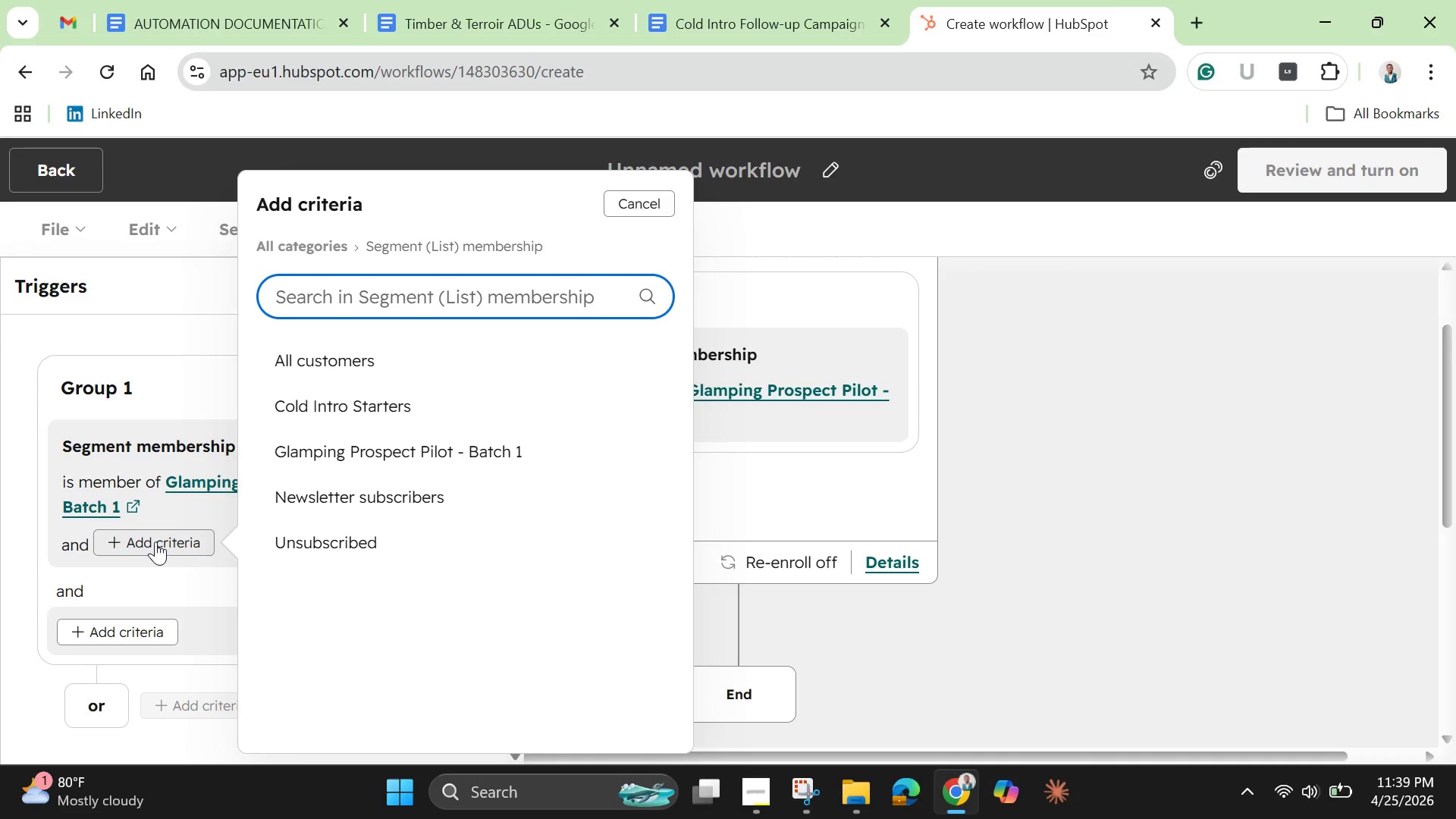 
left_click([633, 210])
 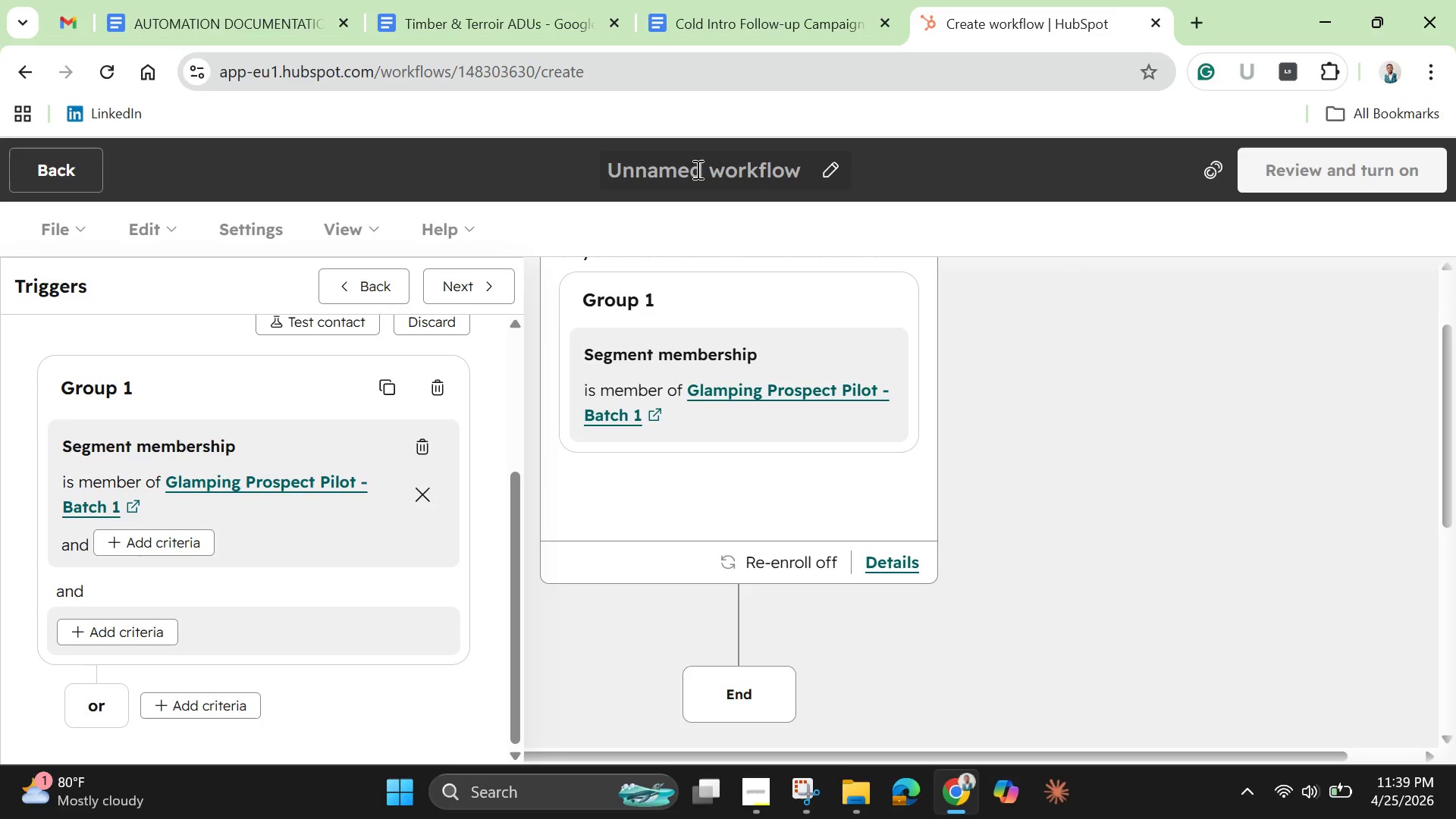 
left_click([704, 169])
 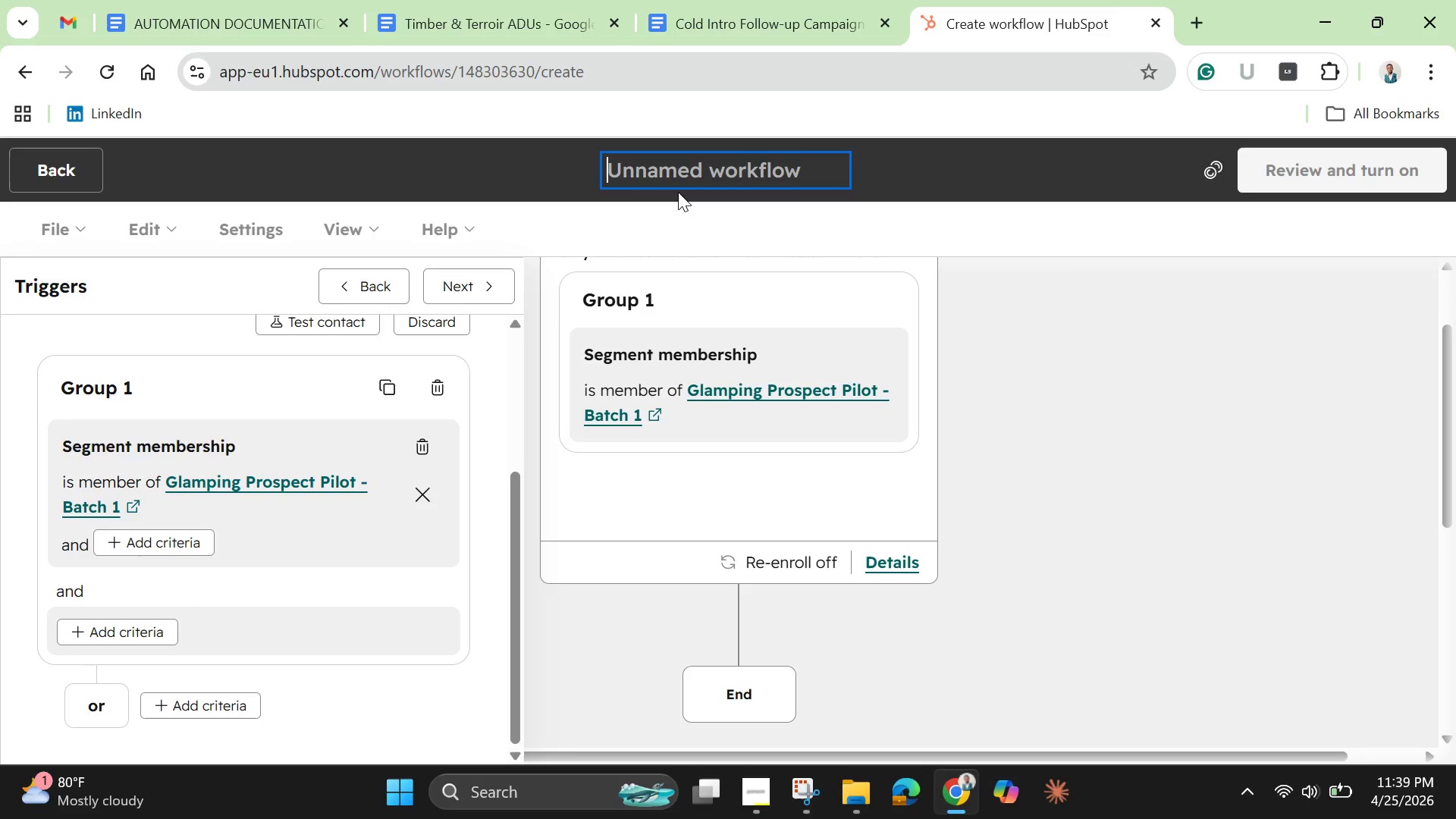 
wait(11.95)
 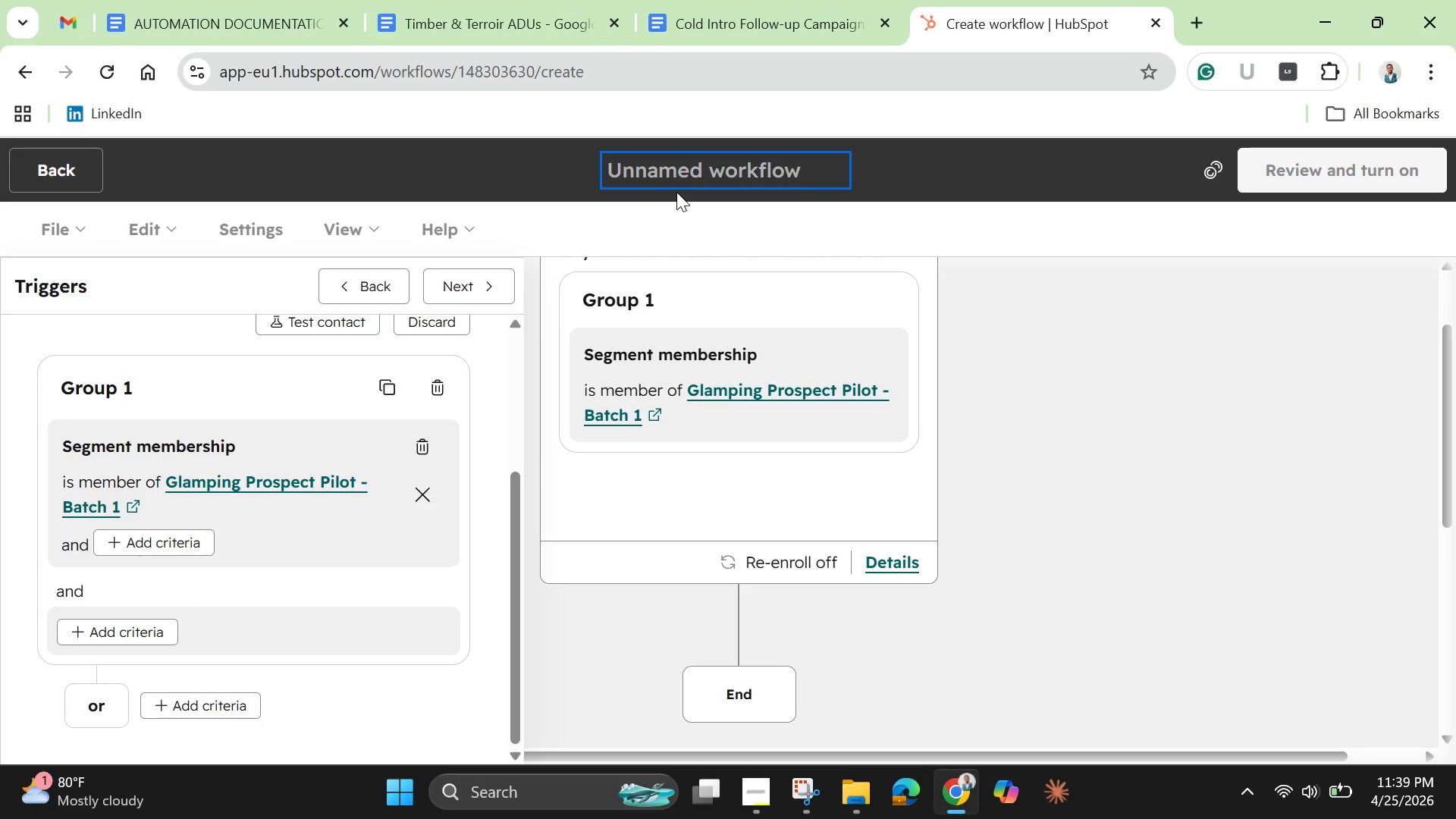 
type(Glamping Prospect - Deal )
 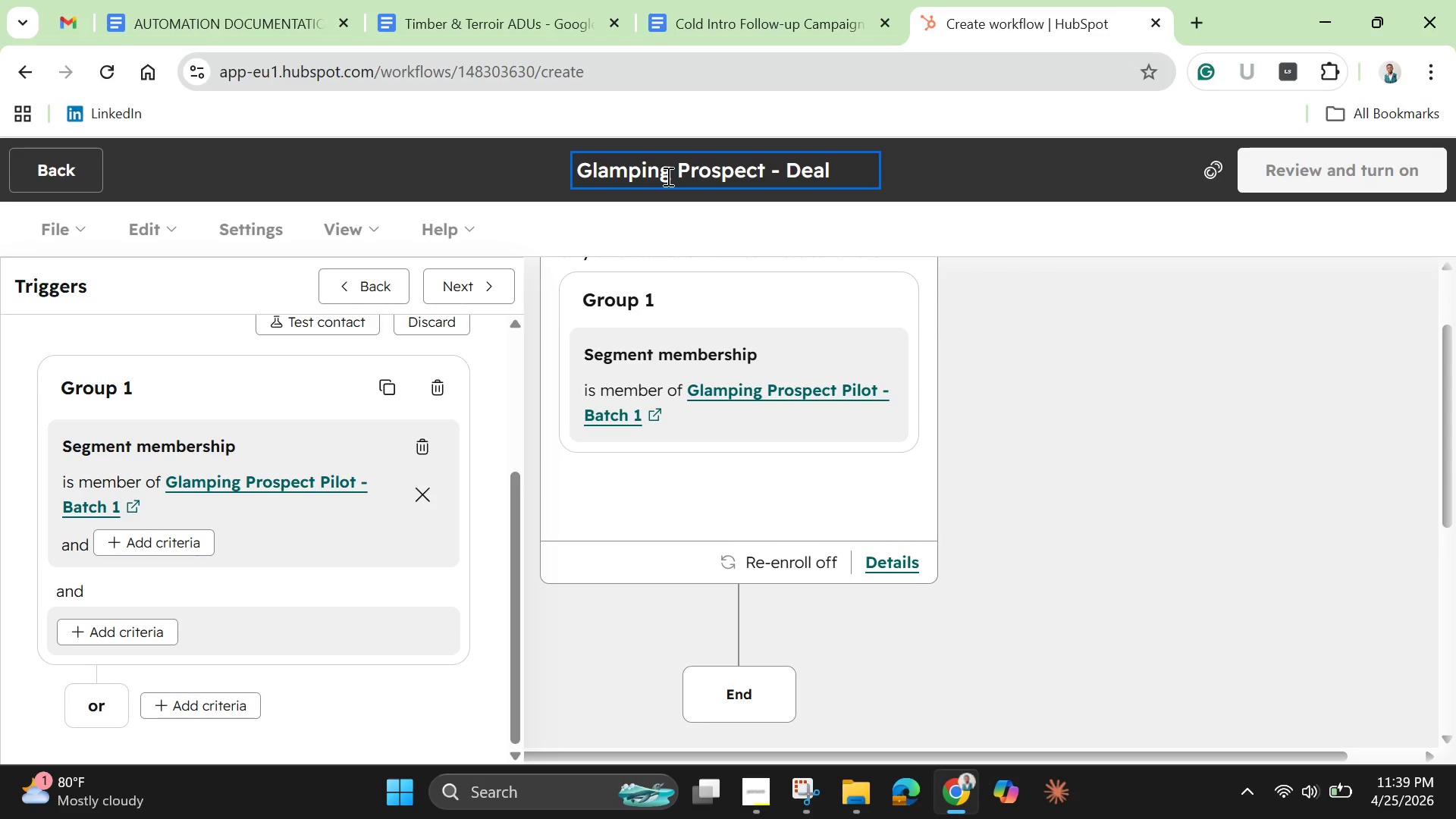 
type(Creation Workp)
key(Backspace)
type(flow)
 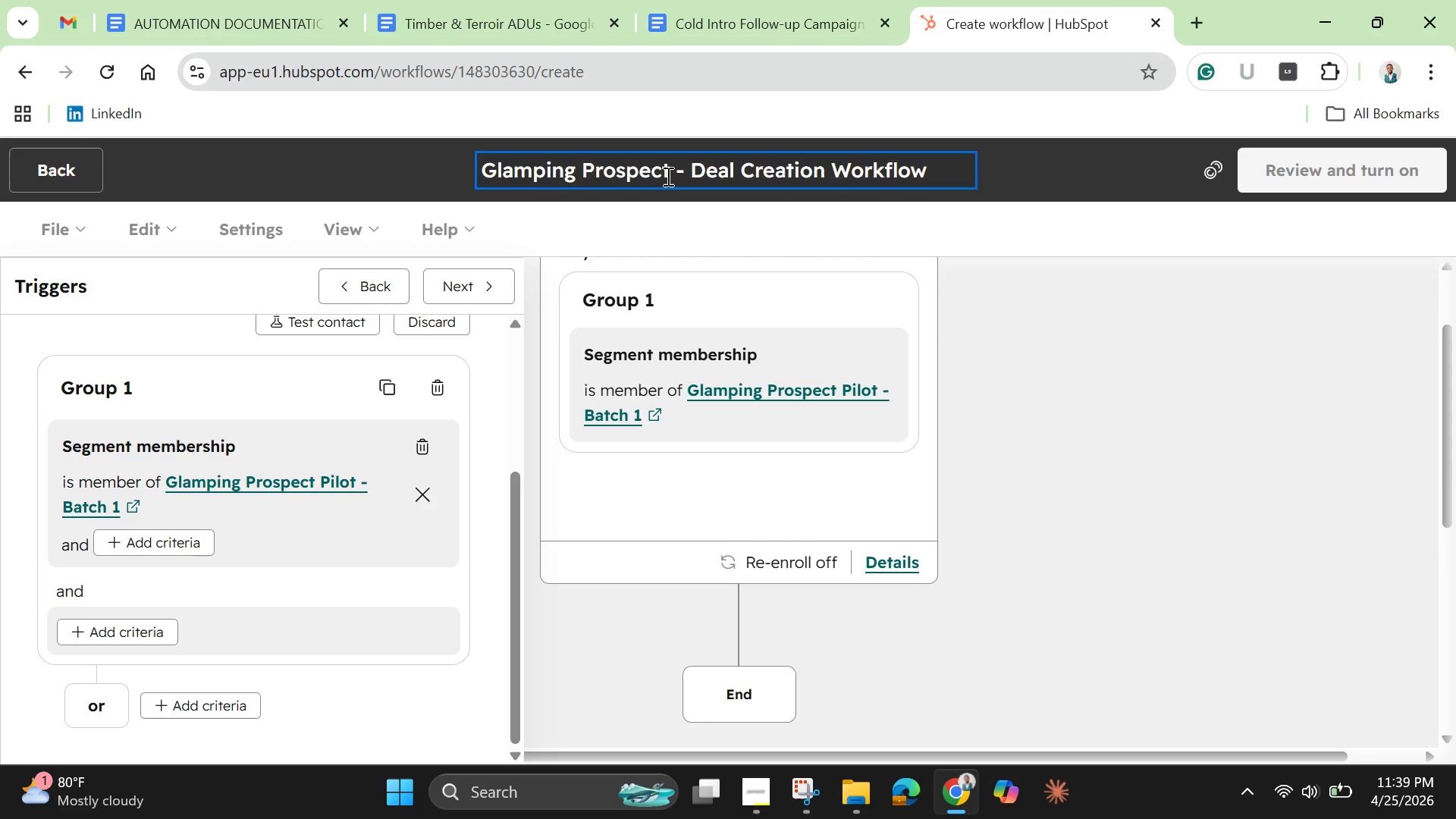 
wait(13.61)
 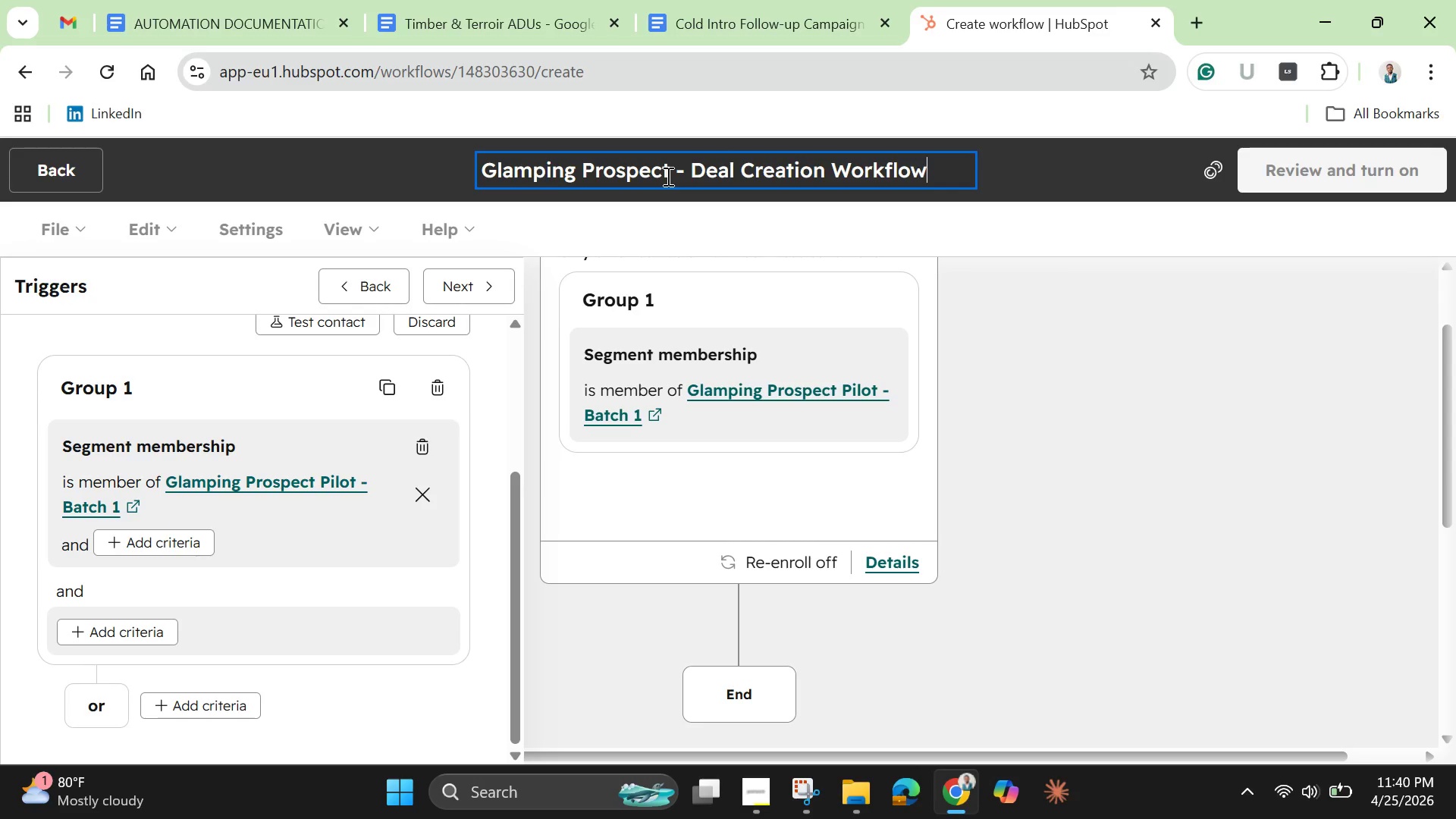 
type( Intake ^ )
key(Backspace)
type(&& )
key(Backspace)
key(Backspace)
key(Backspace)
key(Backspace)
type(& )
 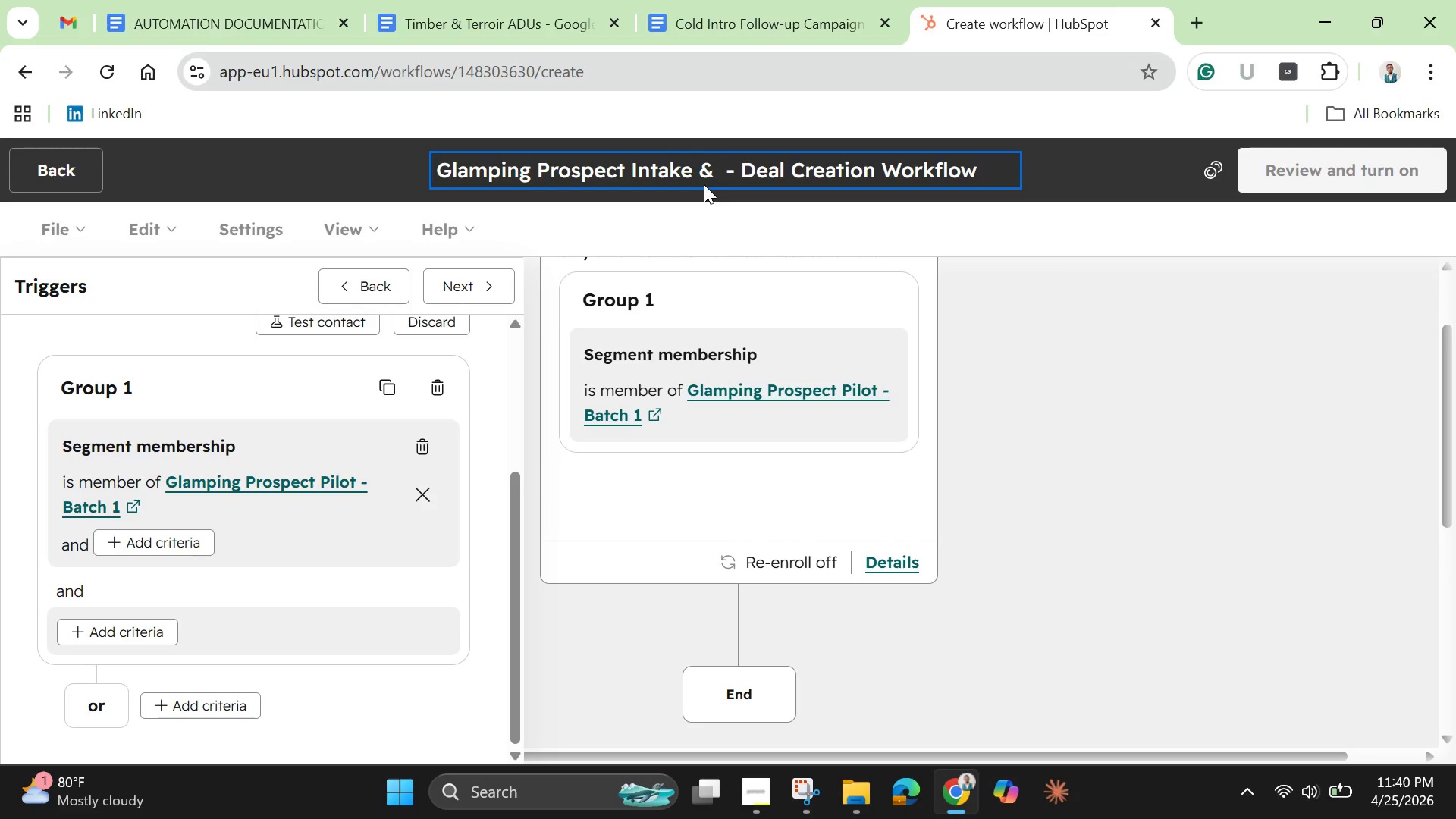 
type(Deal Creation)
 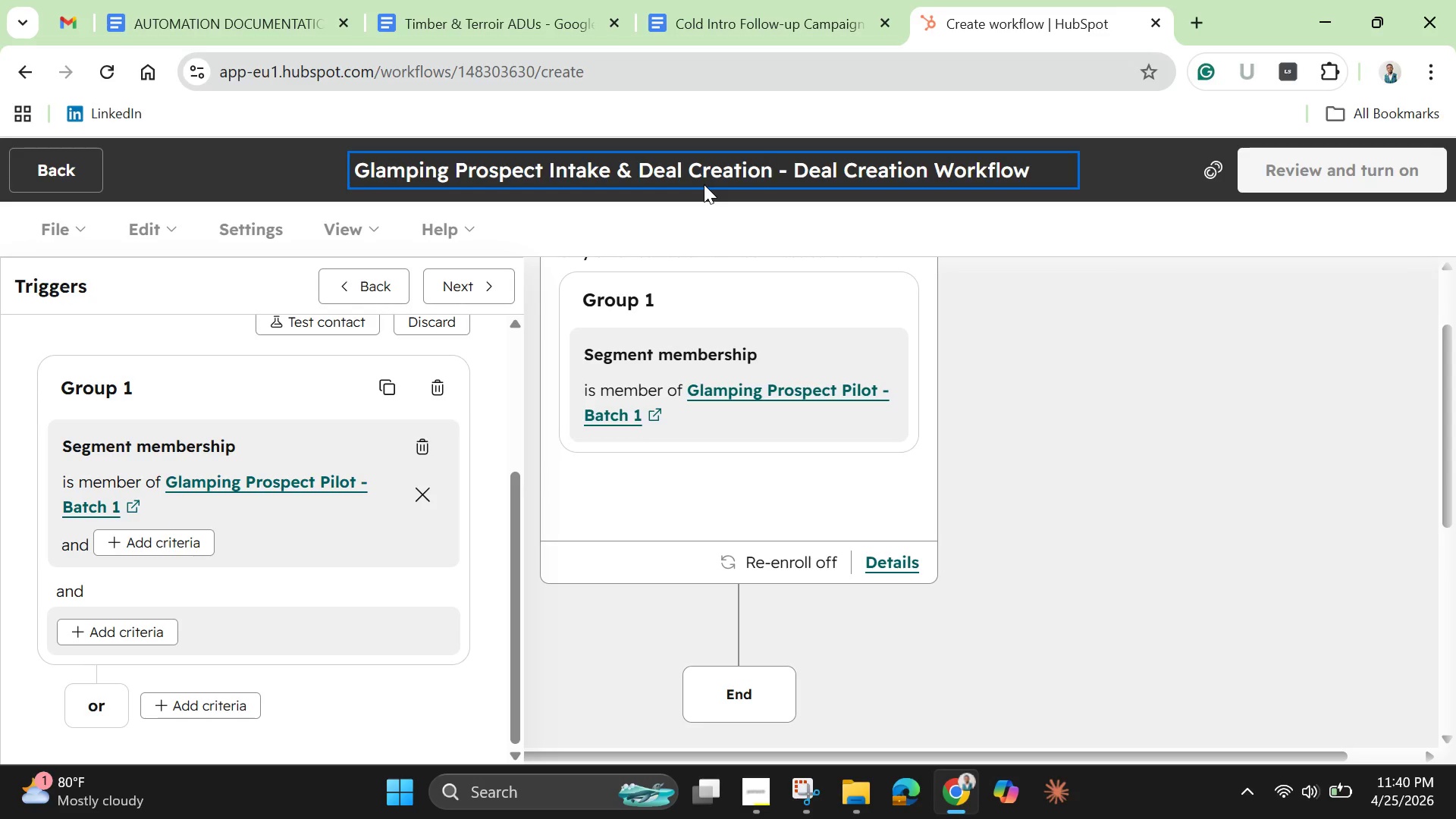 
left_click_drag(start_coordinate=[777, 168], to_coordinate=[1080, 180])
 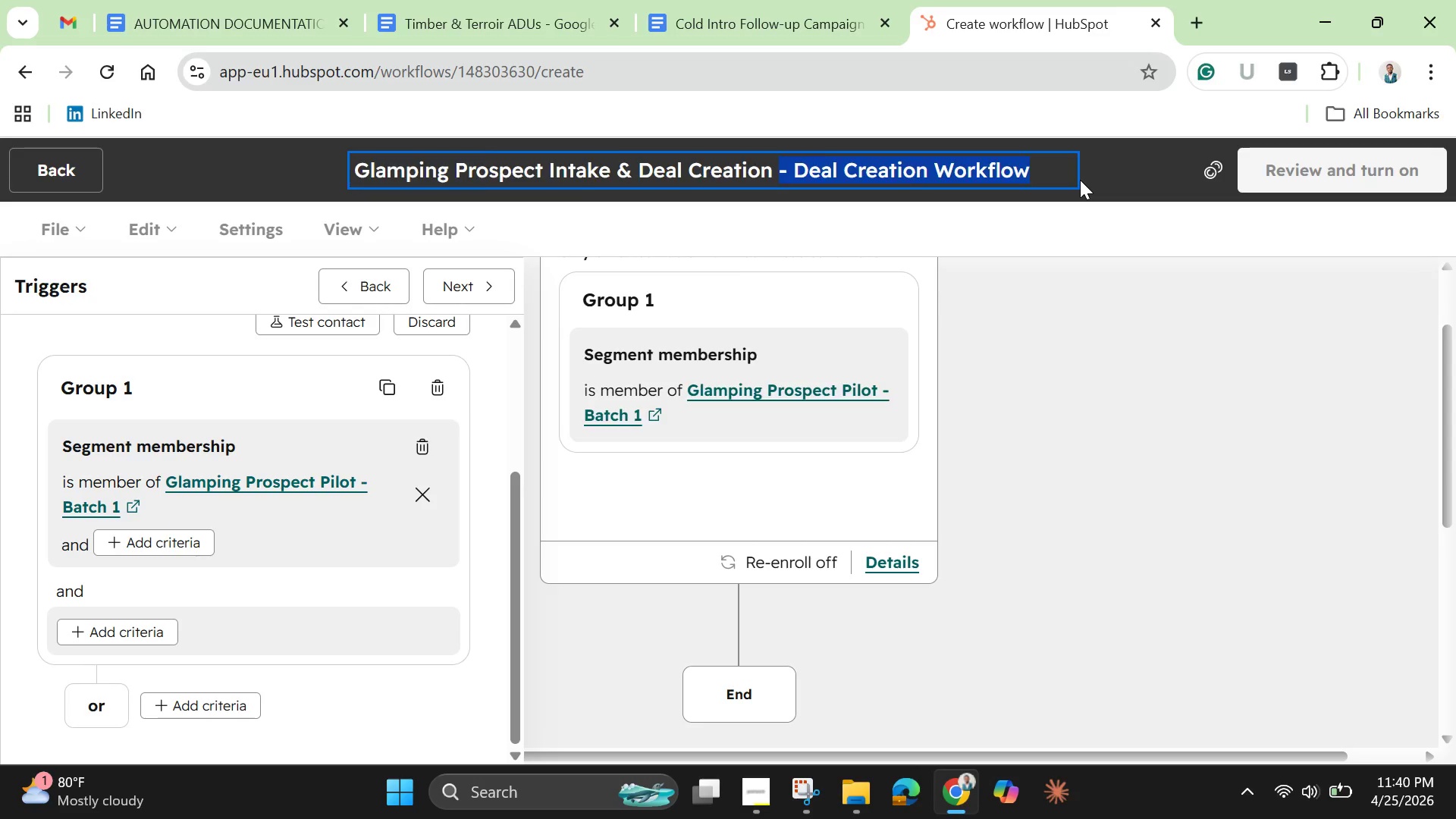 
key(Backspace)
 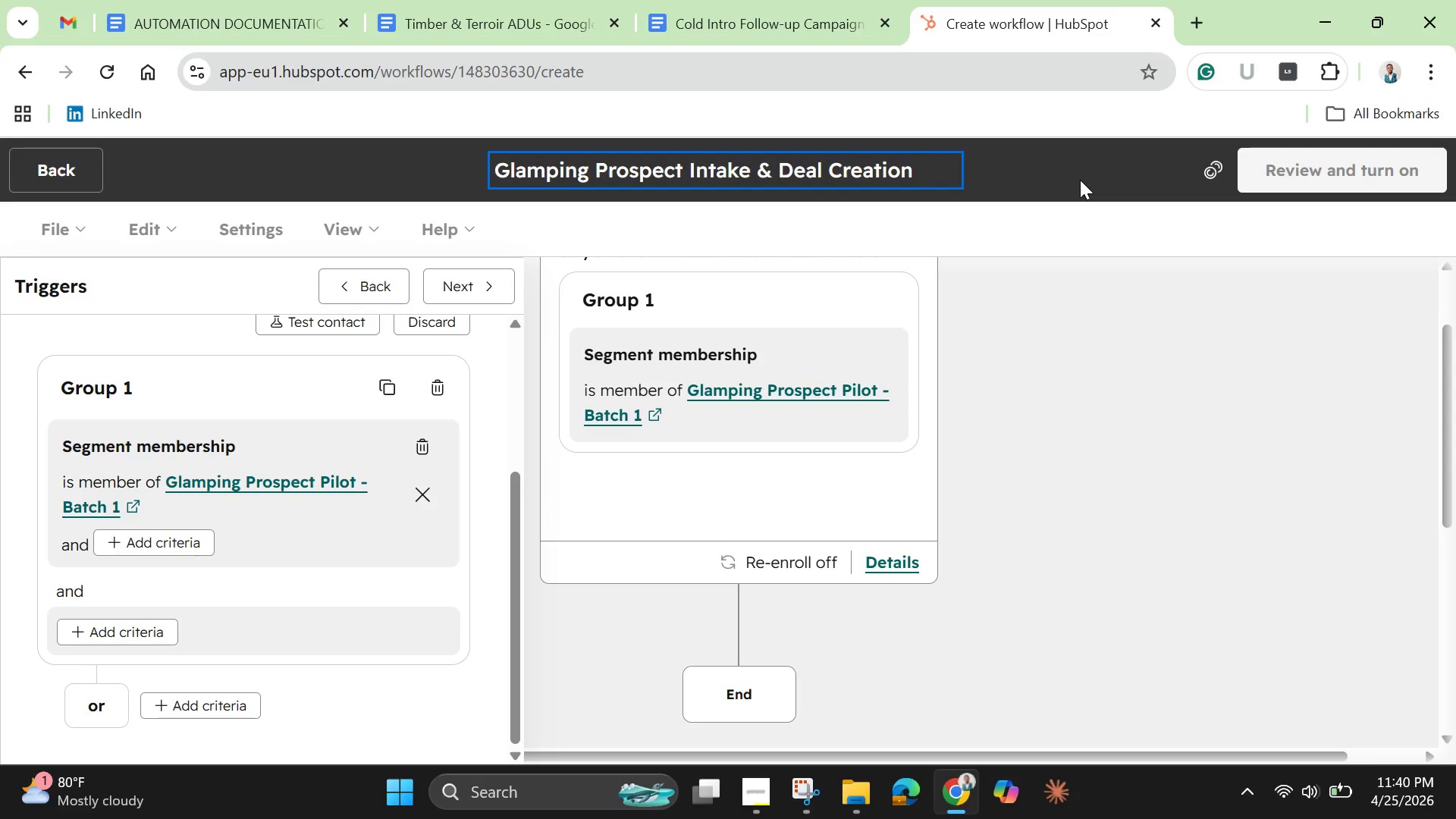 
key(Backspace)
 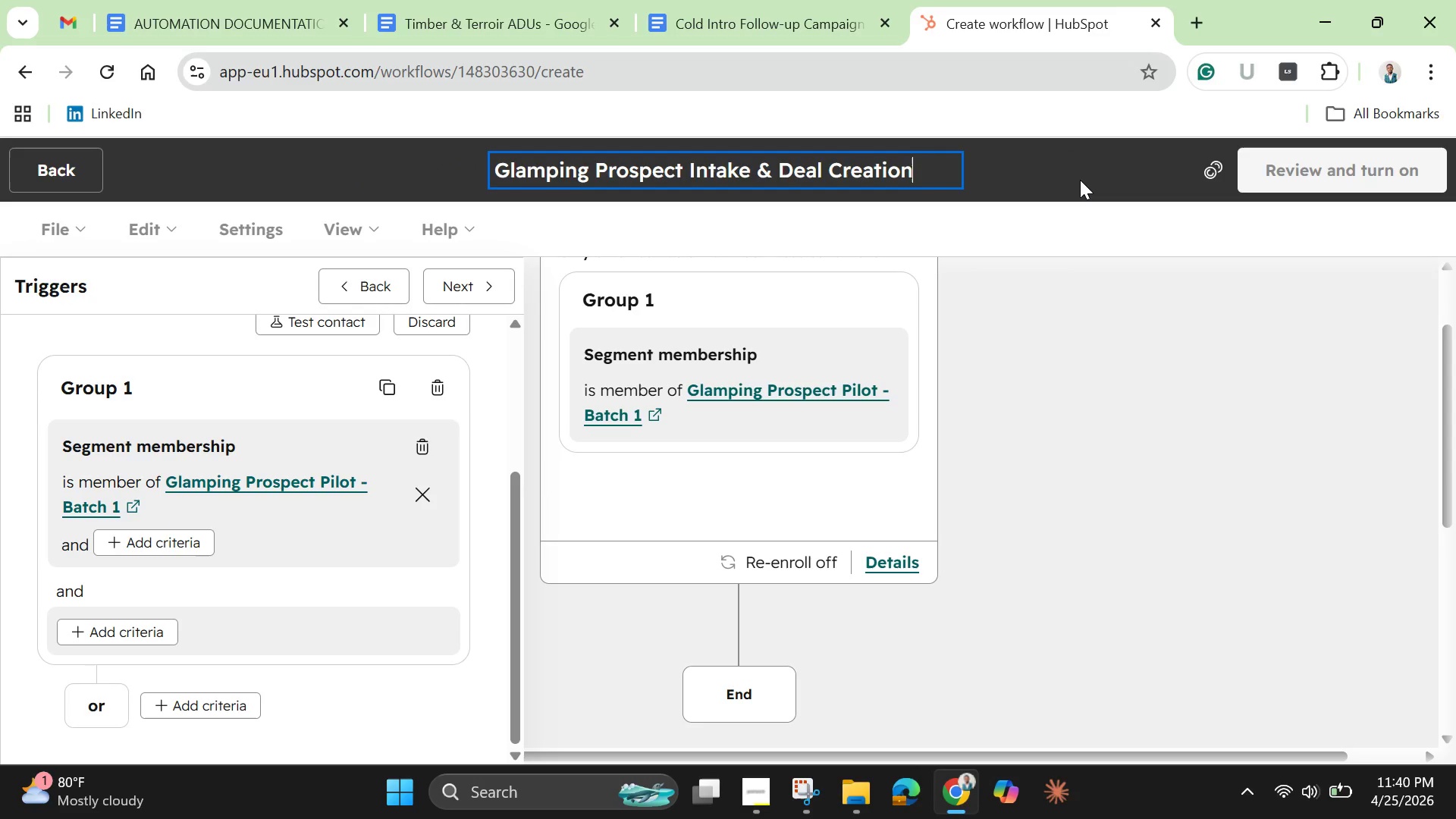 
key(Enter)
 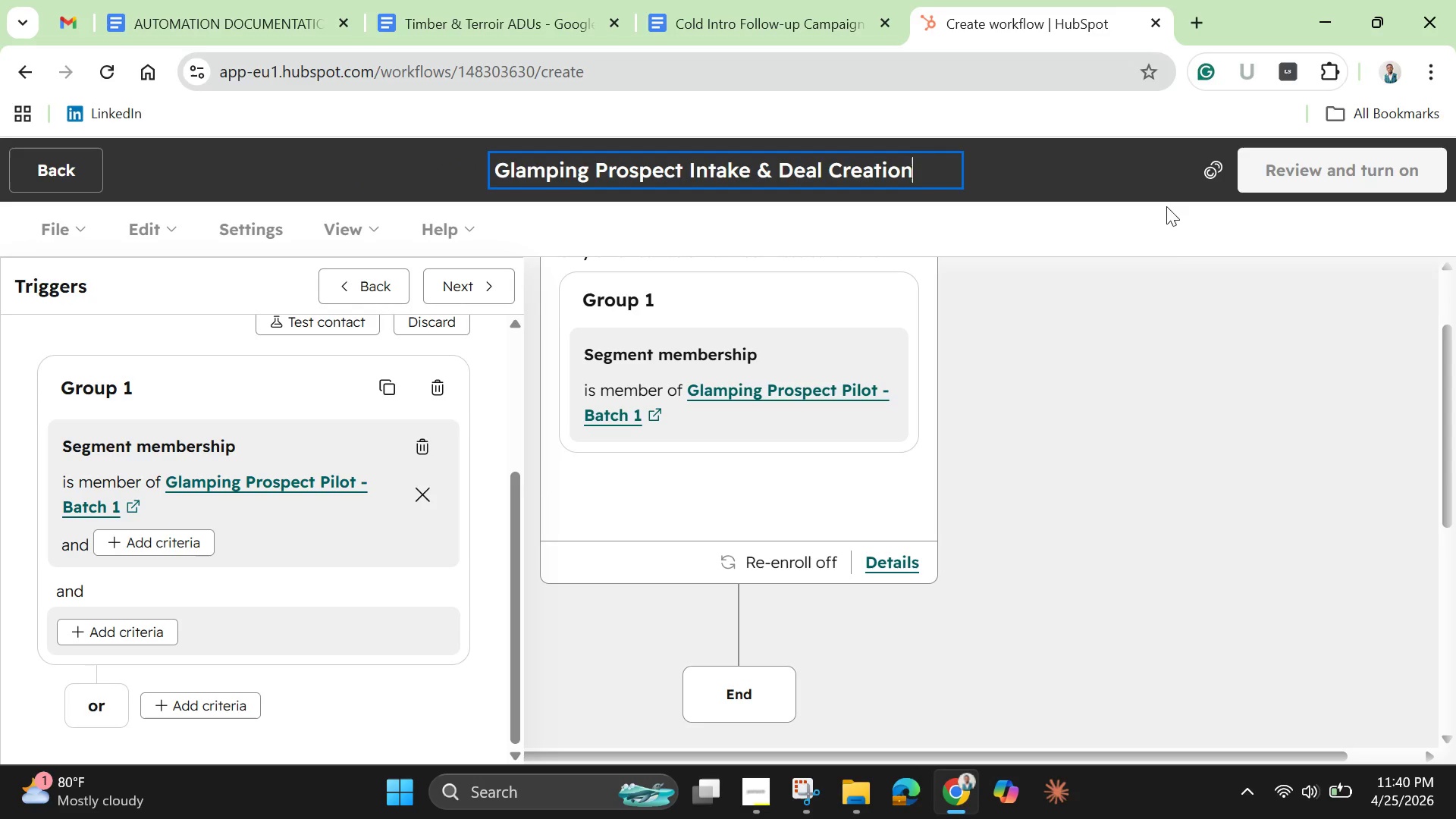 
left_click([1143, 365])
 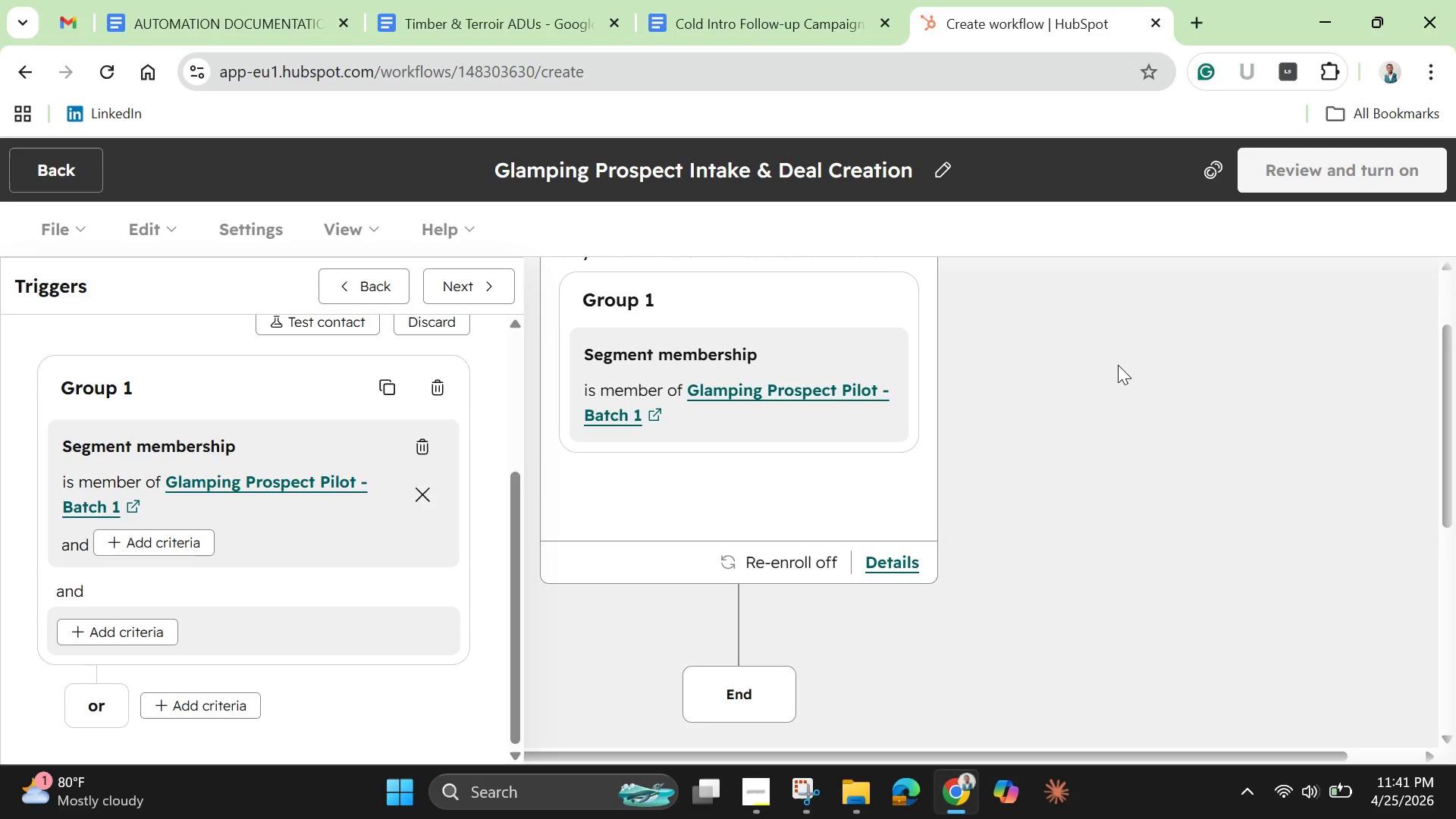 
wait(31.61)
 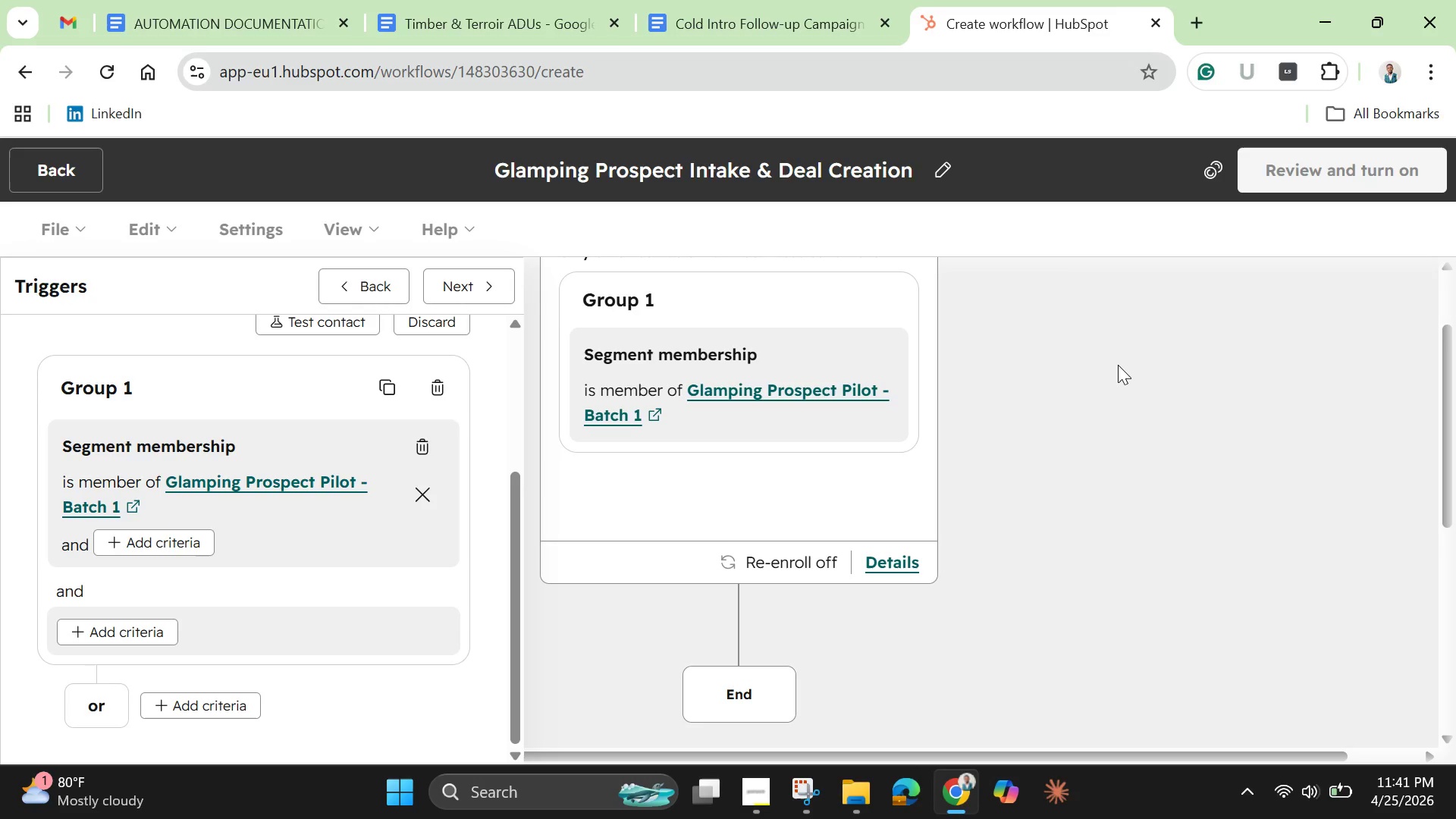 
scroll: coordinate [217, 495], scroll_direction: up, amount: 8.0
 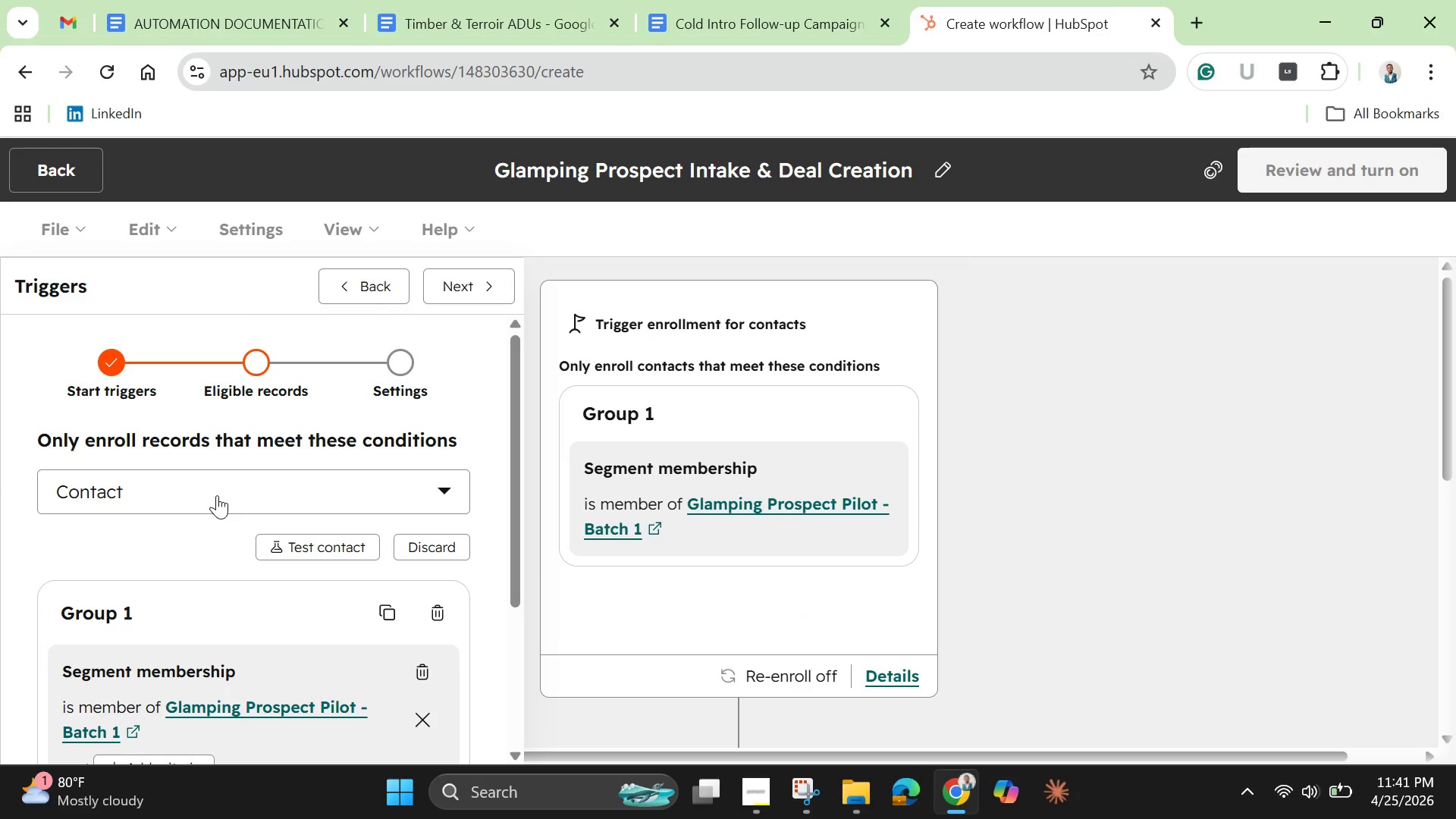 
wait(10.57)
 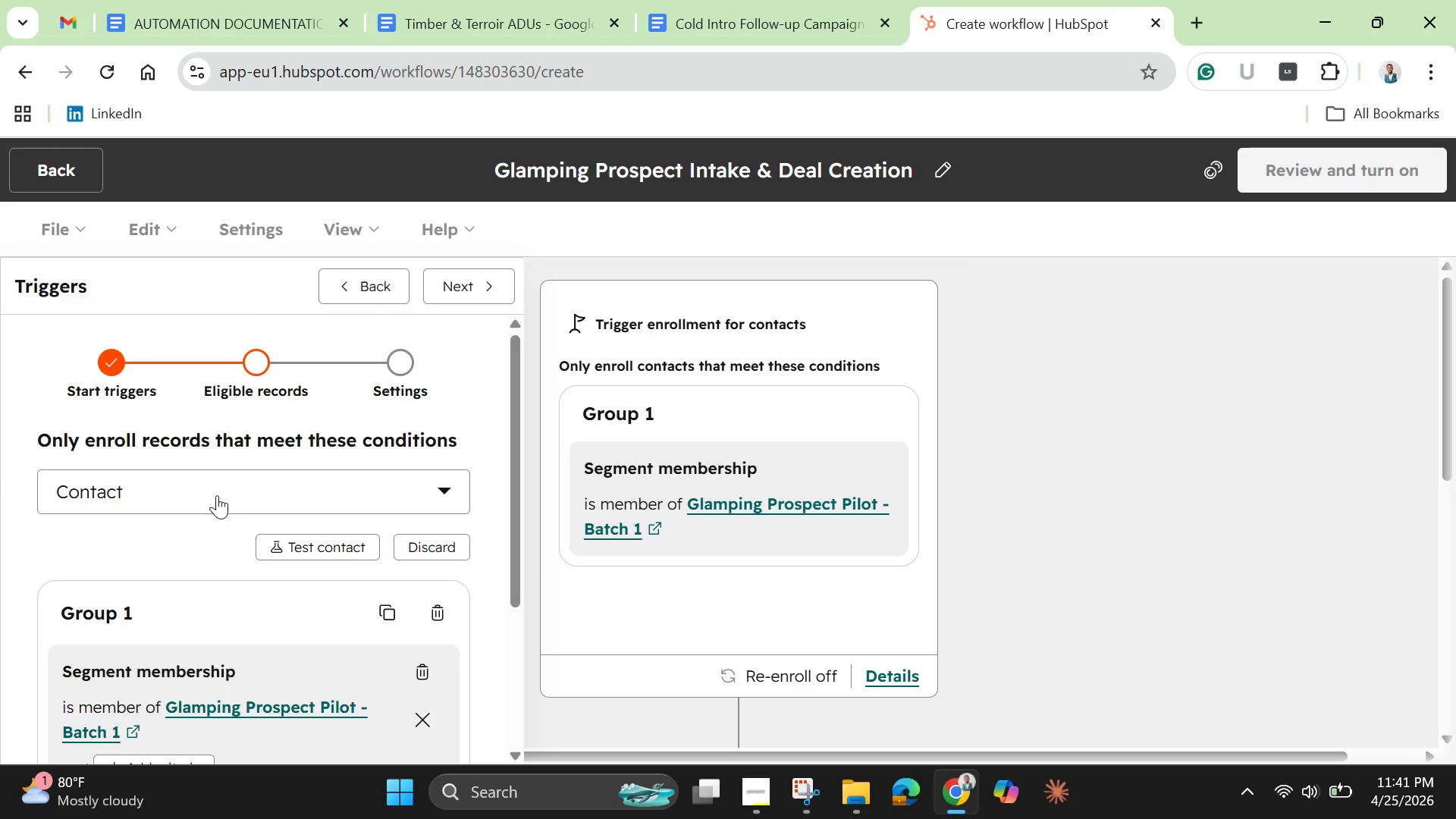 
left_click([824, 664])
 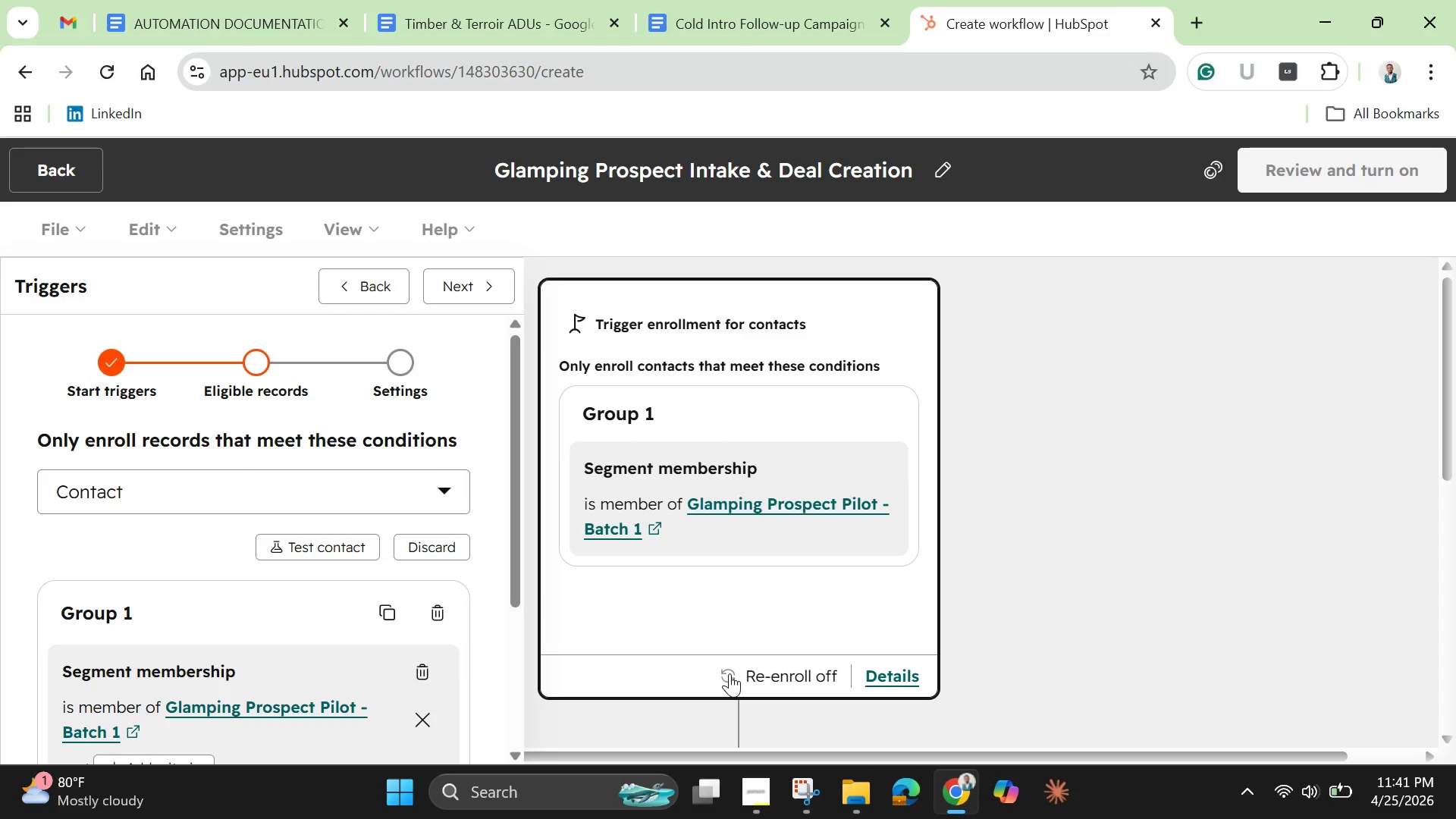 
left_click([730, 673])
 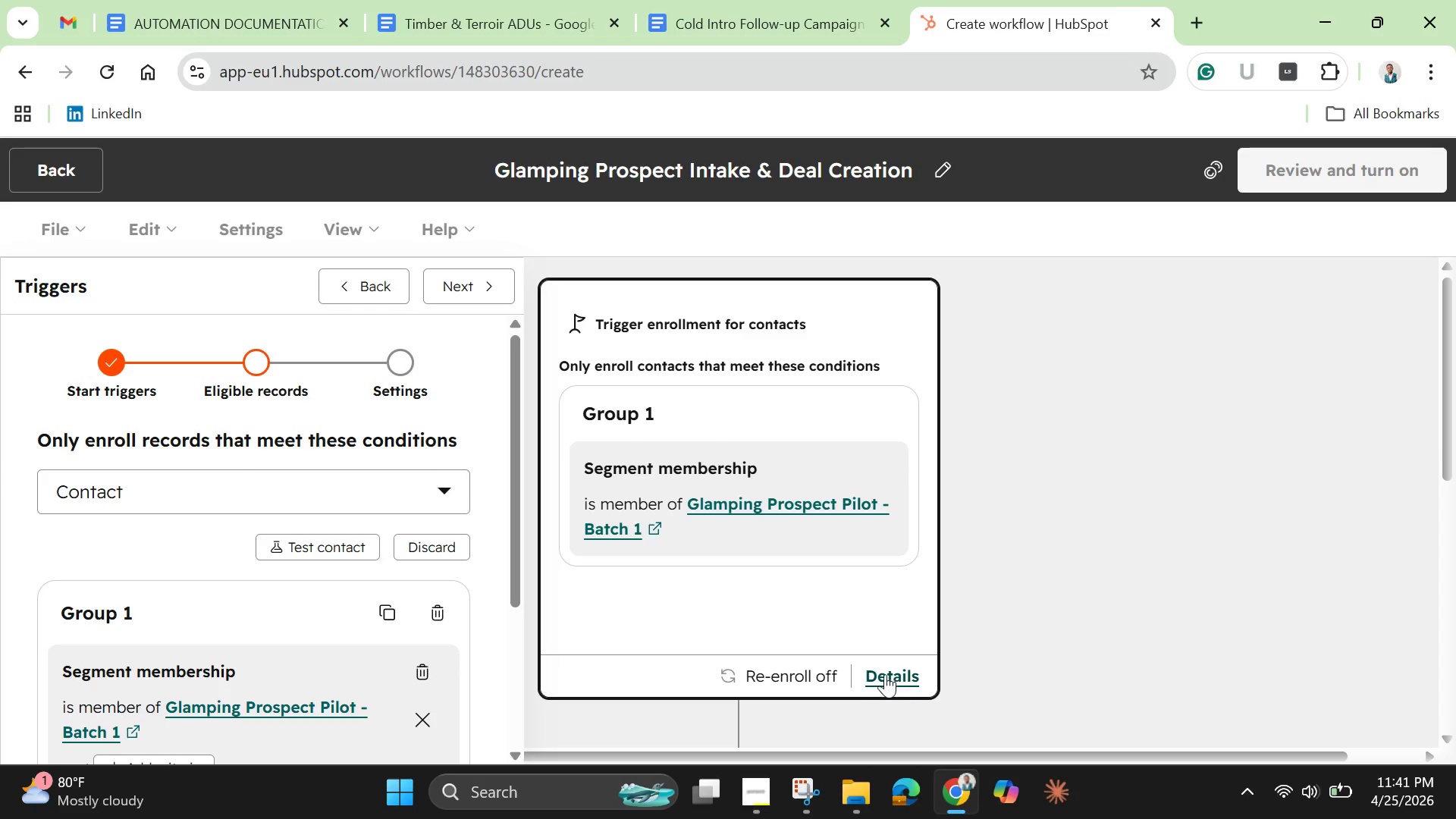 
left_click([883, 670])
 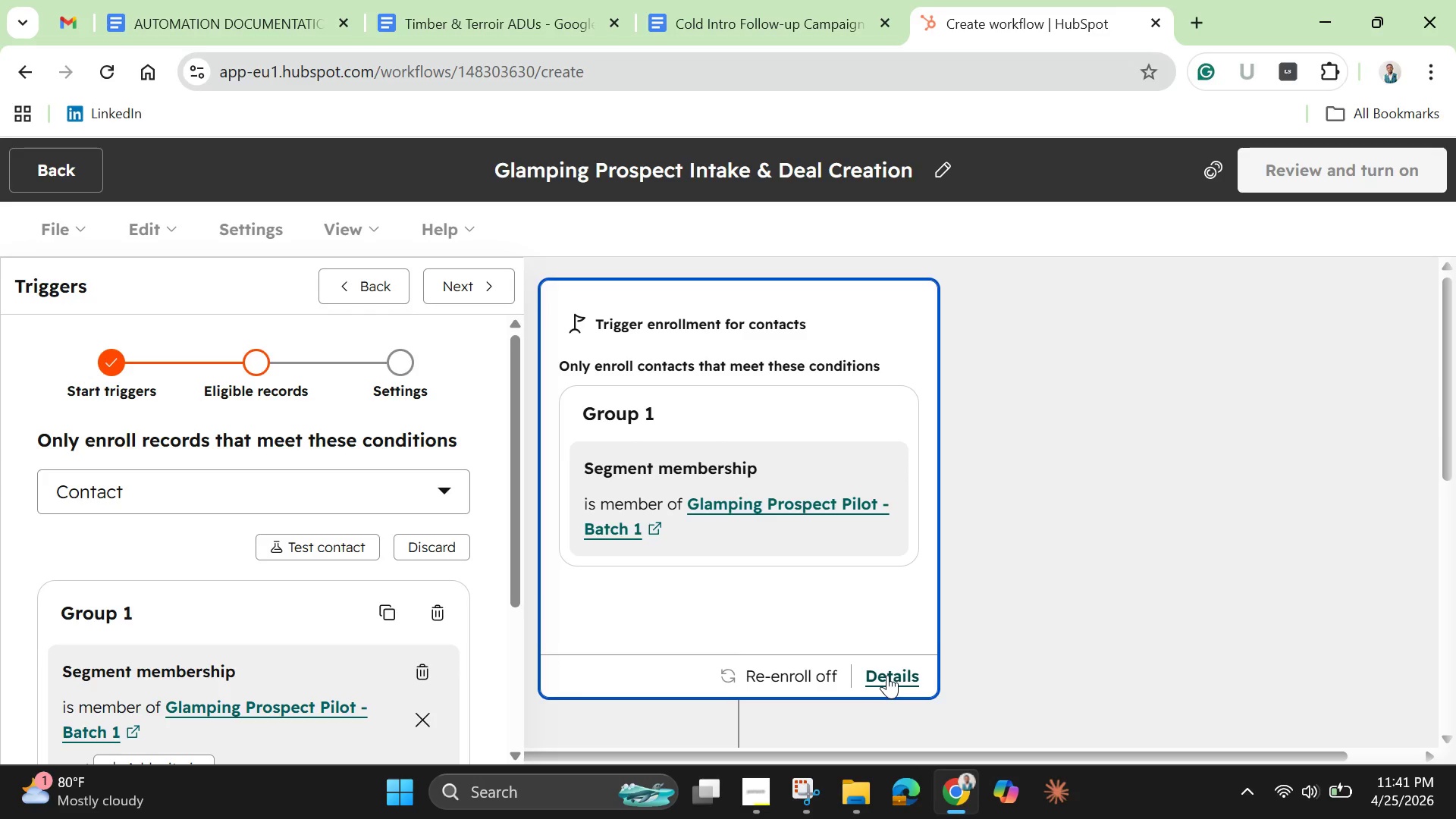 
left_click([891, 679])
 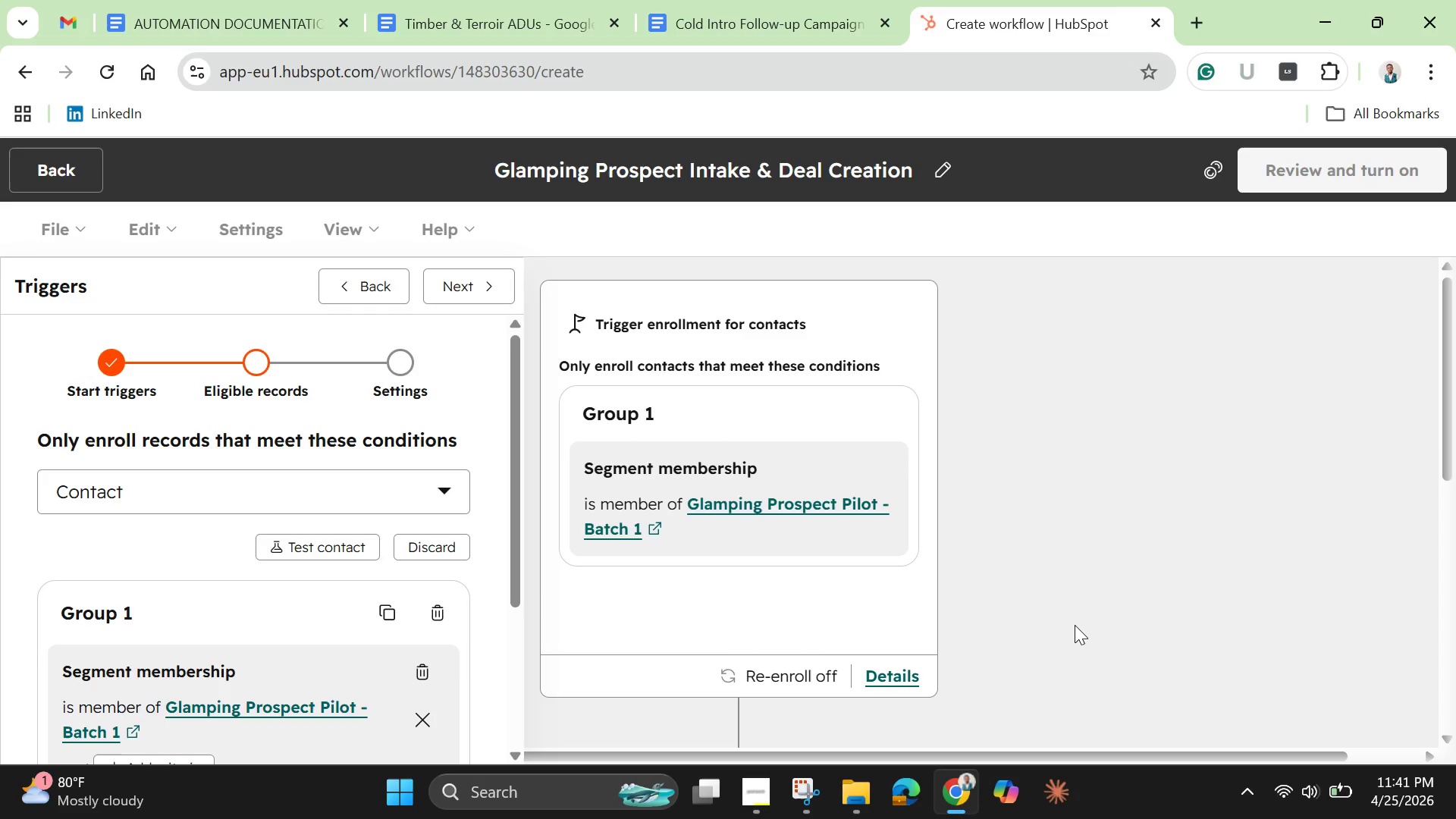 
scroll: coordinate [1075, 625], scroll_direction: down, amount: 2.0
 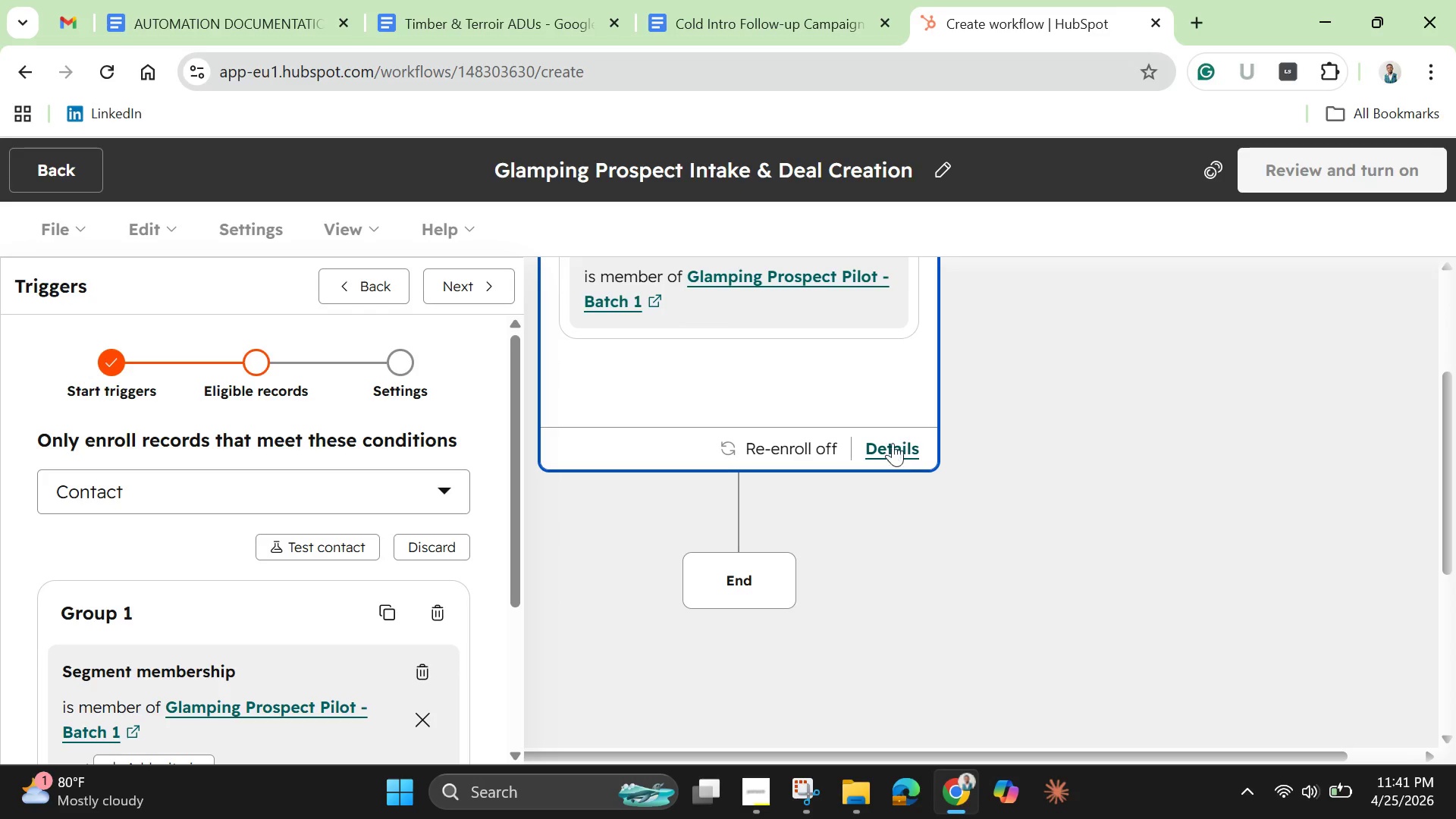 
left_click([888, 437])
 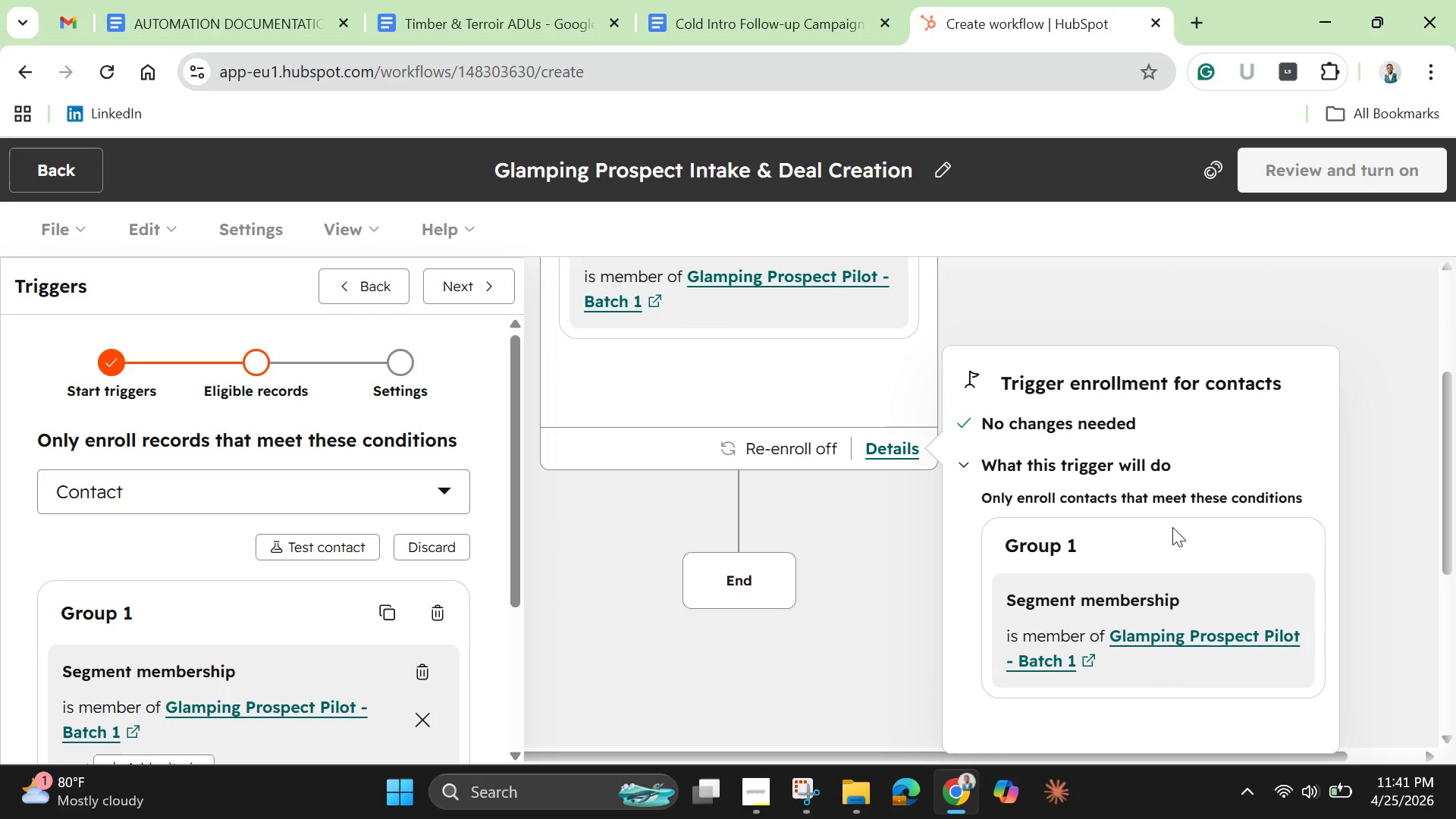 
scroll: coordinate [1170, 543], scroll_direction: down, amount: 4.0
 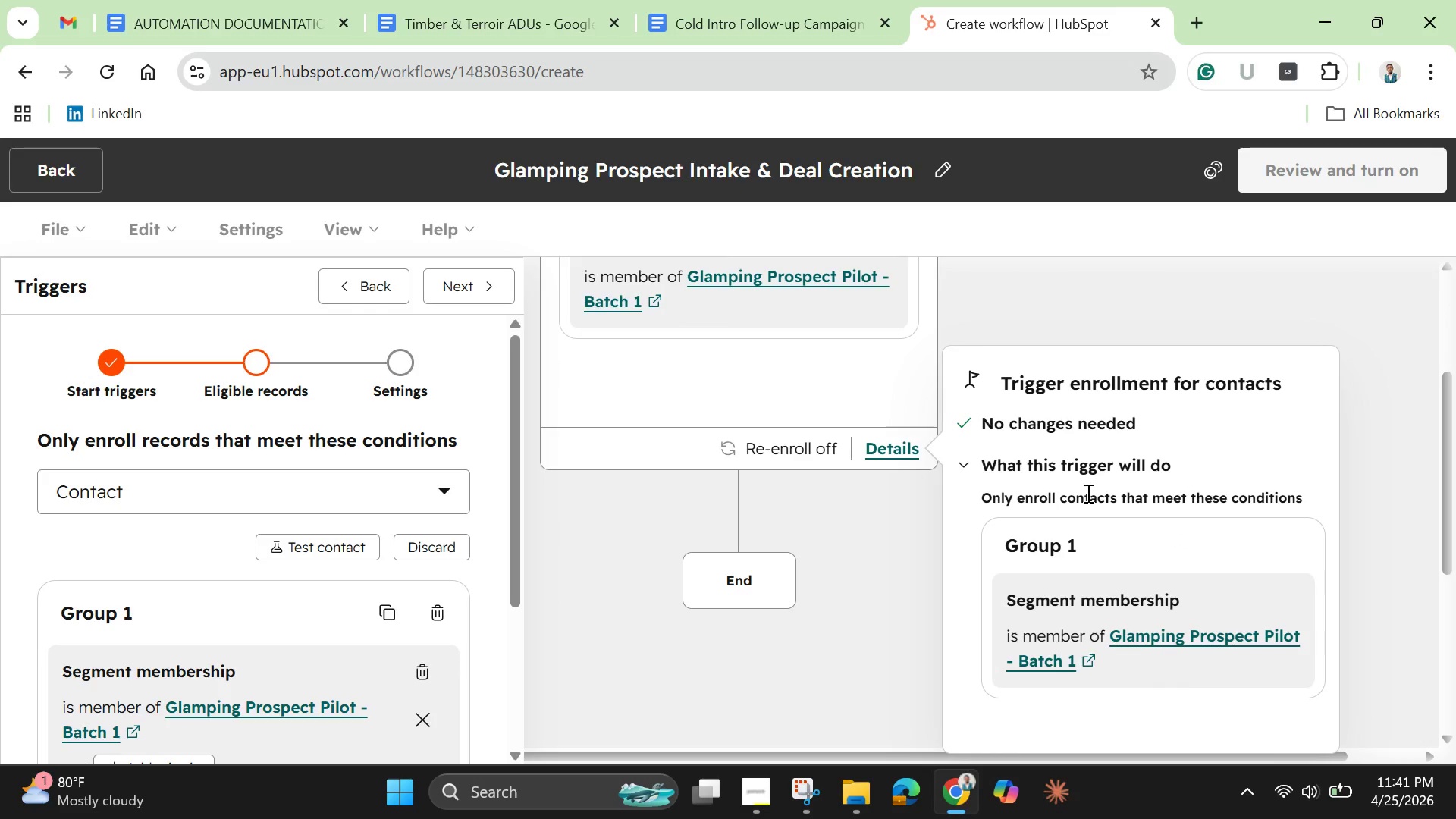 
left_click([1088, 494])
 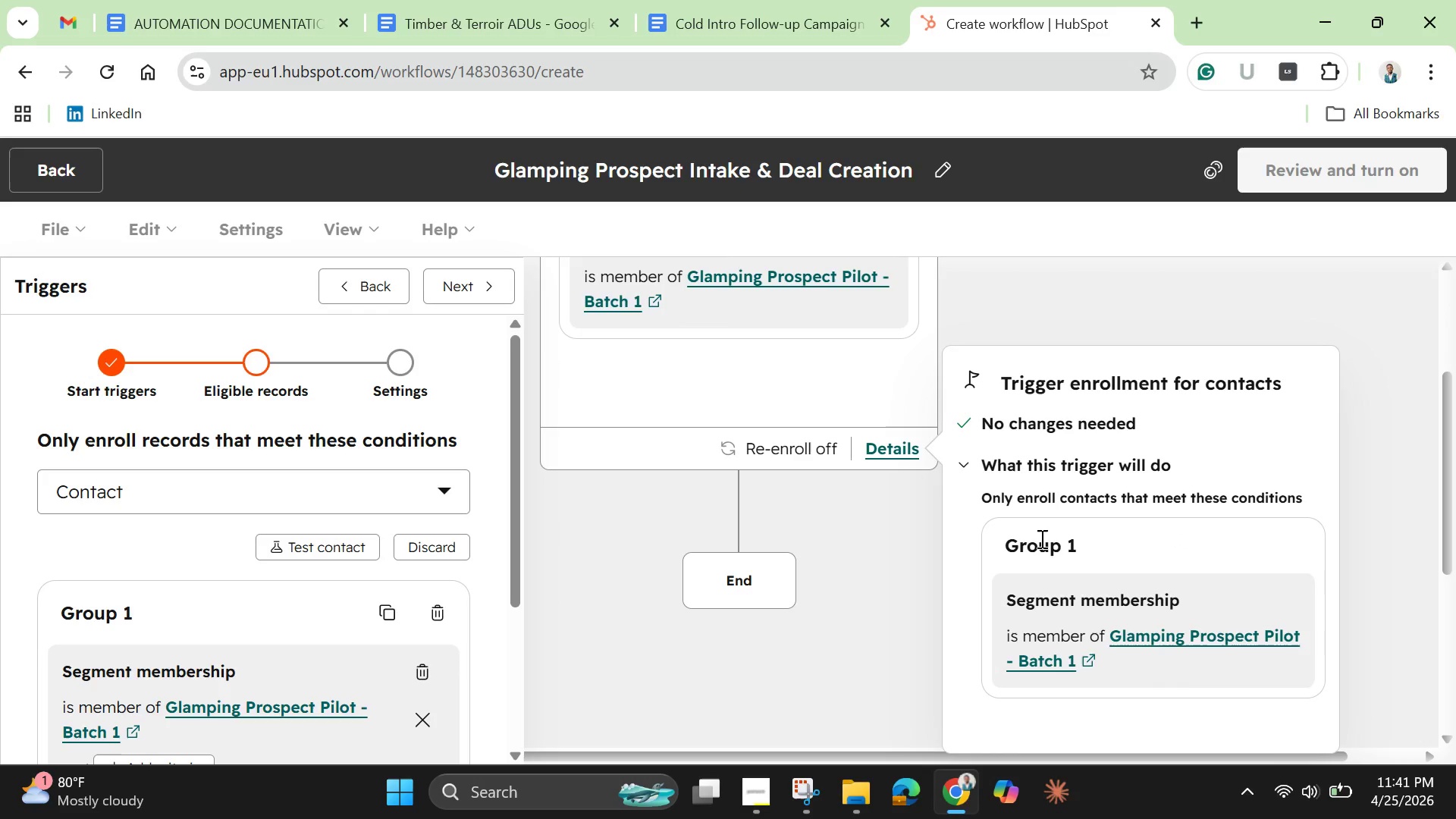 
left_click([1040, 538])
 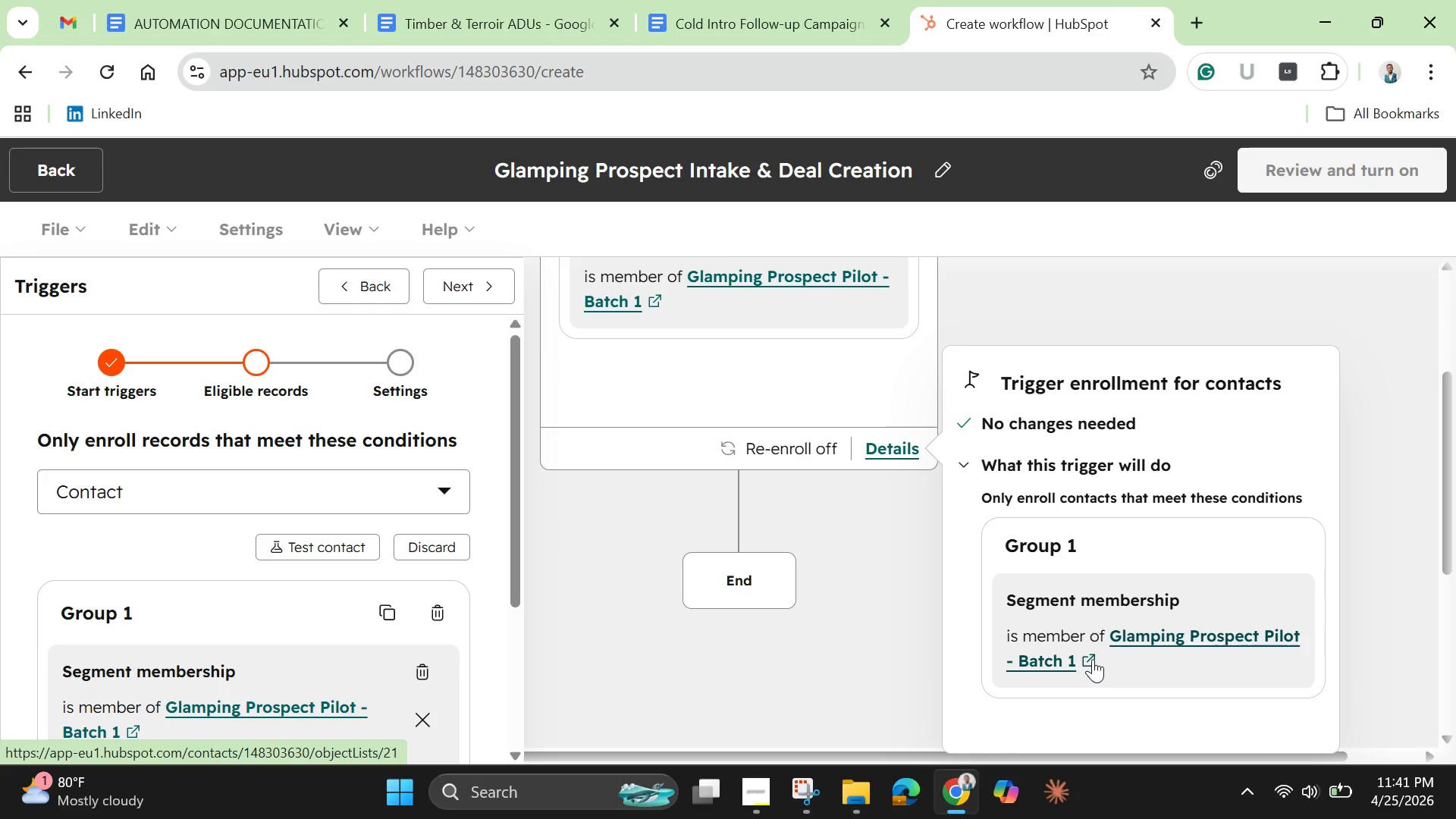 
left_click([1093, 659])
 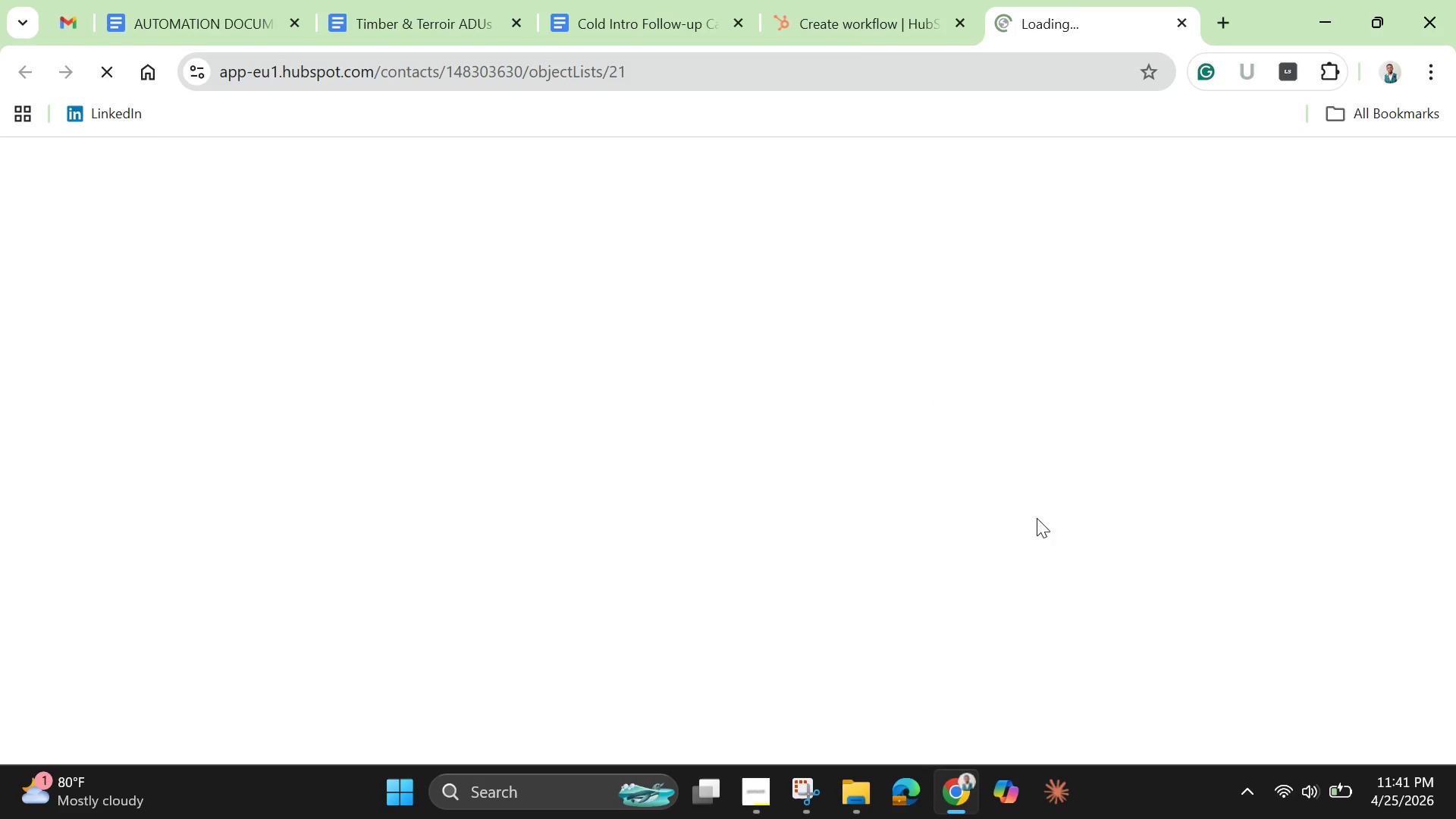 
mouse_move([861, 37])
 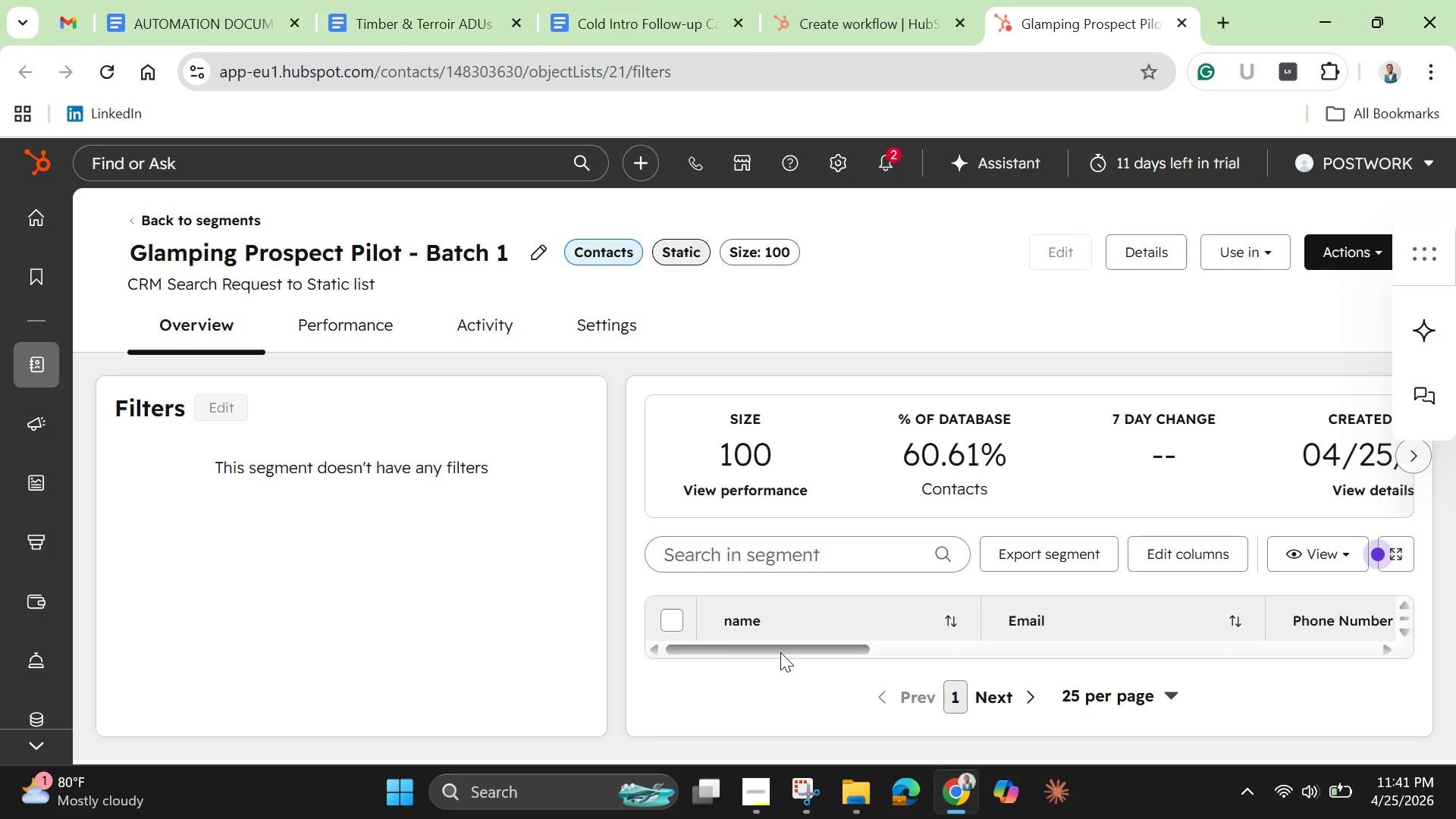 
wait(19.63)
 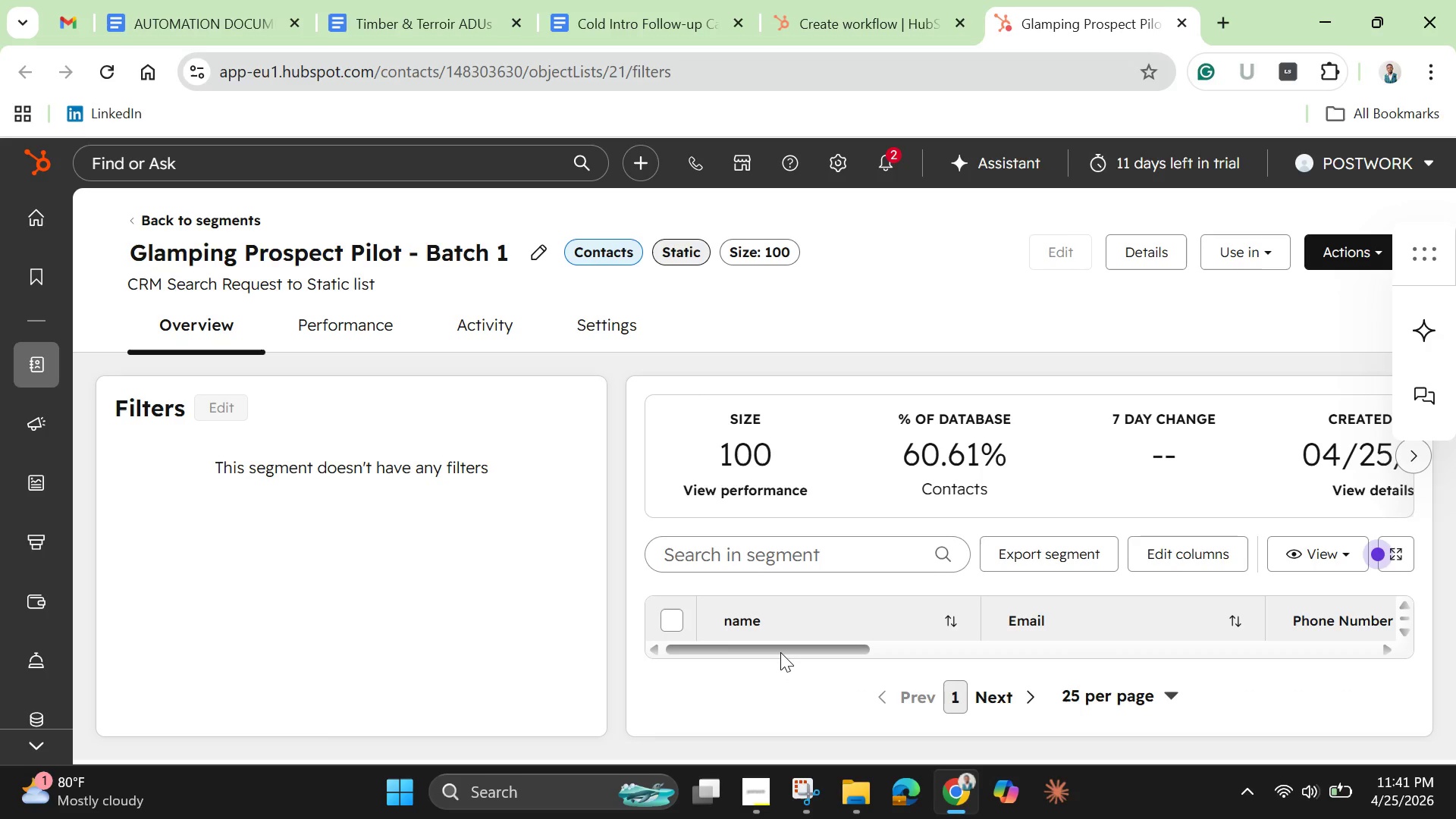 
left_click_drag(start_coordinate=[746, 645], to_coordinate=[1260, 667])
 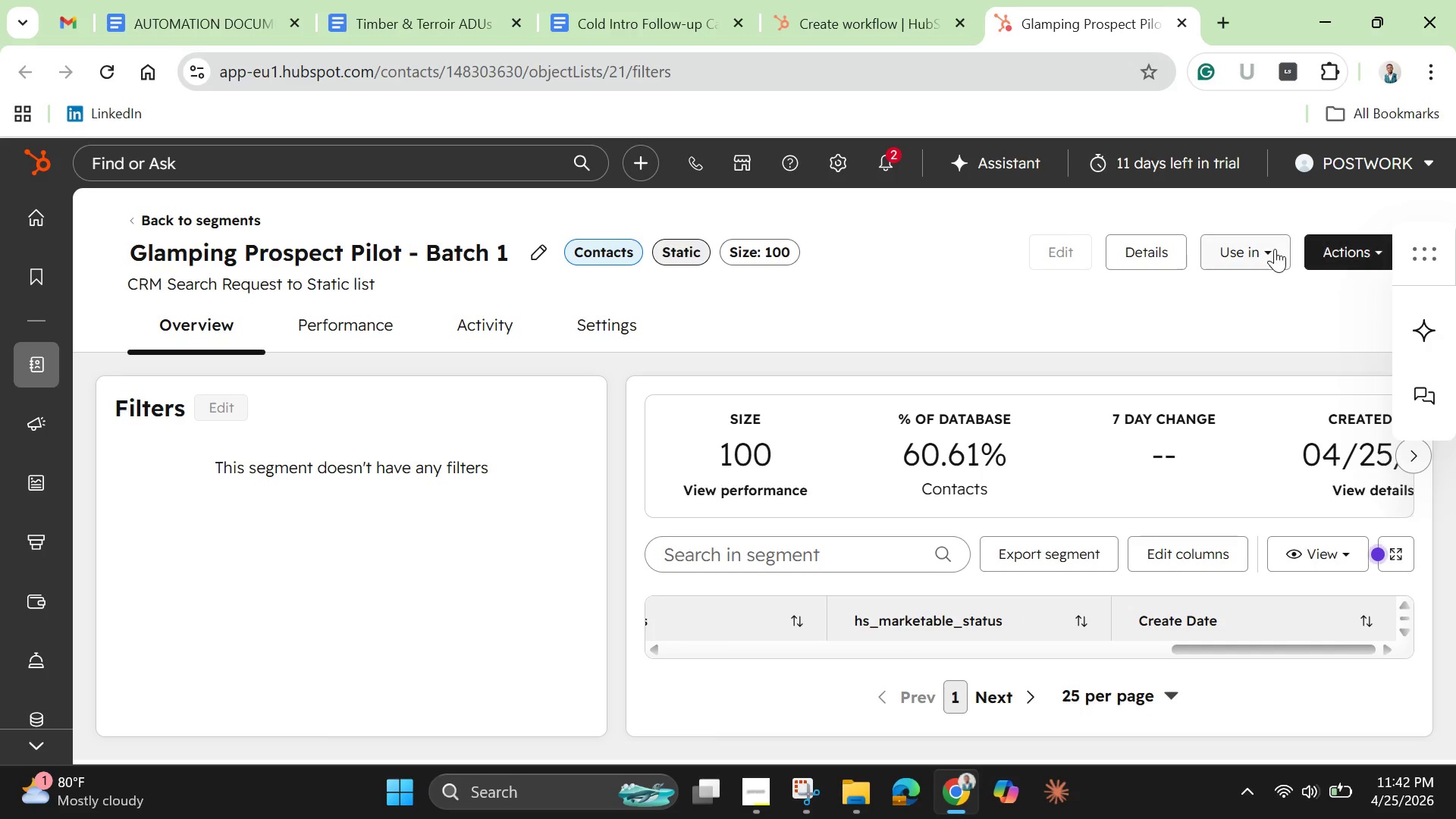 
left_click([1267, 243])
 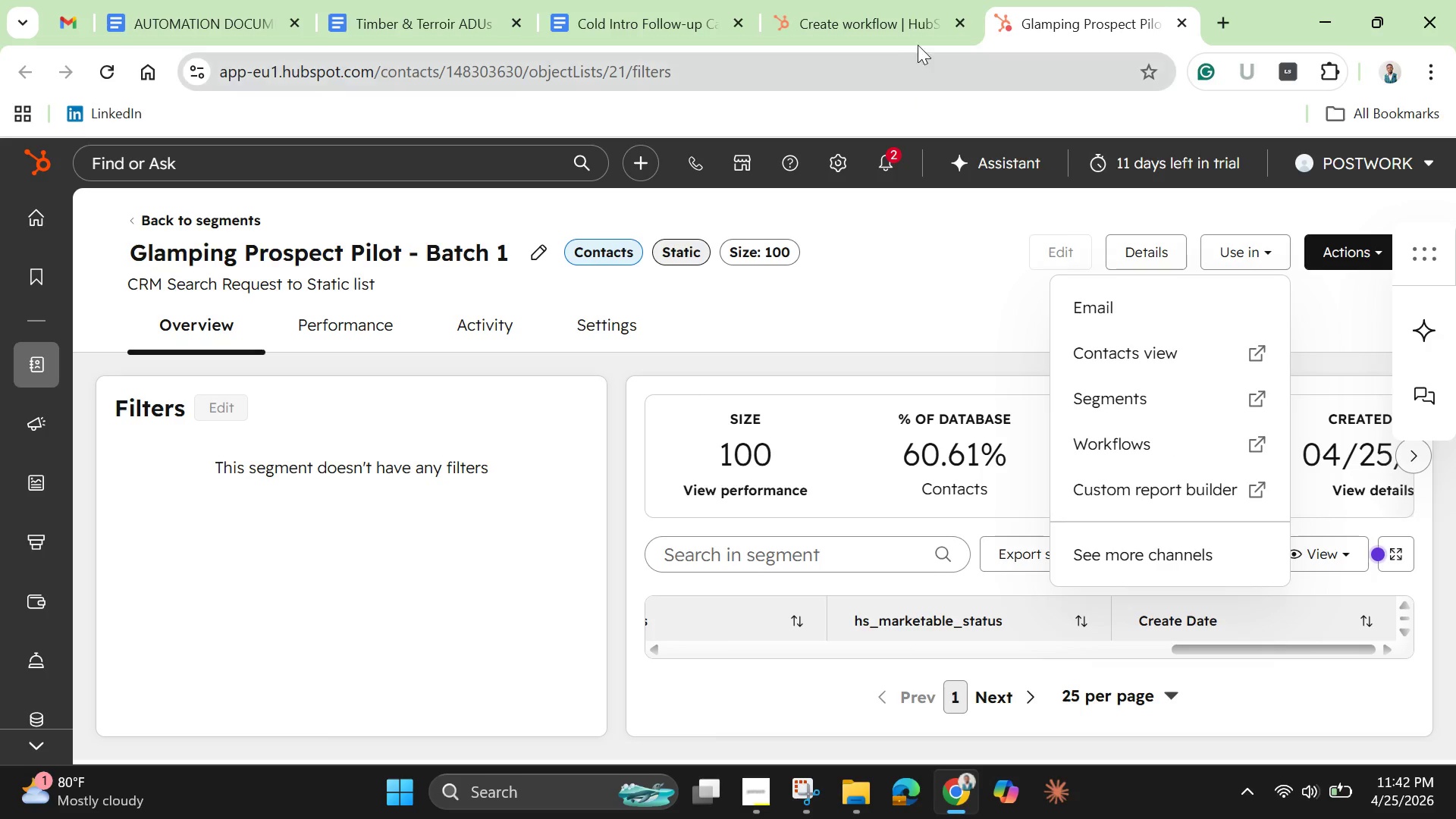 
left_click([840, 20])
 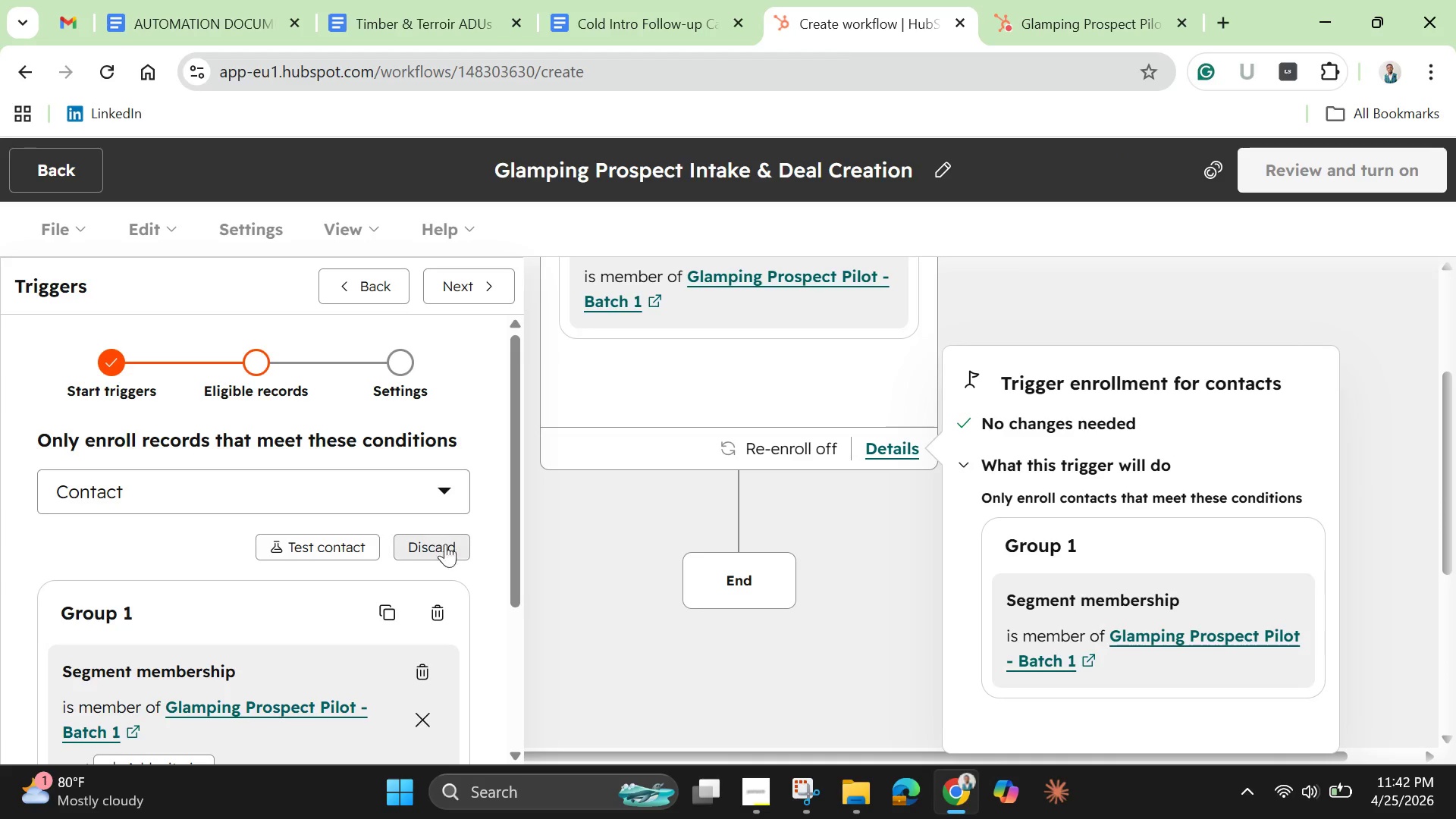 
left_click_drag(start_coordinate=[514, 556], to_coordinate=[511, 699])
 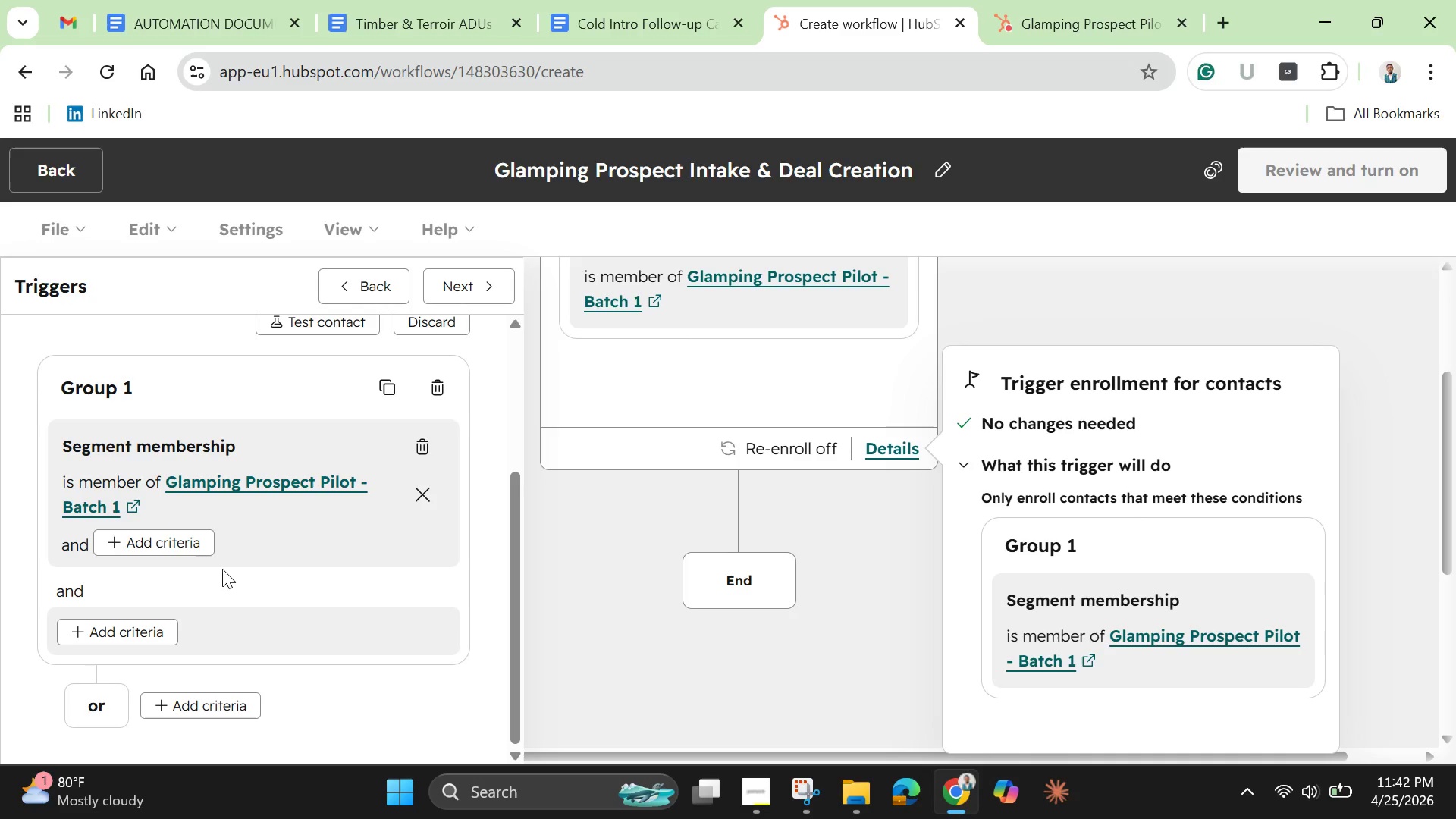 
wait(29.39)
 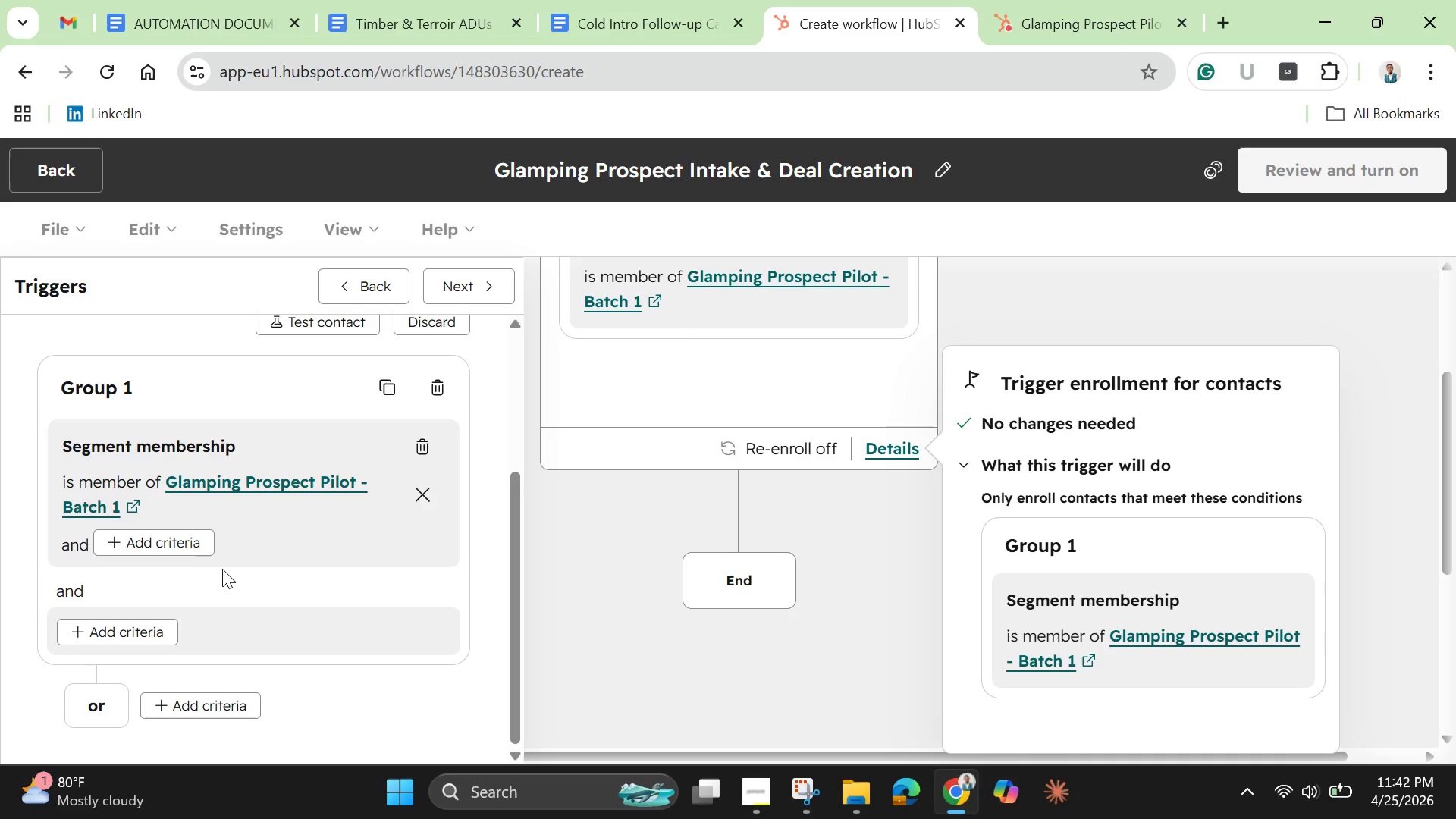 
scroll: coordinate [249, 613], scroll_direction: down, amount: 2.0
 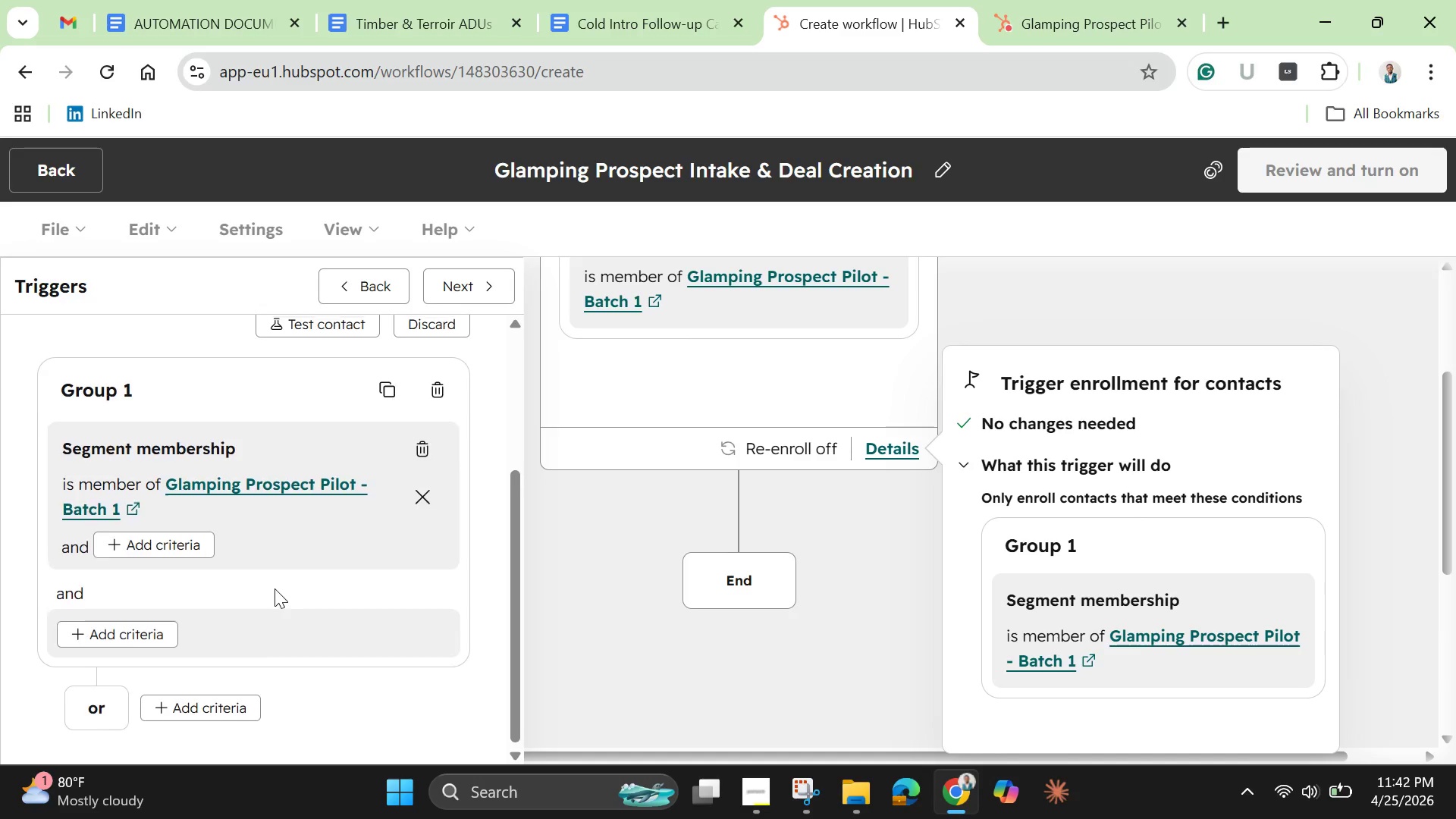 
scroll: coordinate [275, 588], scroll_direction: up, amount: 2.0
 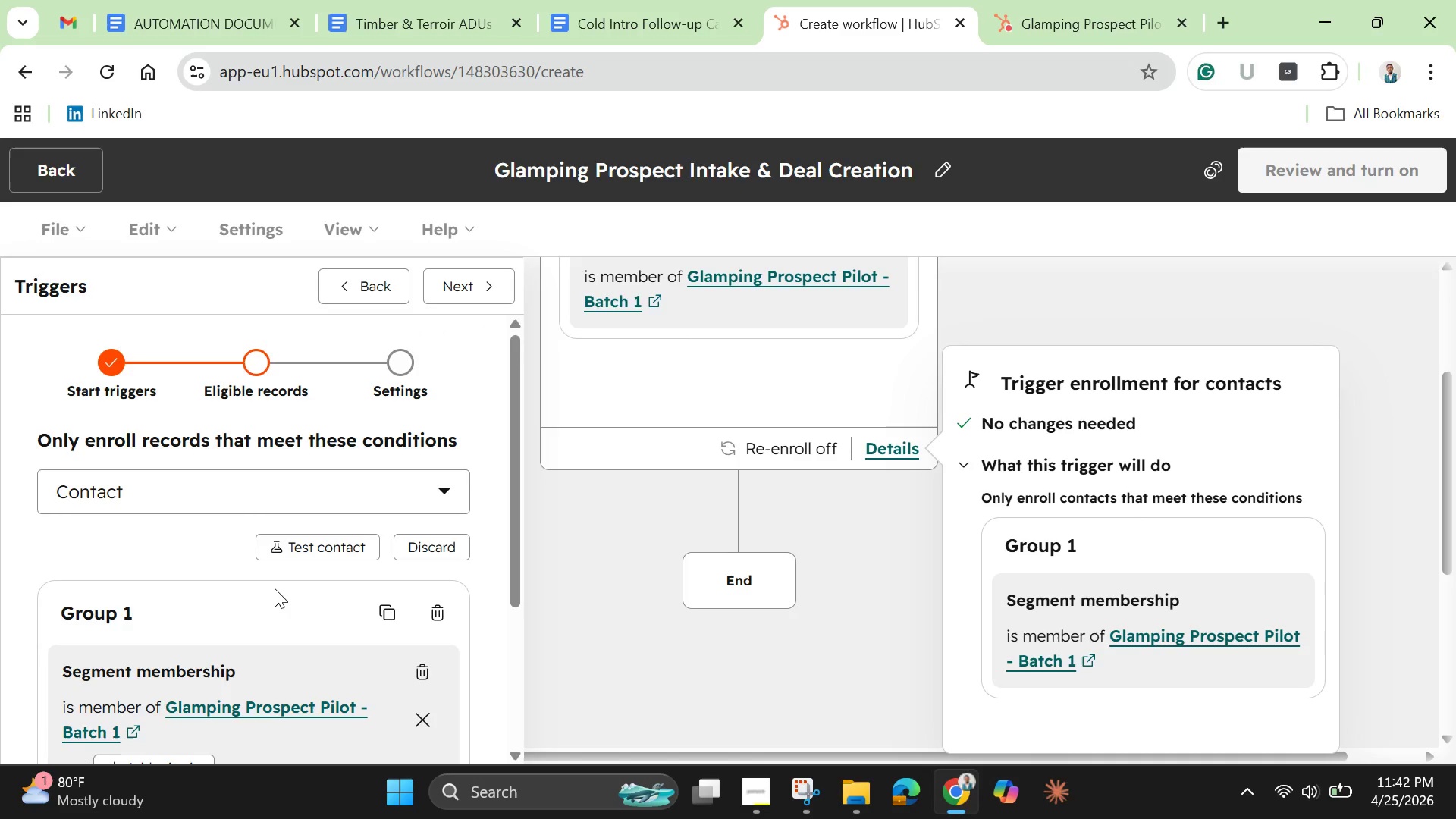 
wait(5.14)
 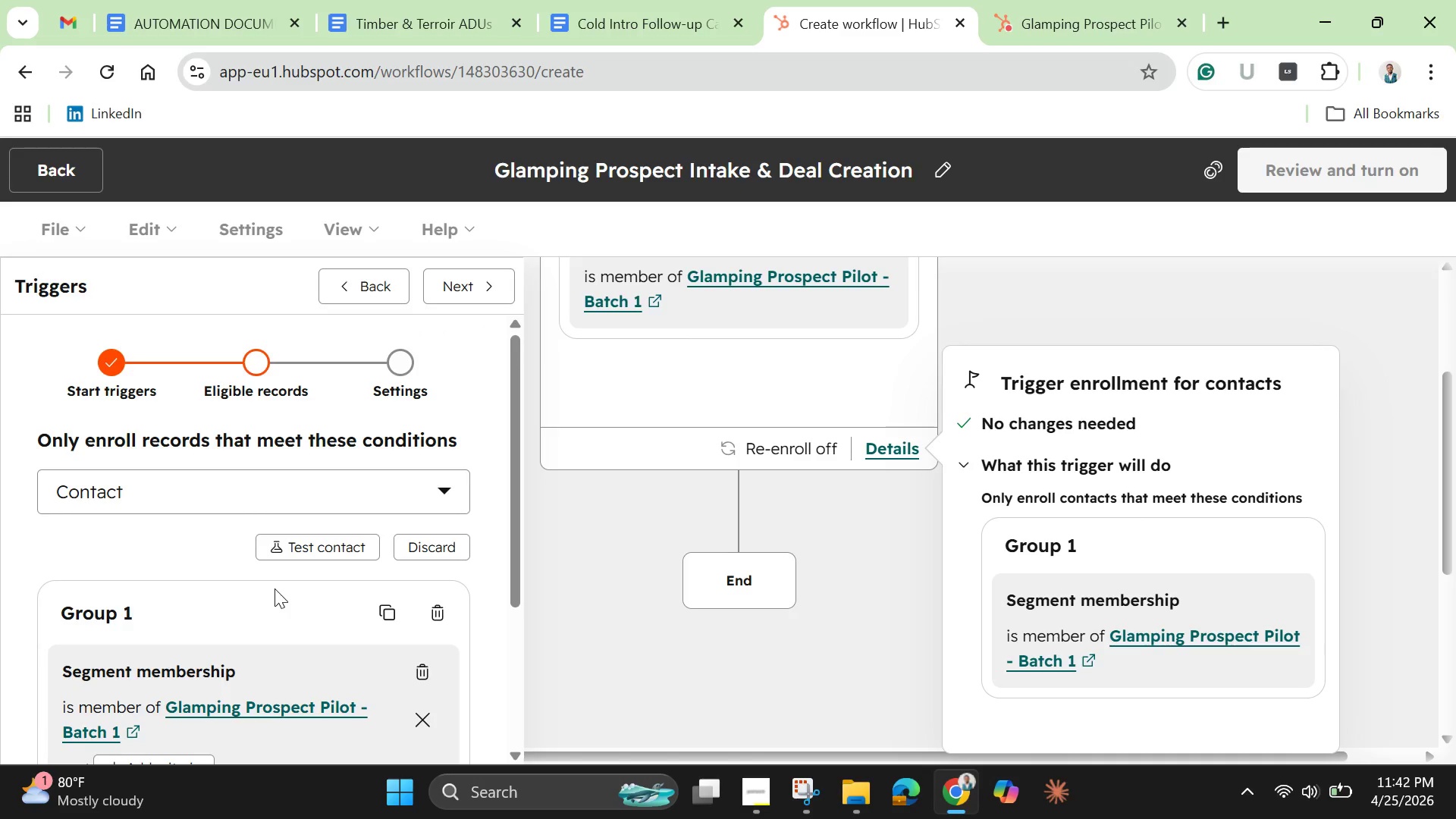 
scroll: coordinate [275, 588], scroll_direction: down, amount: 1.0
 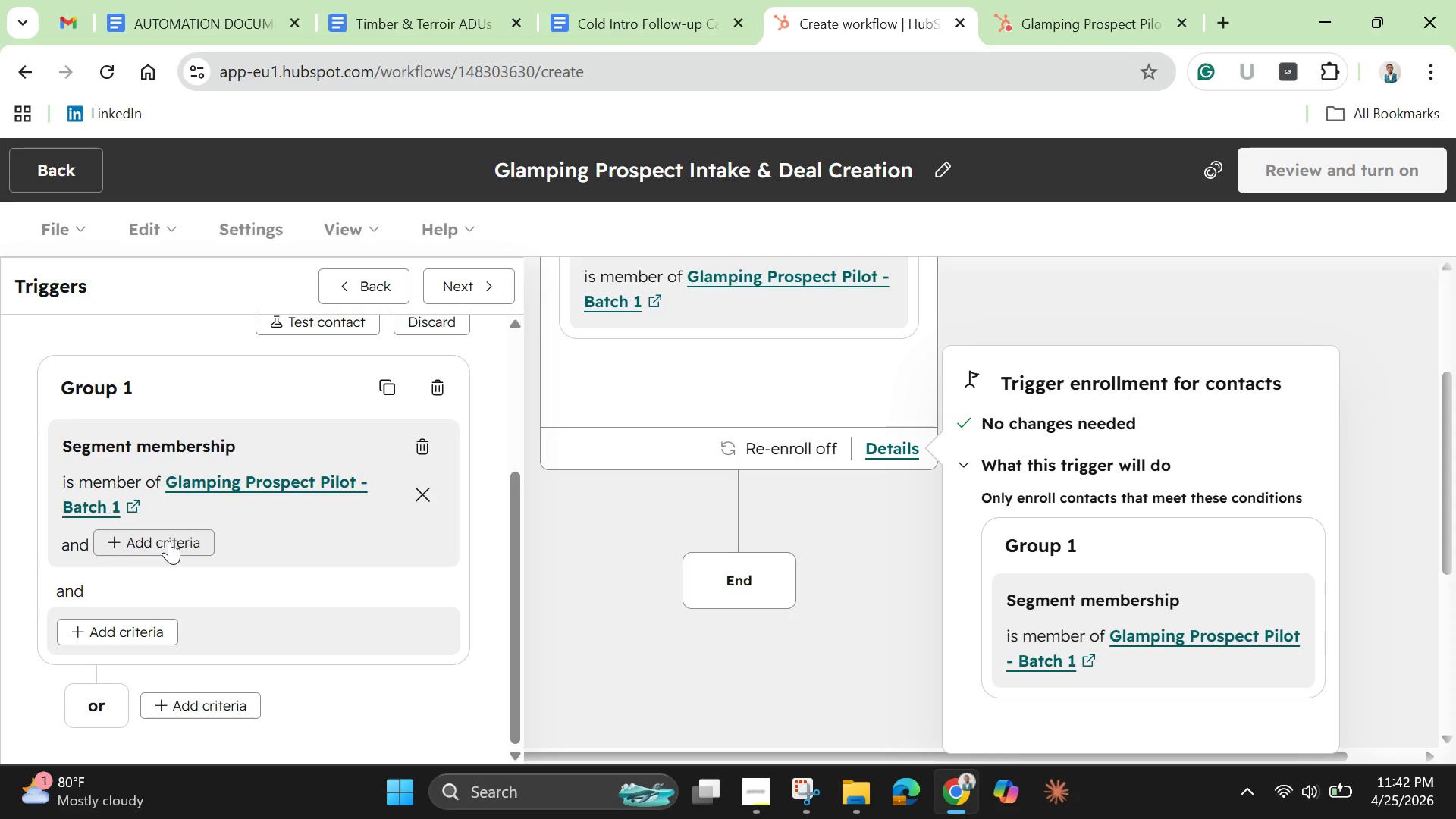 
wait(14.59)
 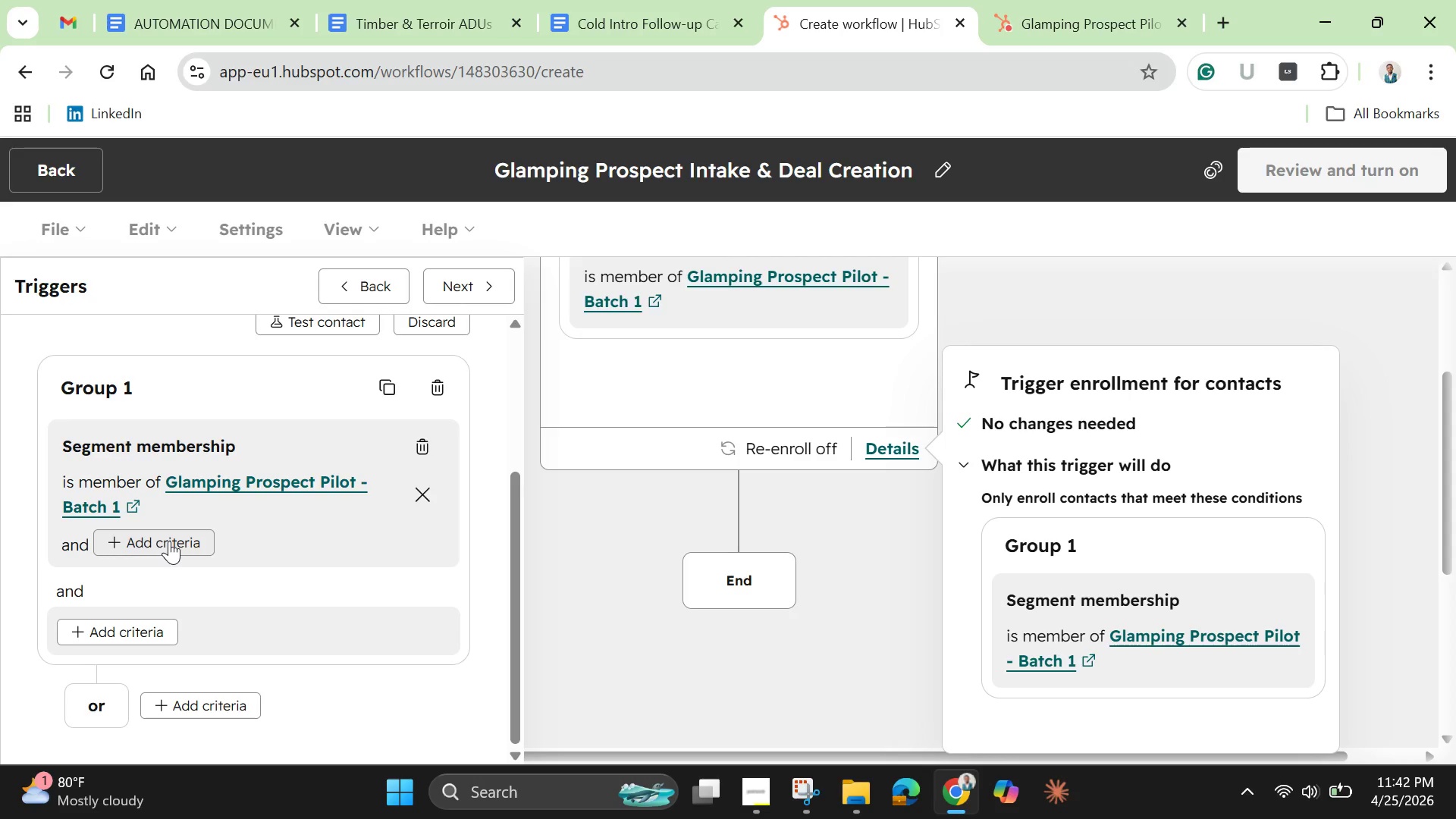 
left_click([173, 547])
 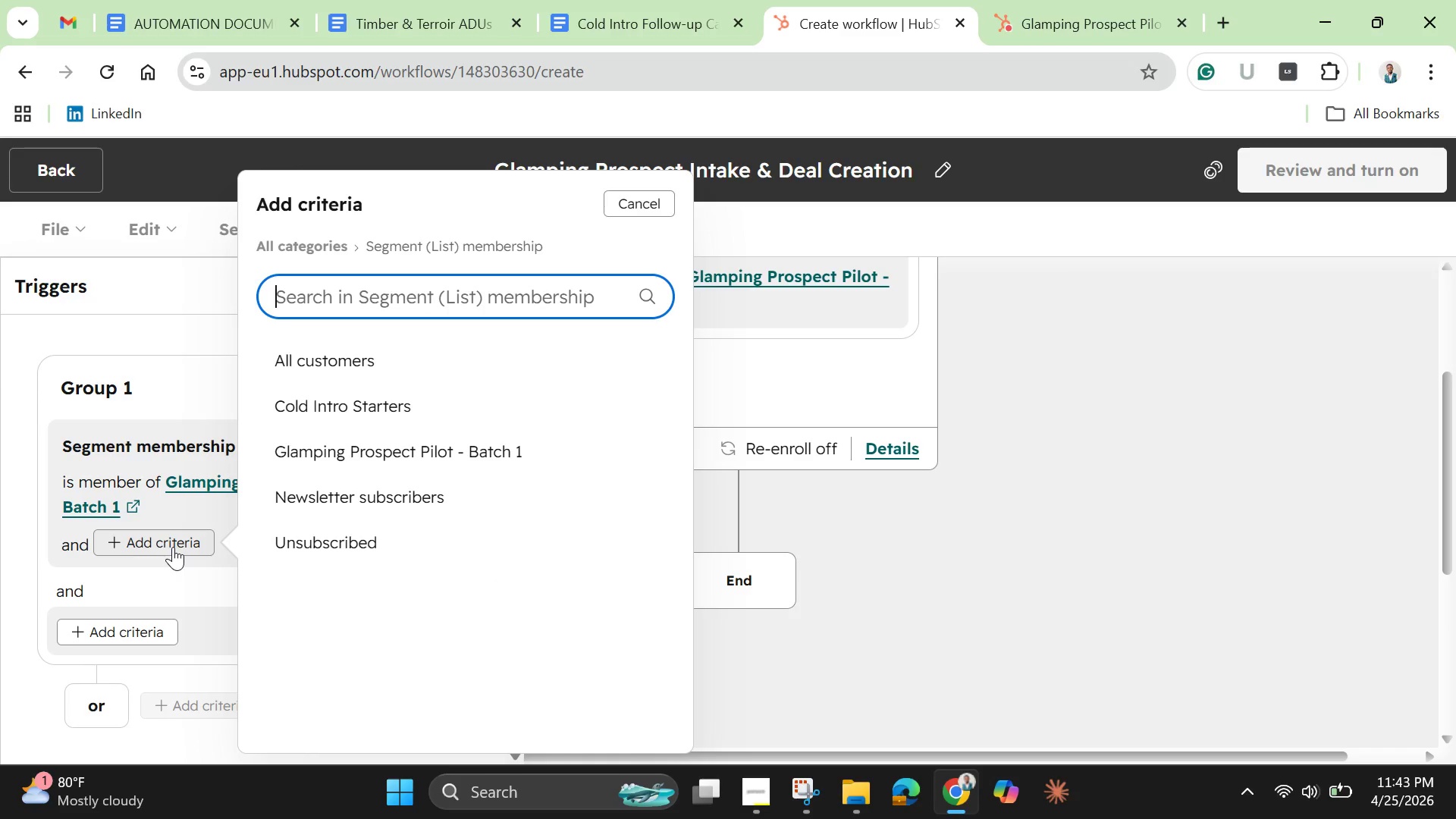 
left_click([173, 547])
 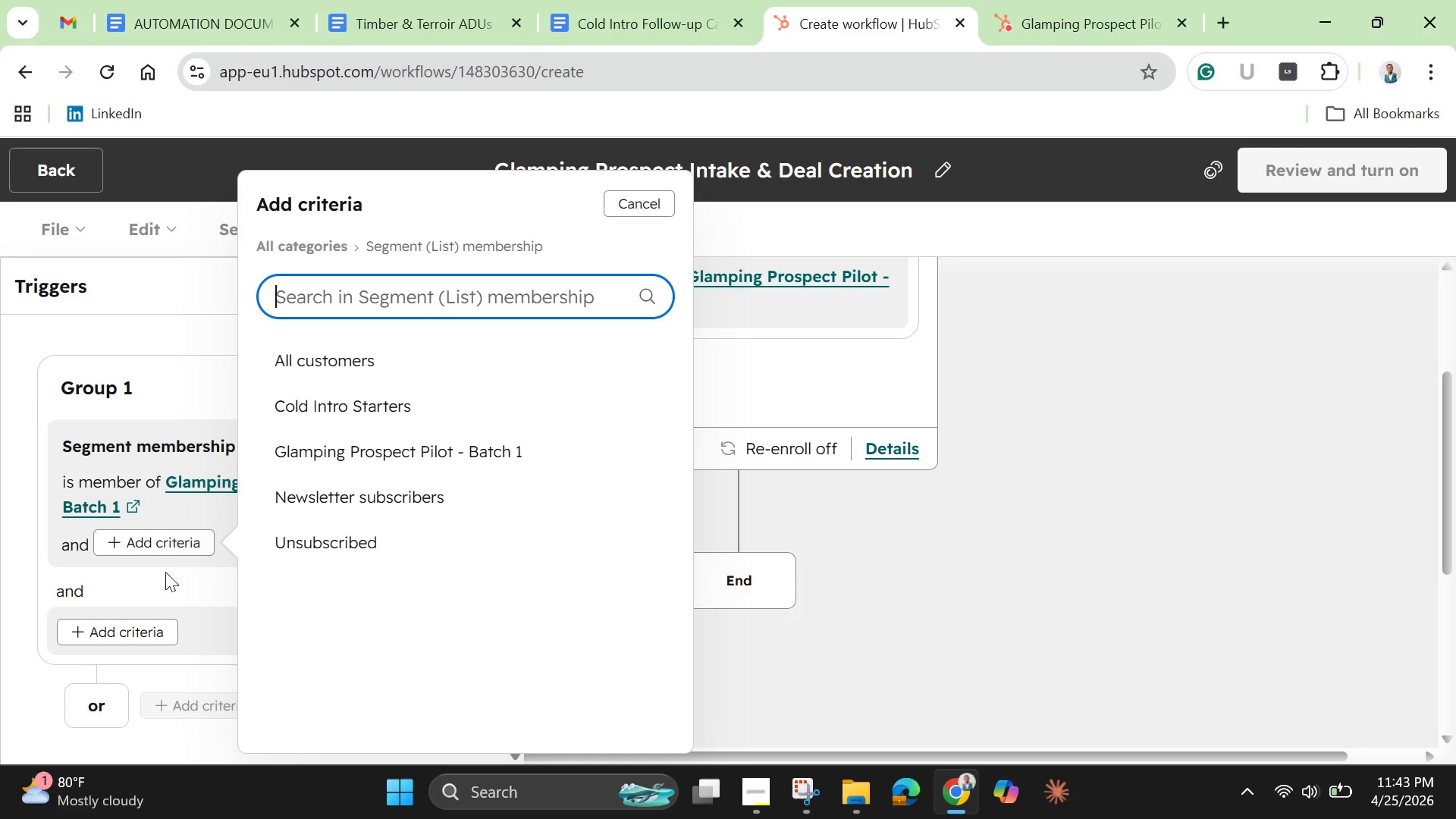 
left_click([165, 576])
 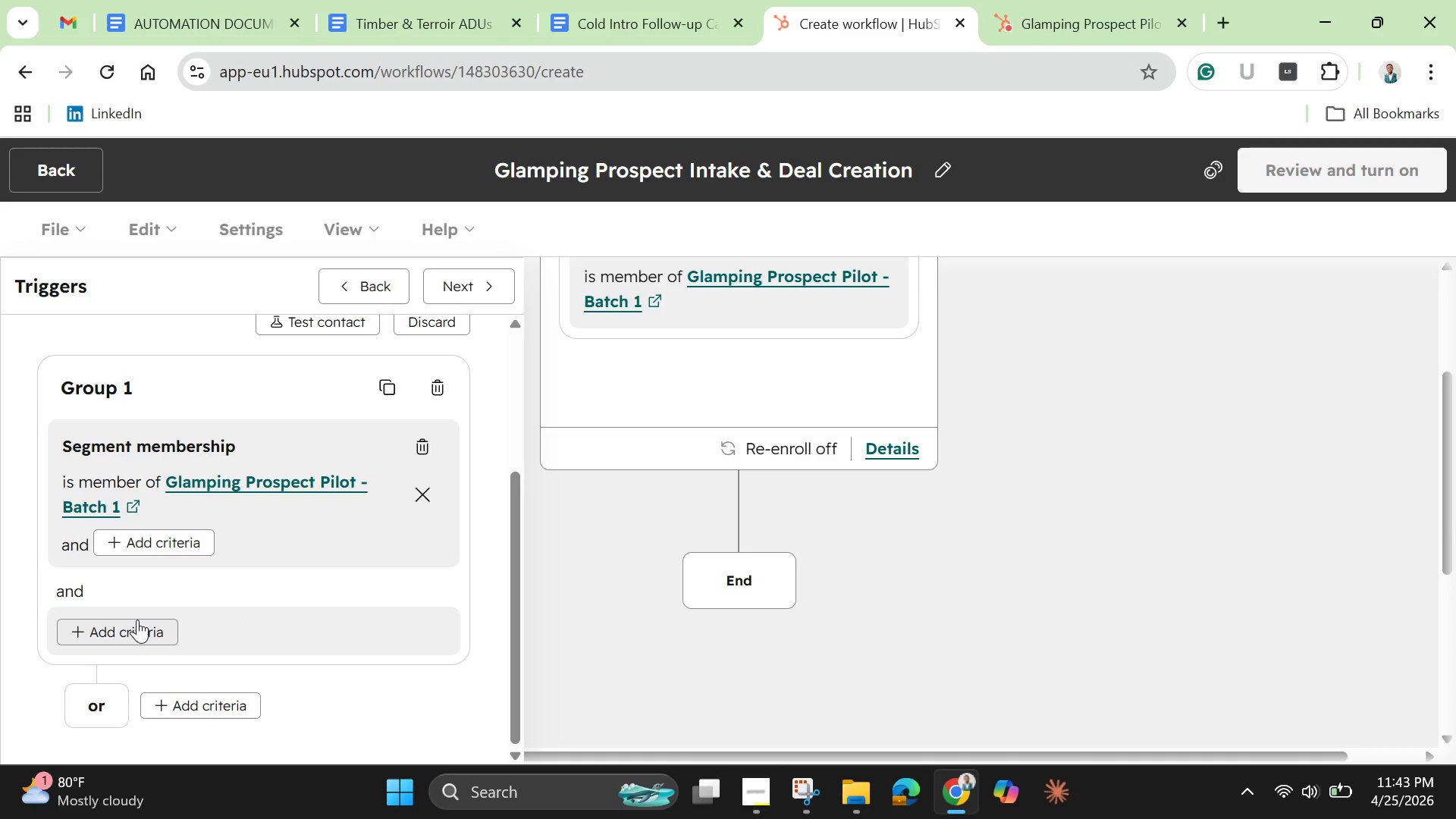 
left_click([137, 620])
 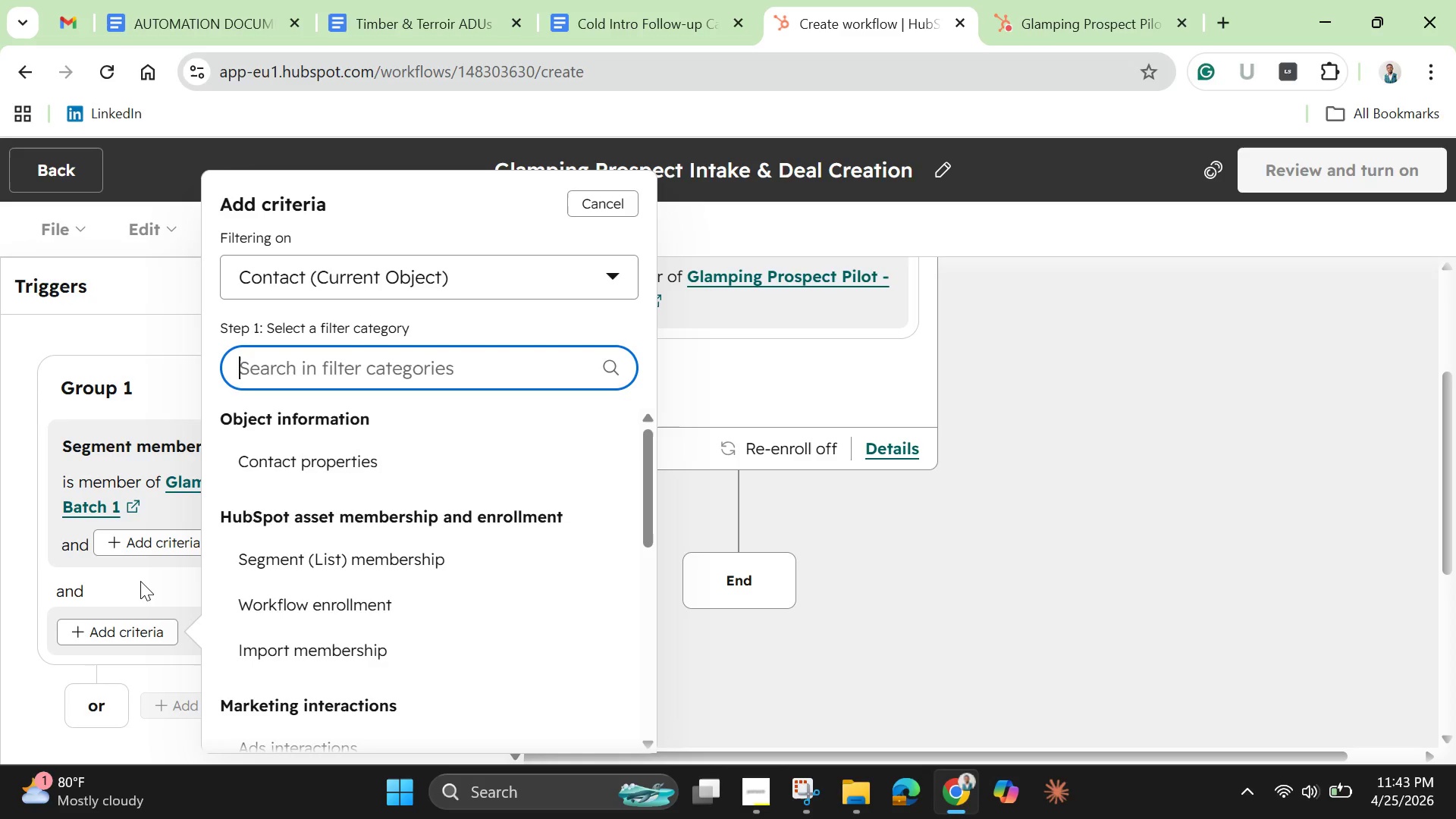 
wait(6.16)
 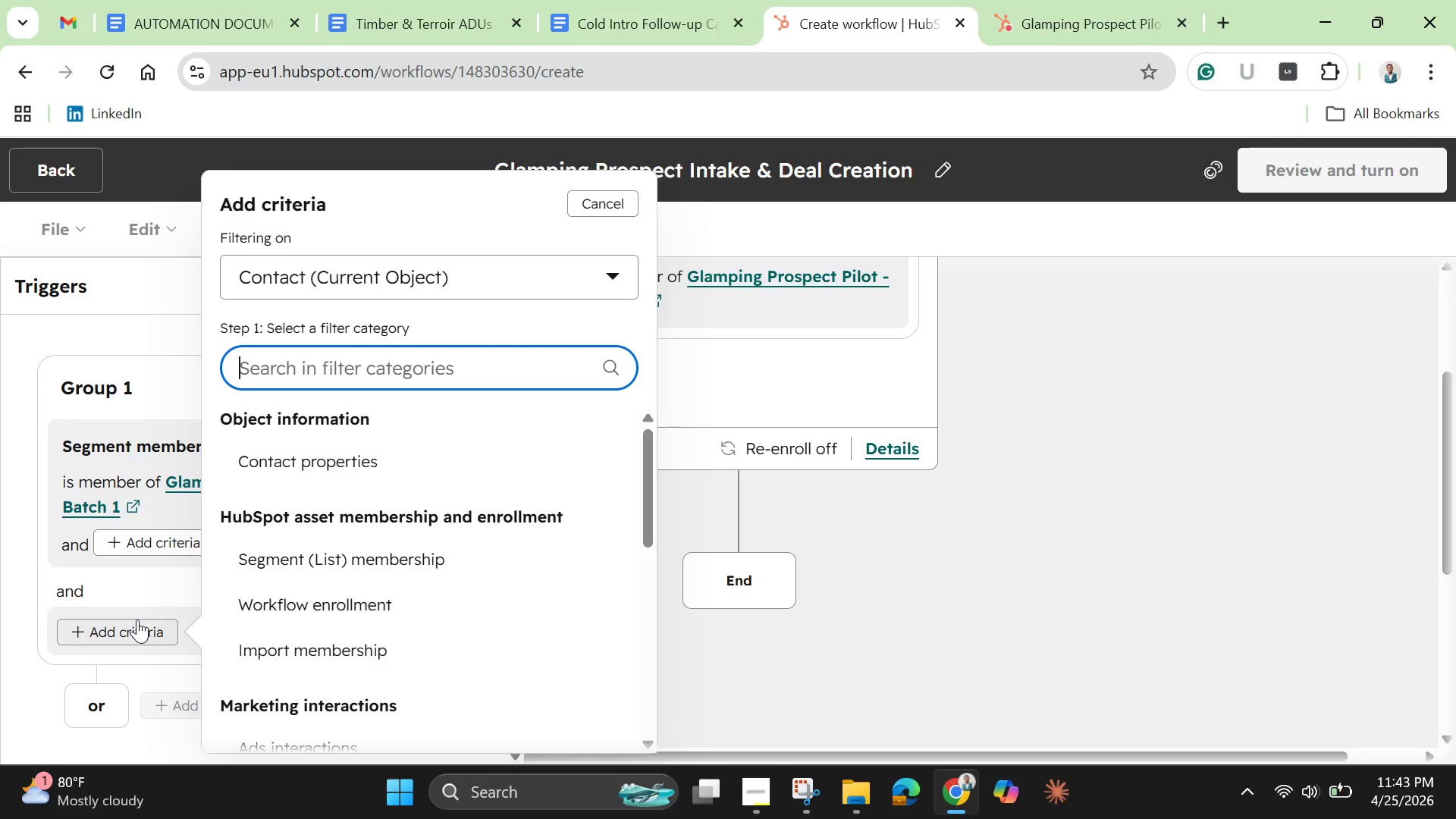 
left_click([140, 581])
 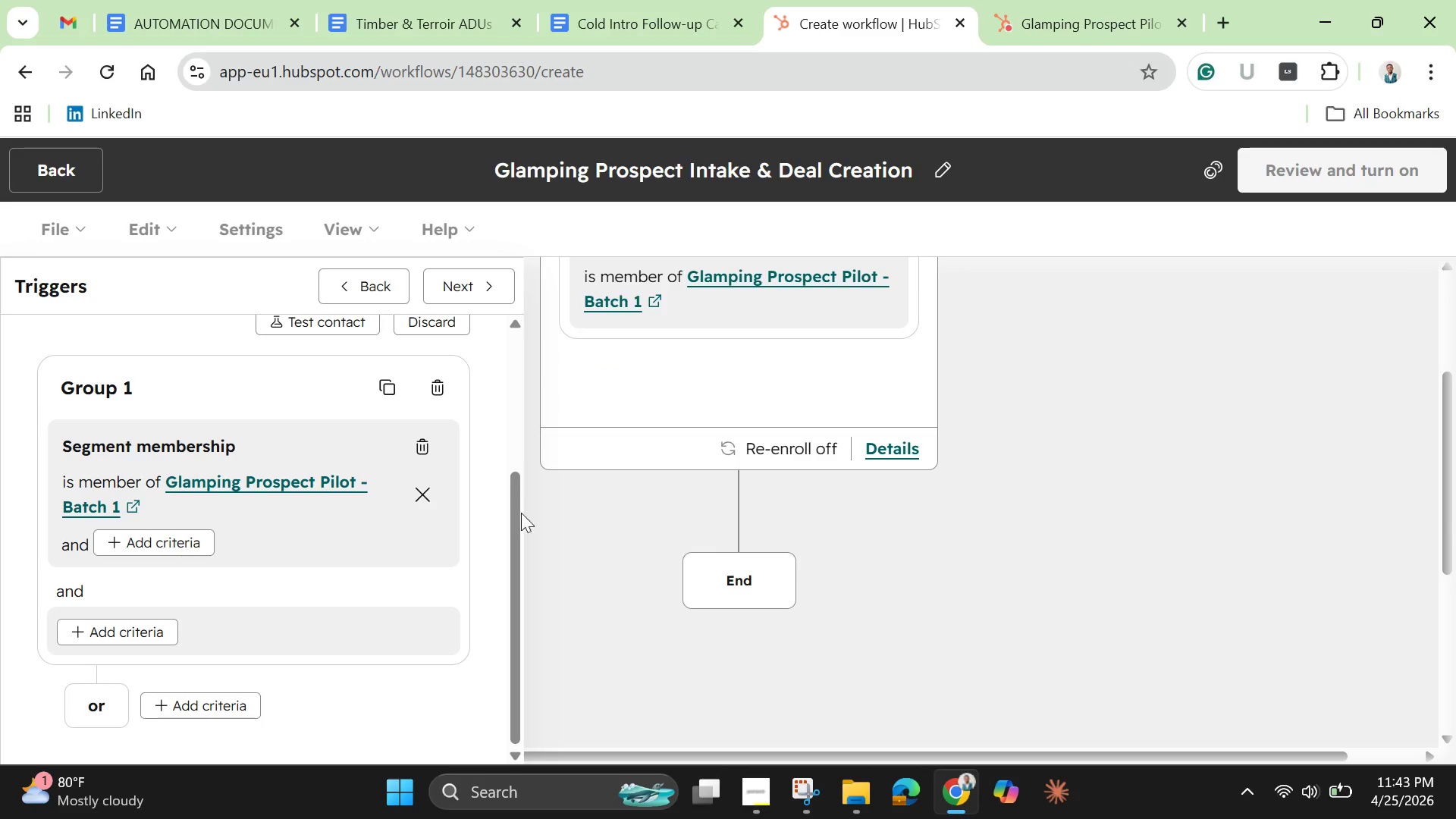 
scroll: coordinate [326, 535], scroll_direction: up, amount: 2.0
 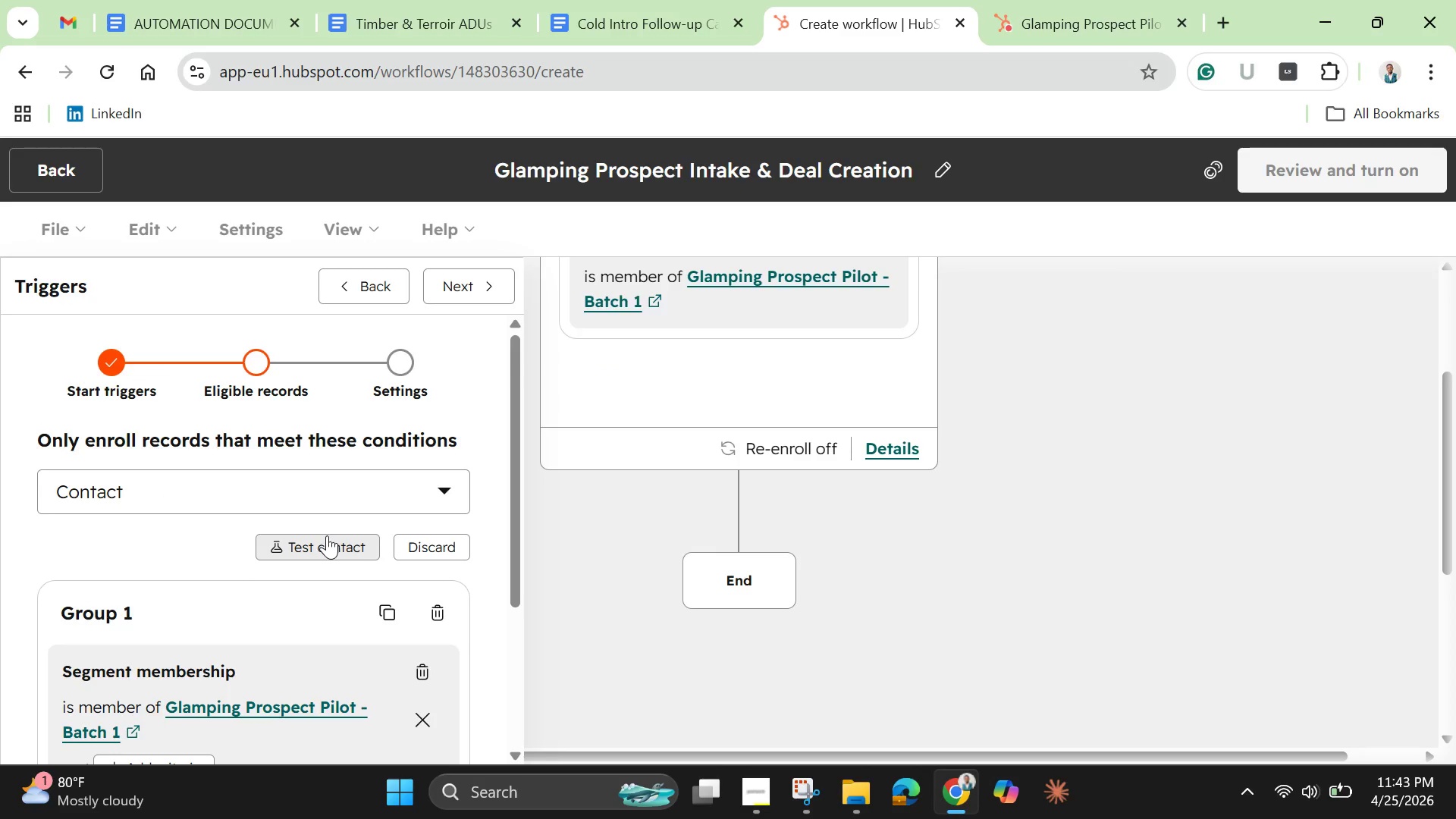 
scroll: coordinate [327, 537], scroll_direction: down, amount: 2.0
 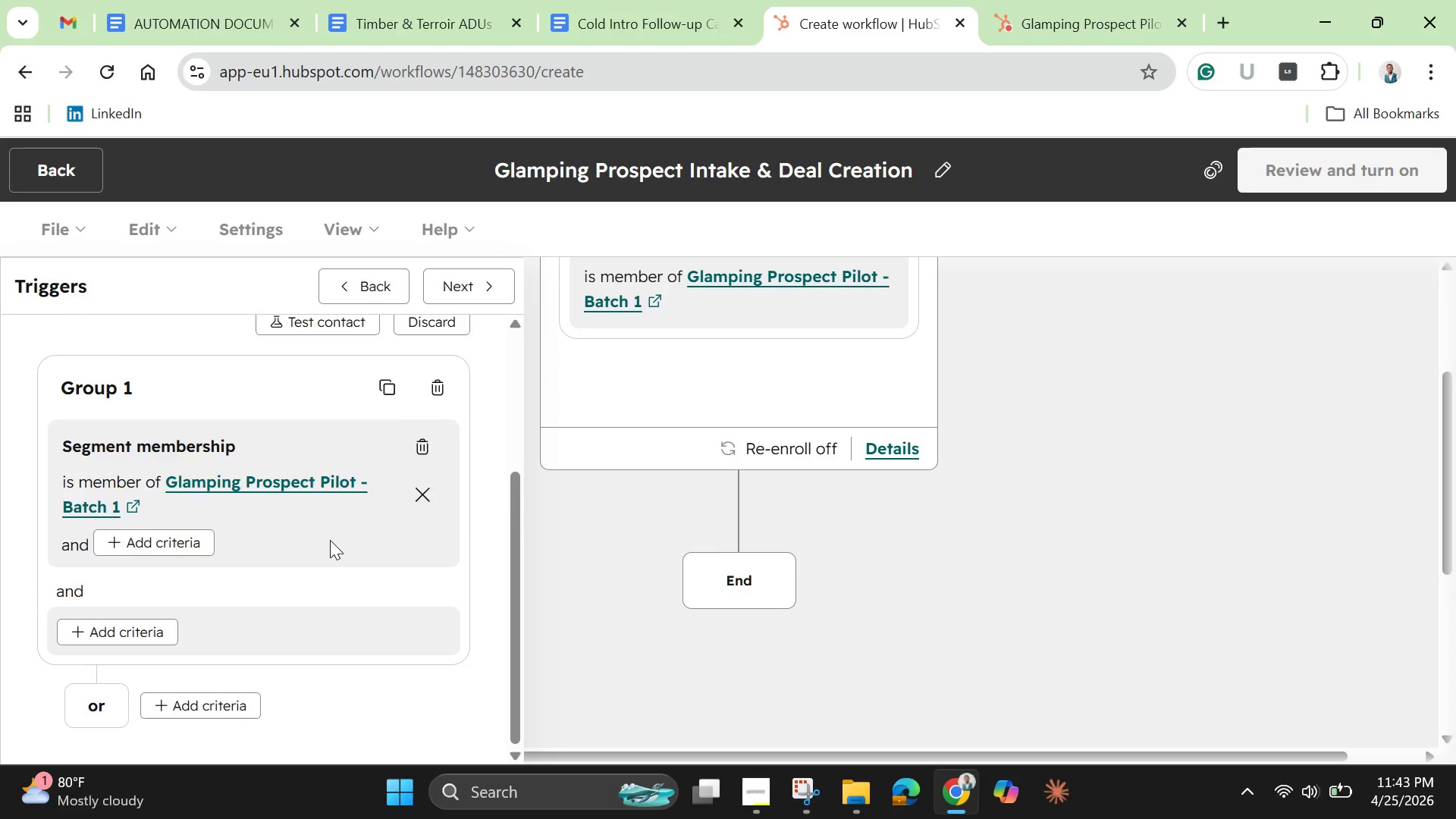 
scroll: coordinate [330, 540], scroll_direction: up, amount: 1.0
 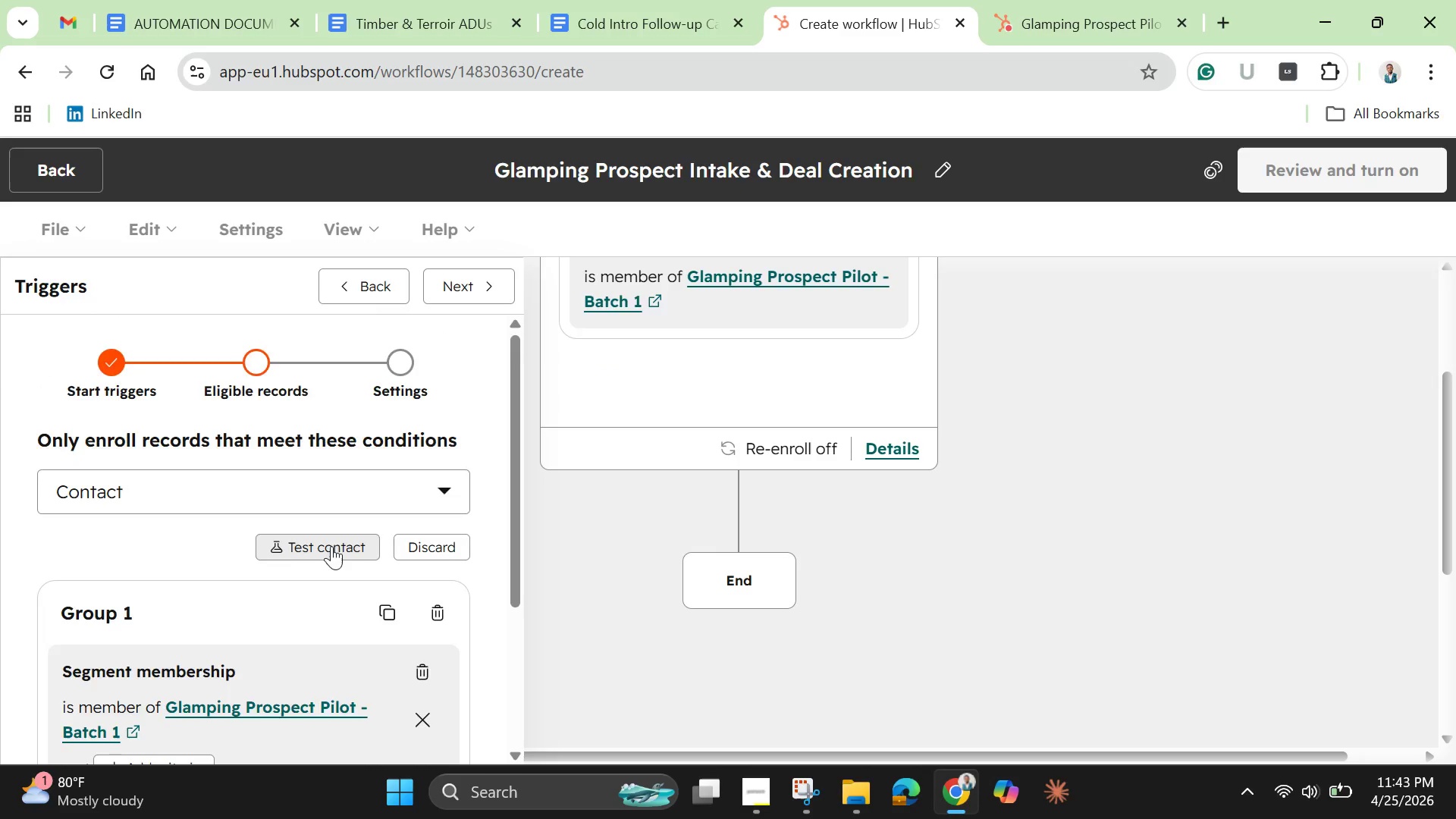 
scroll: coordinate [336, 554], scroll_direction: down, amount: 6.0
 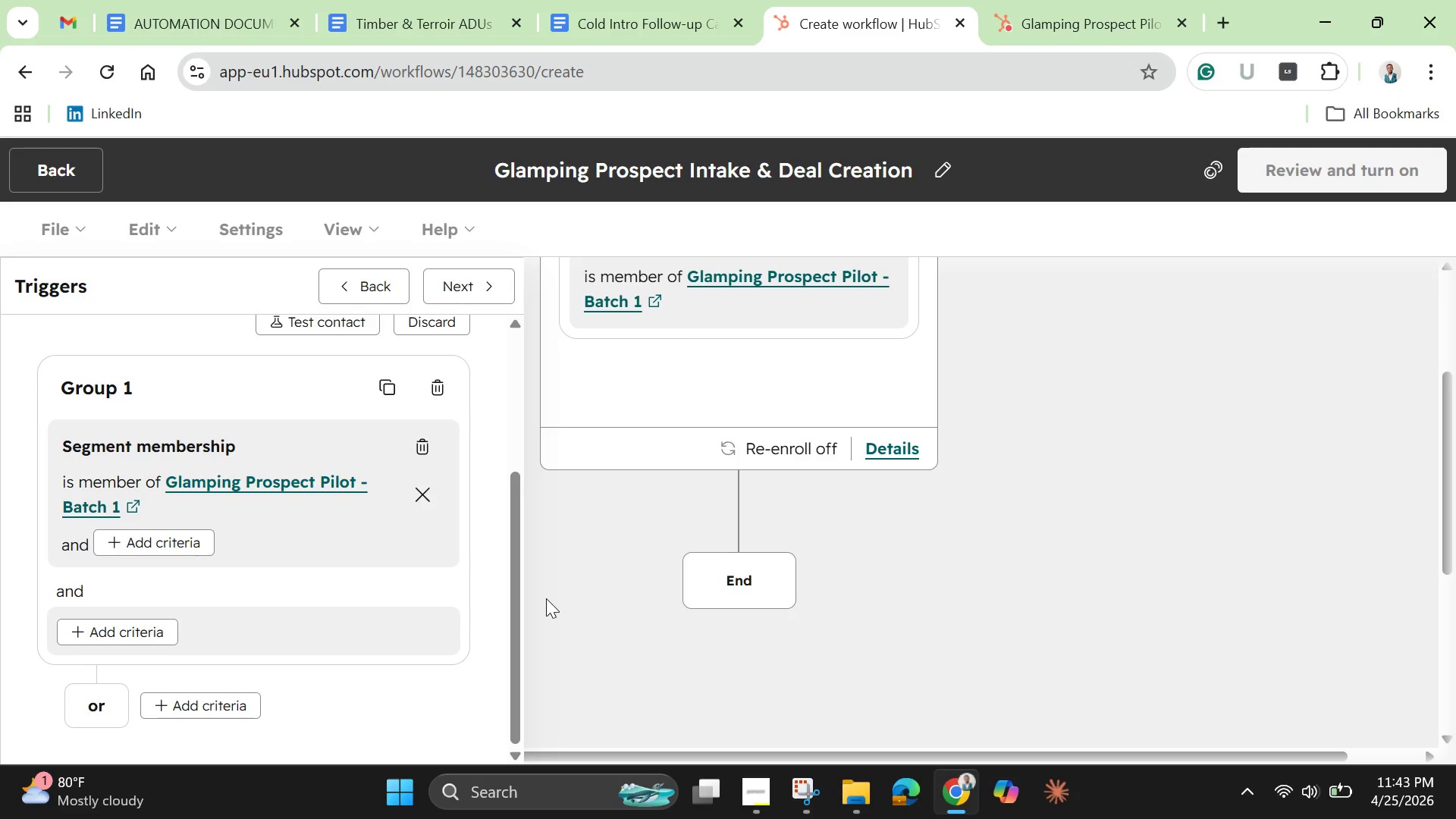 
wait(26.1)
 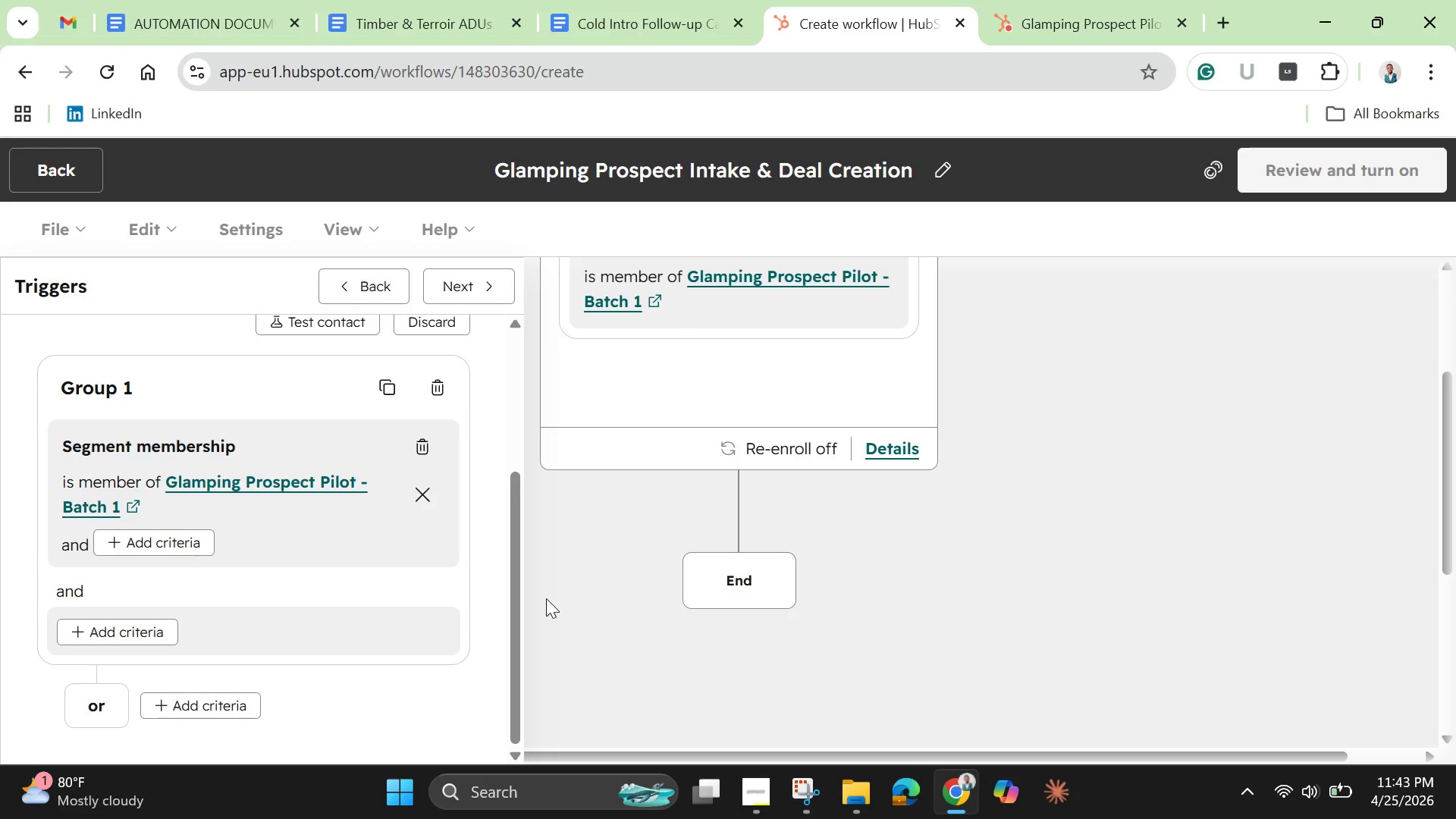 
scroll: coordinate [106, 714], scroll_direction: down, amount: 3.0
 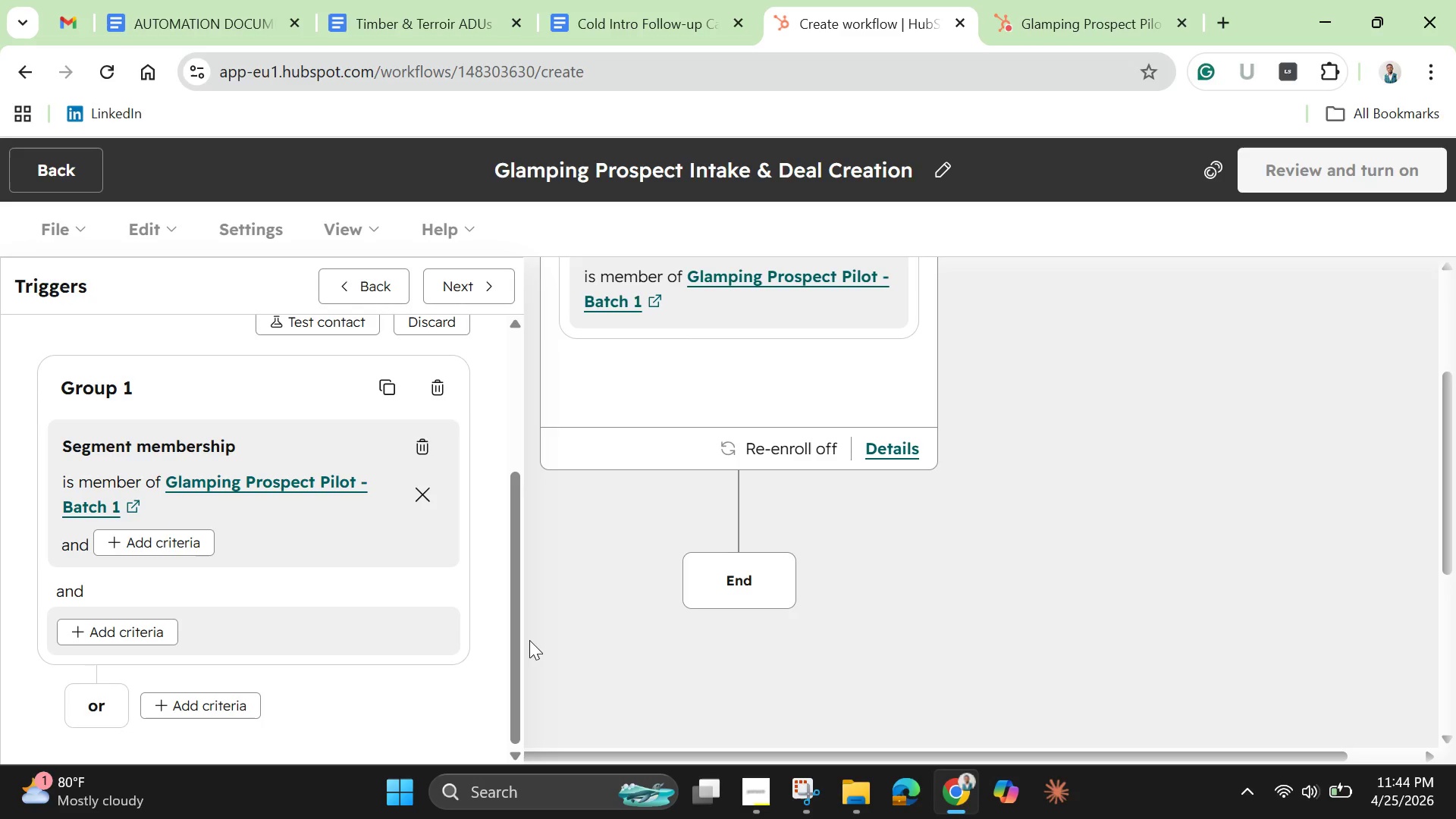 
wait(21.51)
 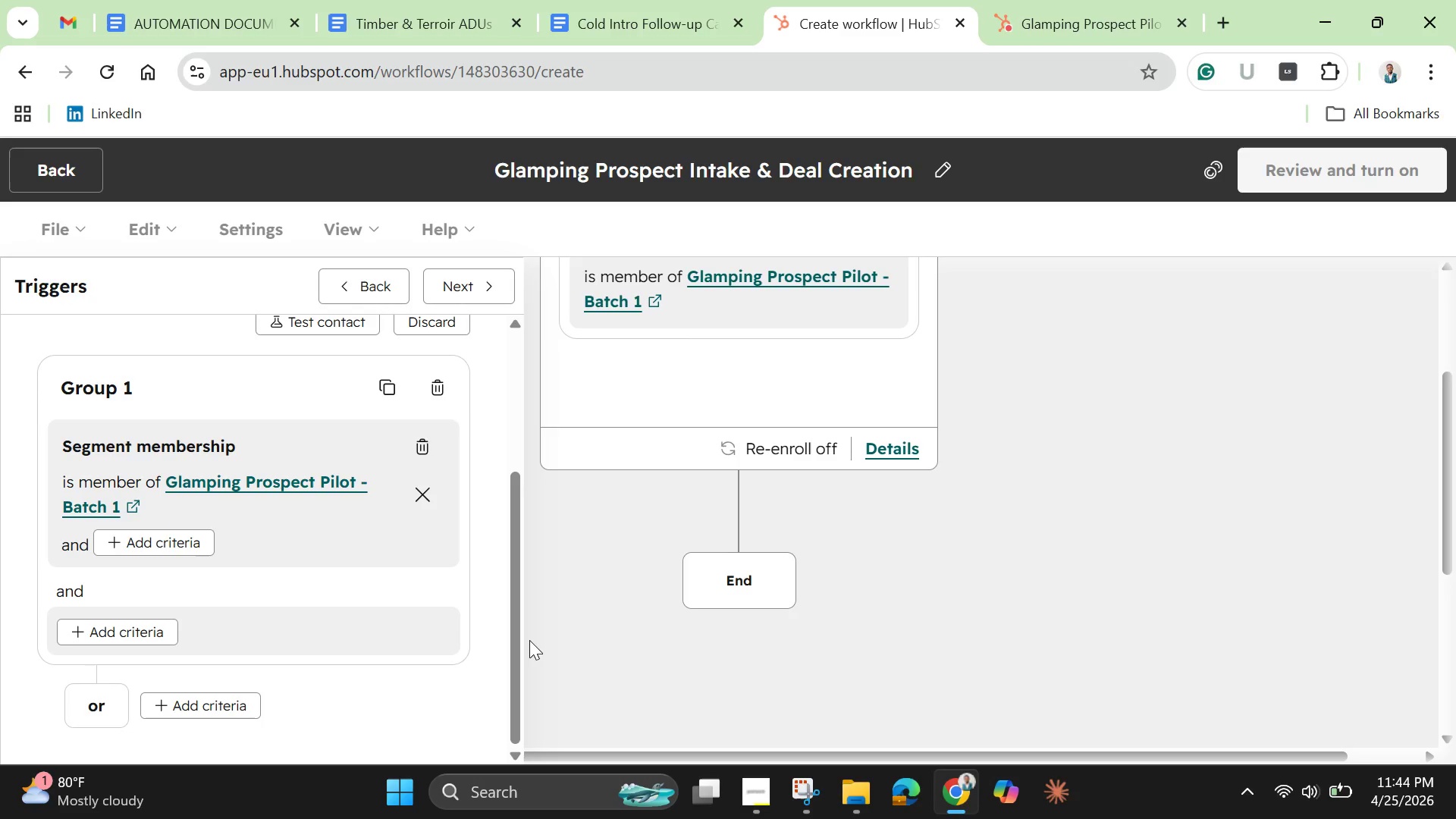 
scroll: coordinate [733, 514], scroll_direction: up, amount: 2.0
 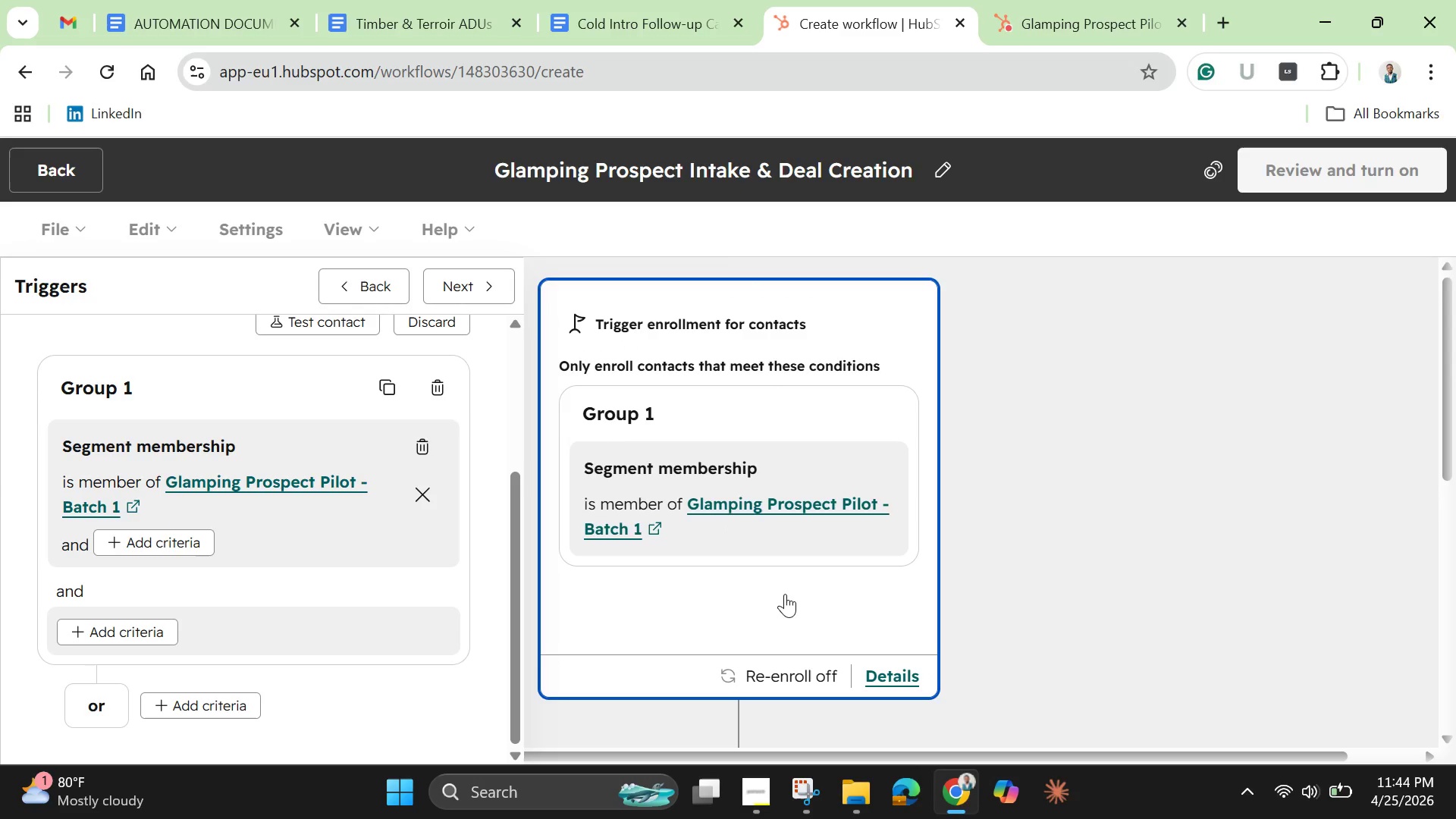 
scroll: coordinate [786, 595], scroll_direction: down, amount: 1.0
 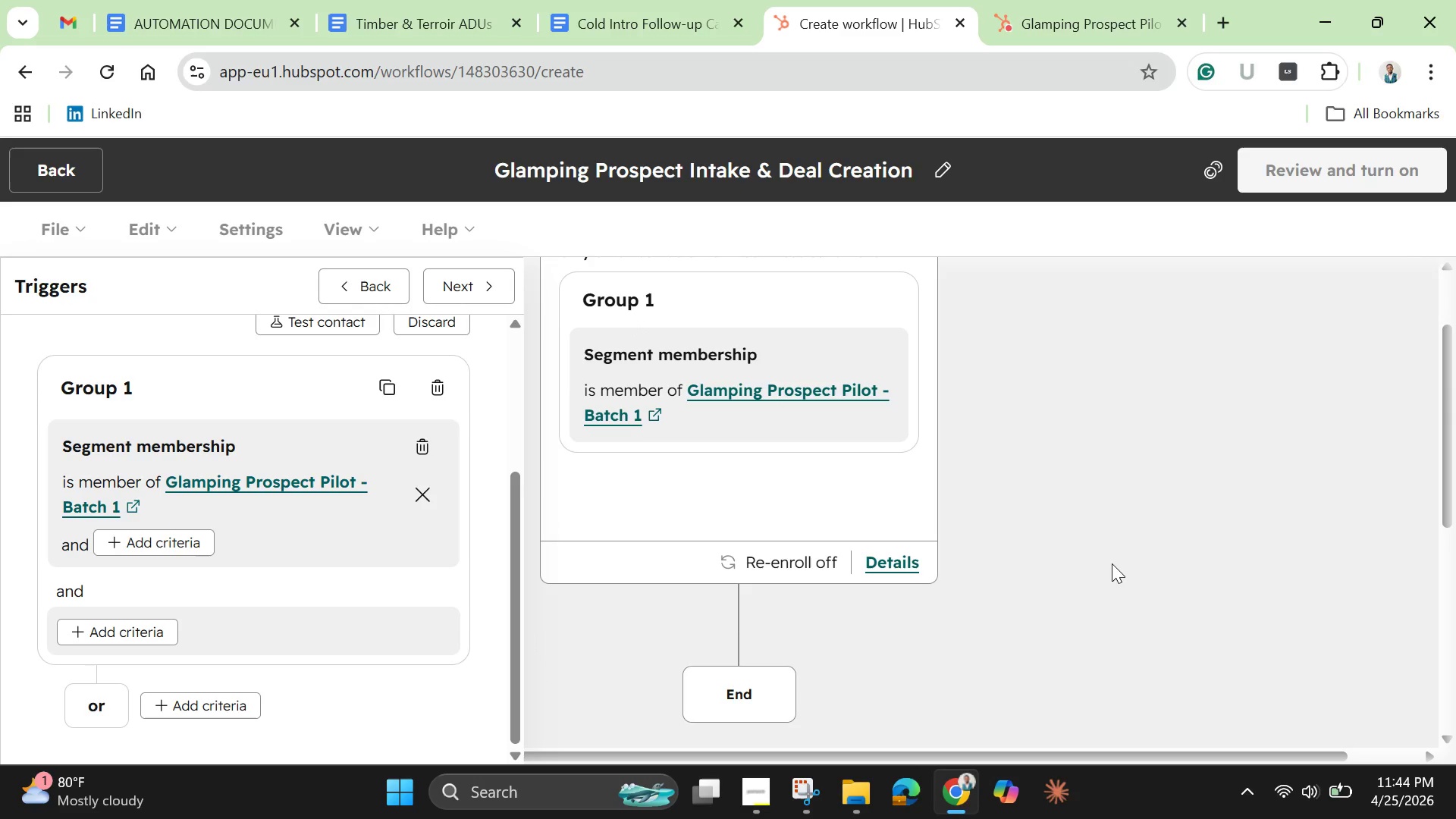 
wait(32.59)
 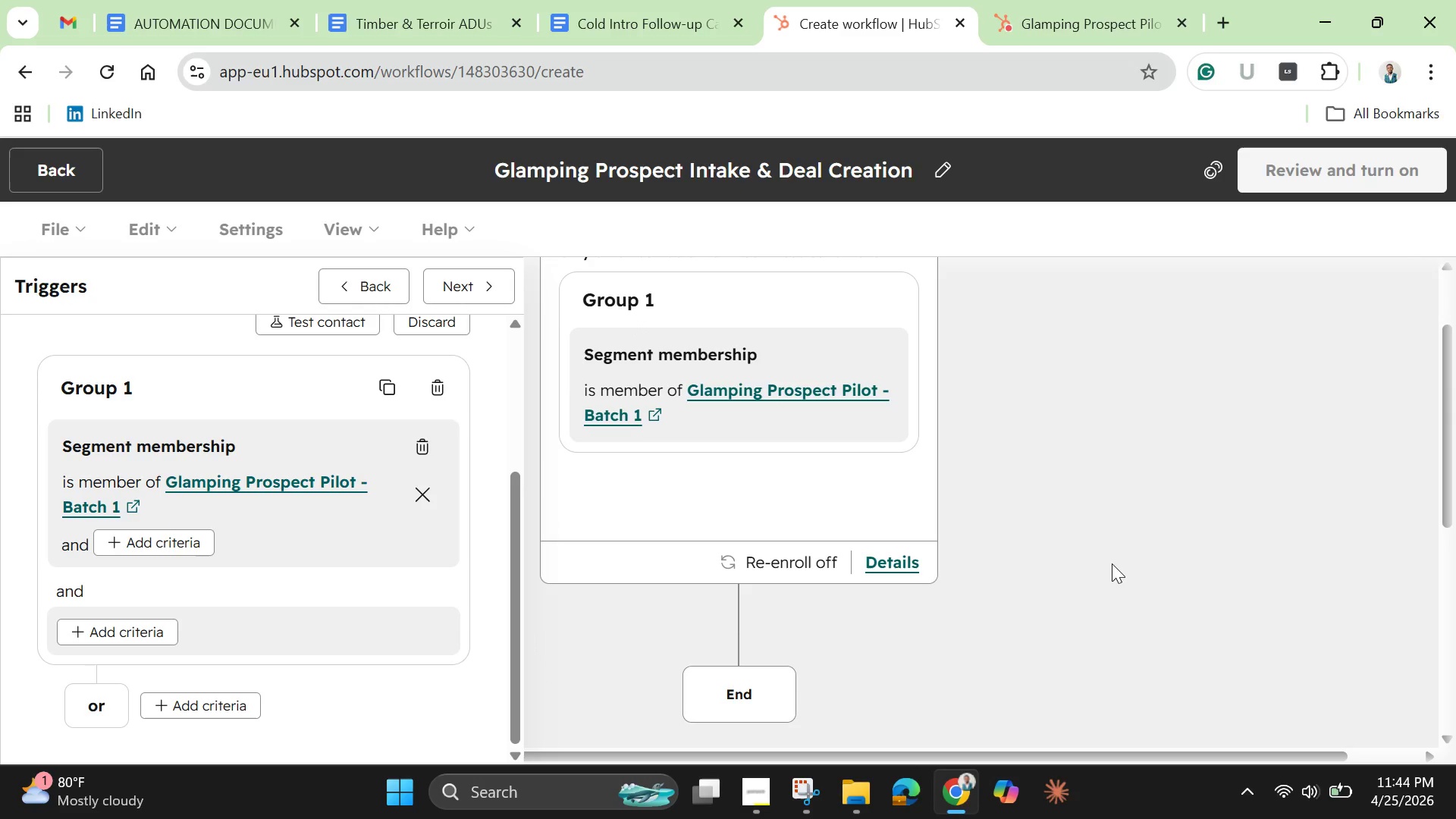 
left_click_drag(start_coordinate=[512, 695], to_coordinate=[515, 549])
 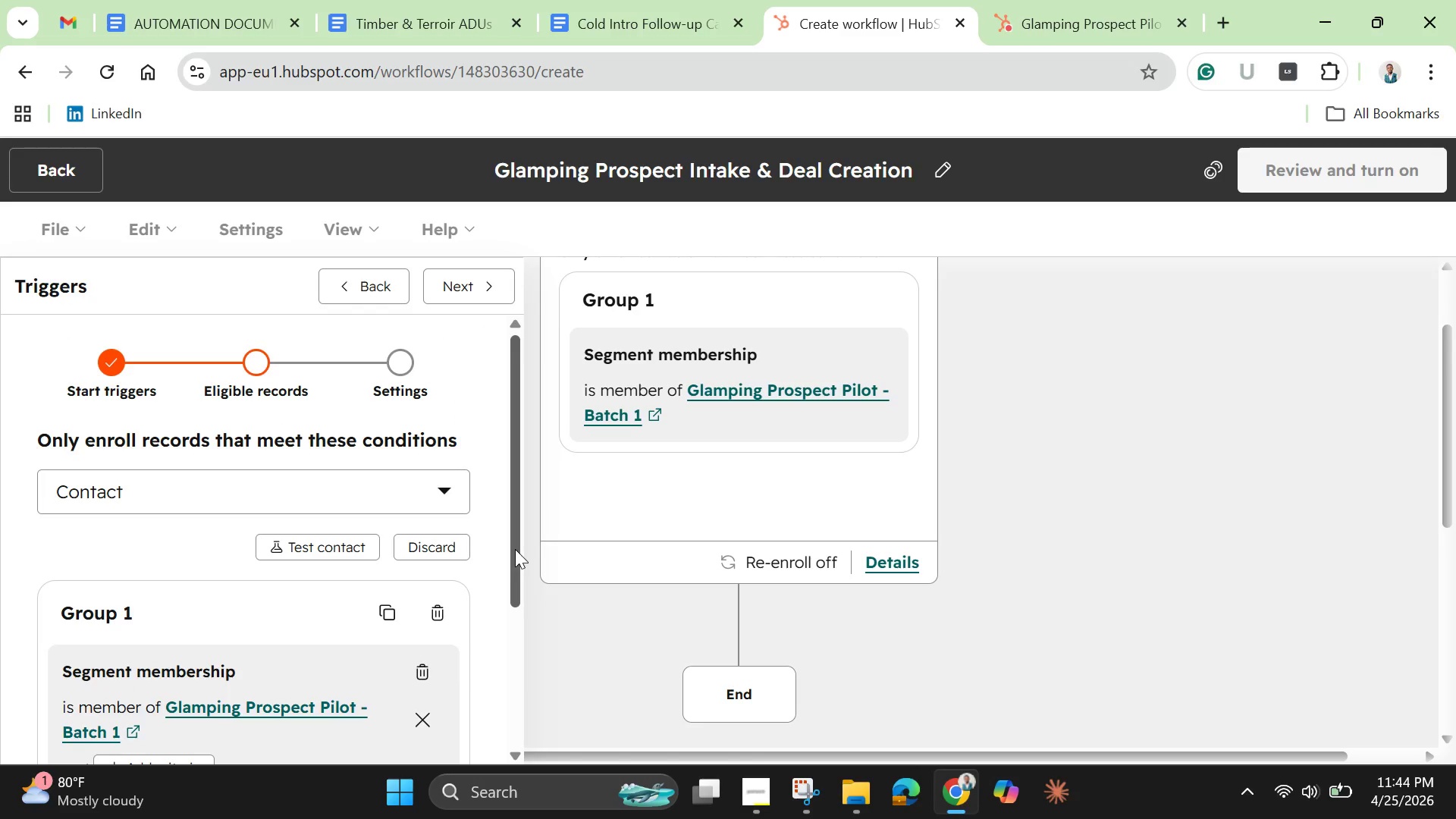 
wait(13.66)
 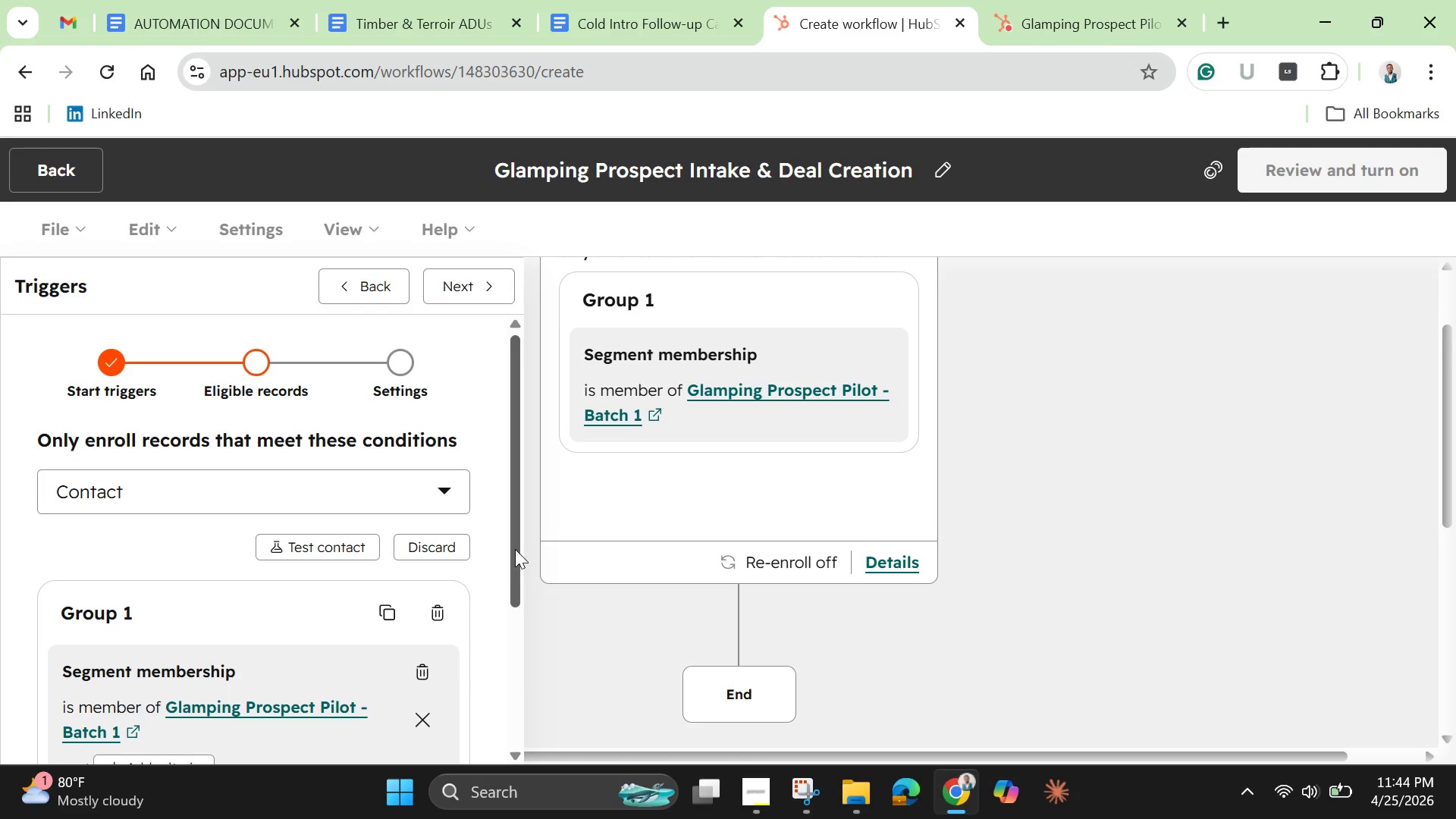 
left_click([737, 581])
 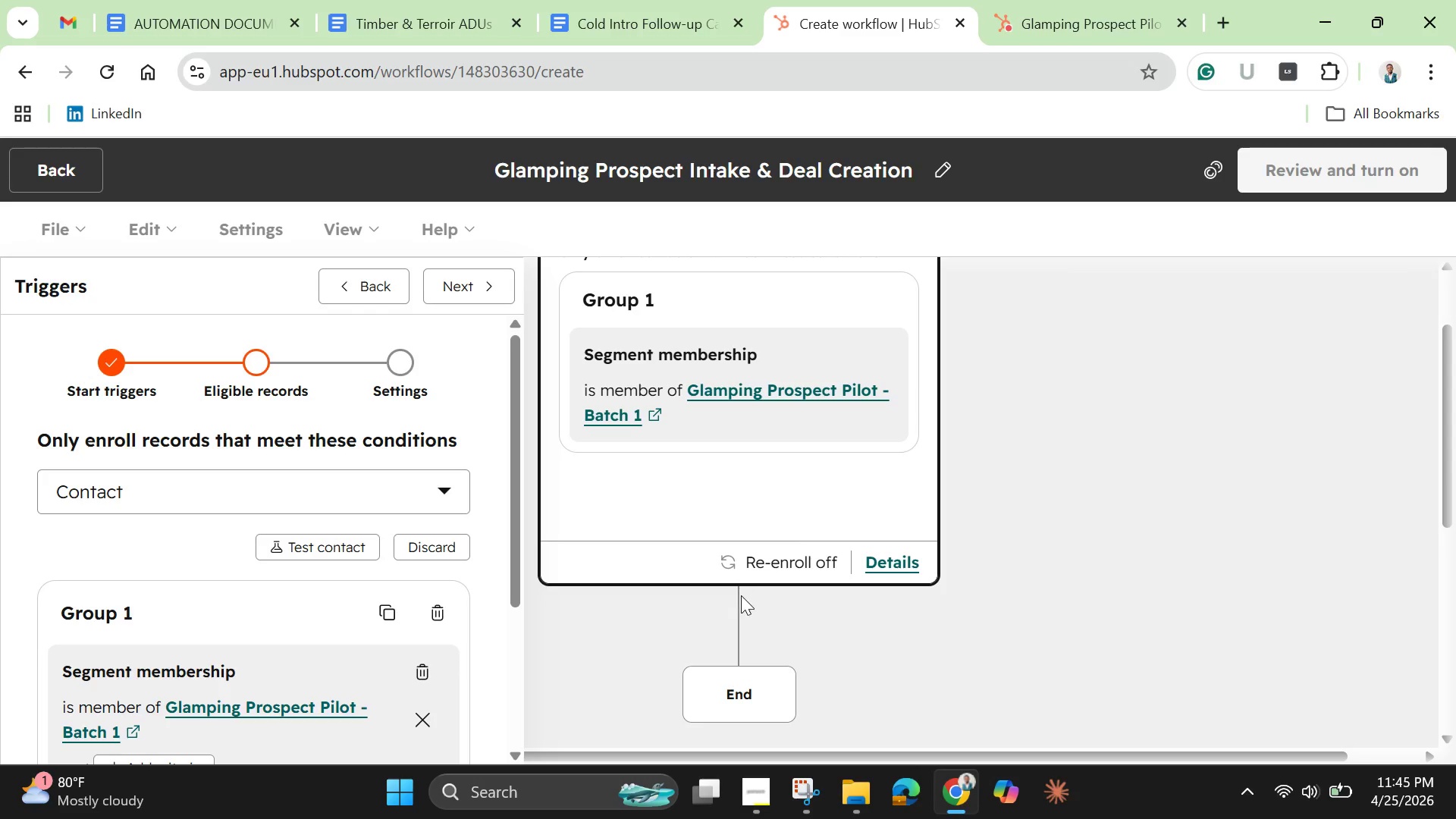 
scroll: coordinate [742, 595], scroll_direction: up, amount: 3.0
 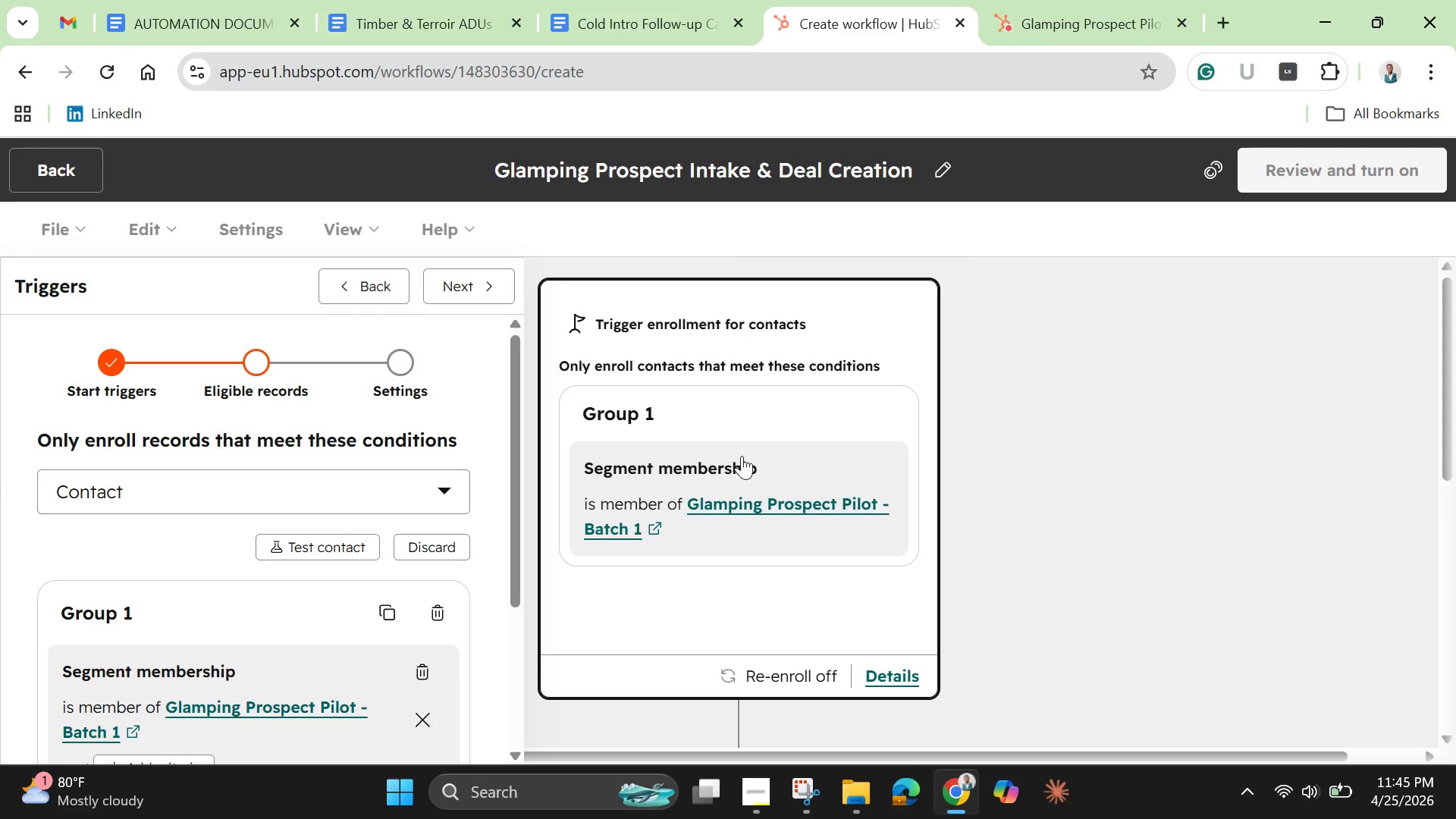 
scroll: coordinate [756, 606], scroll_direction: down, amount: 7.0
 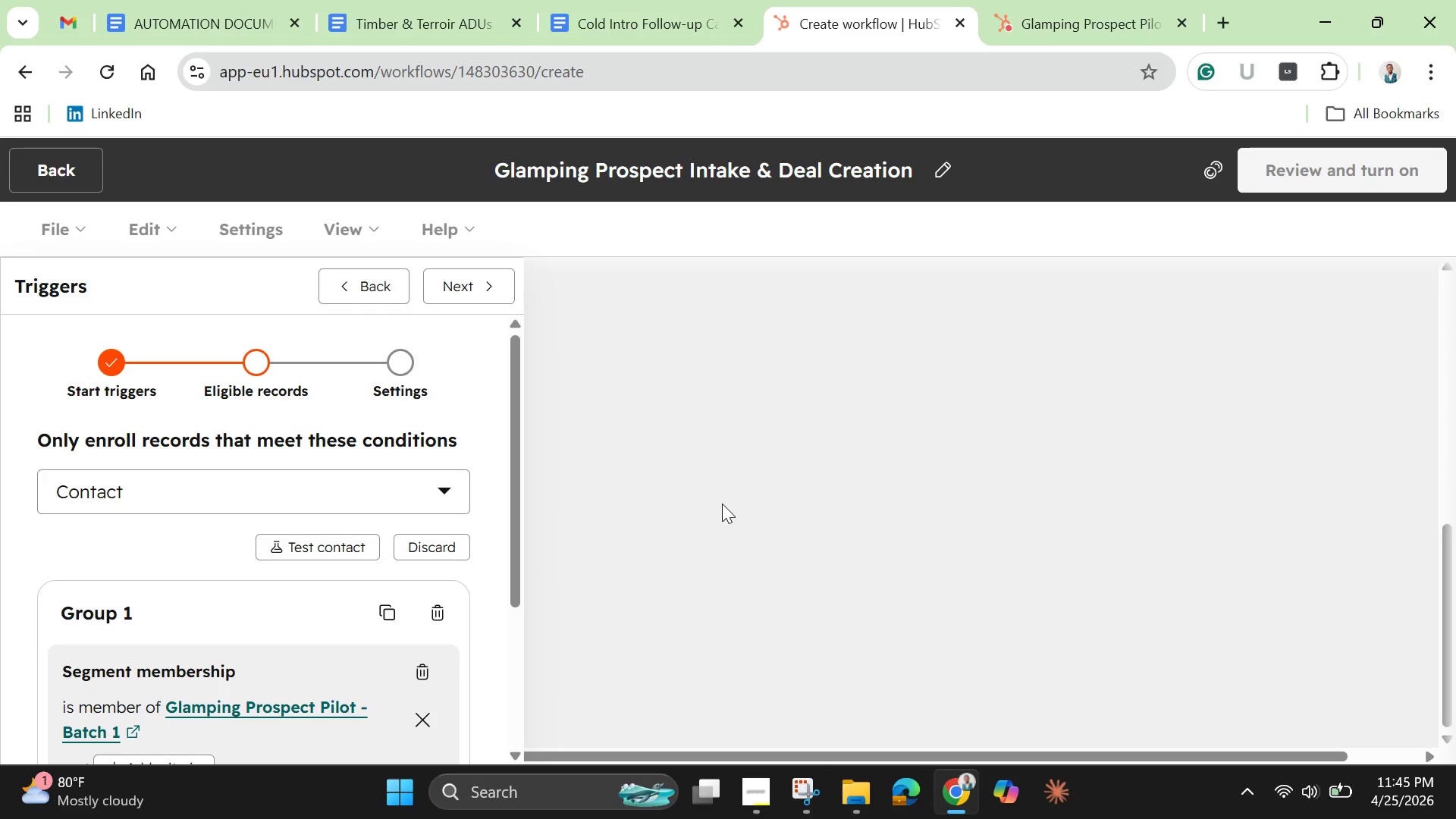 
scroll: coordinate [722, 504], scroll_direction: up, amount: 3.0
 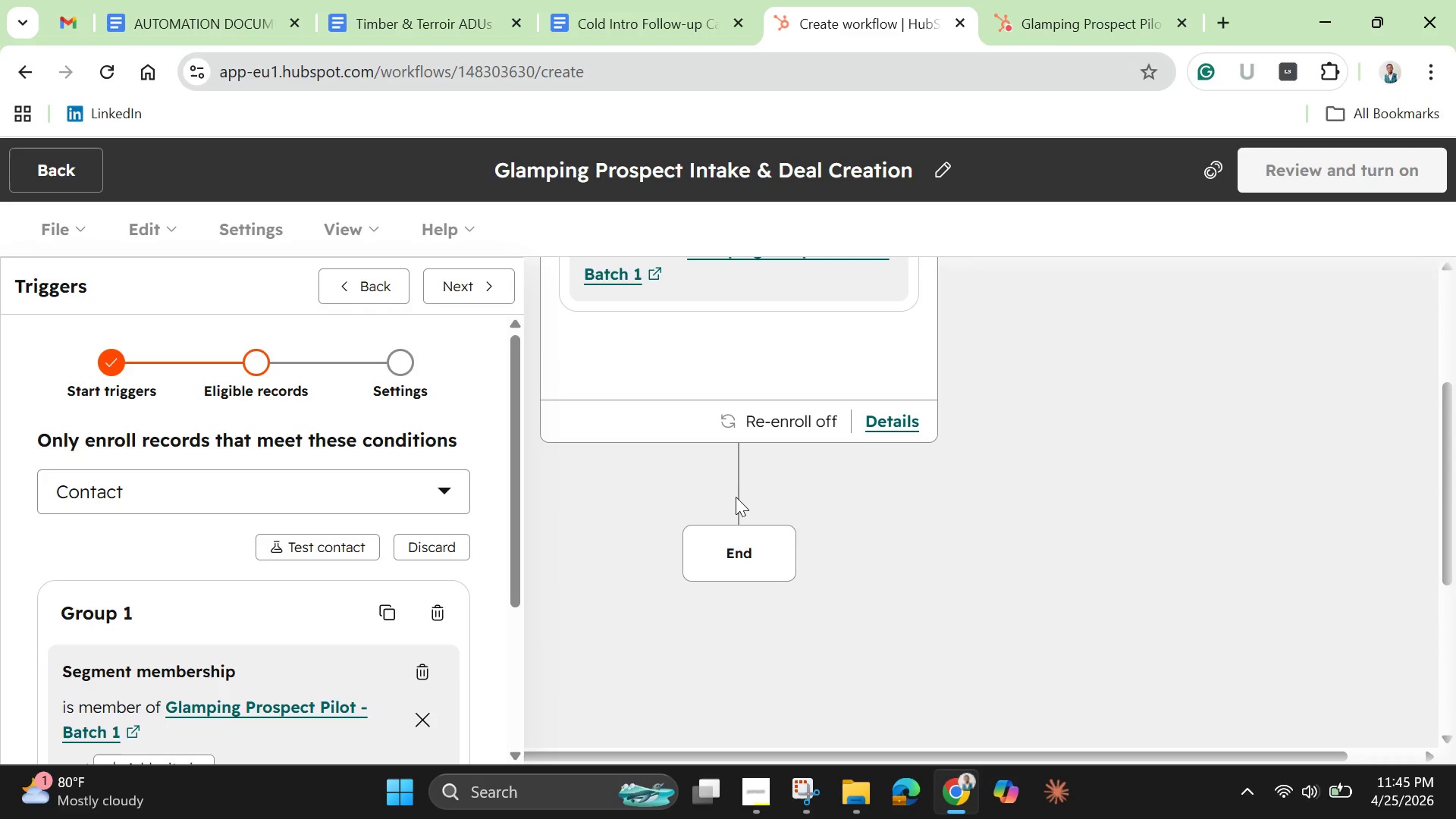 
wait(9.34)
 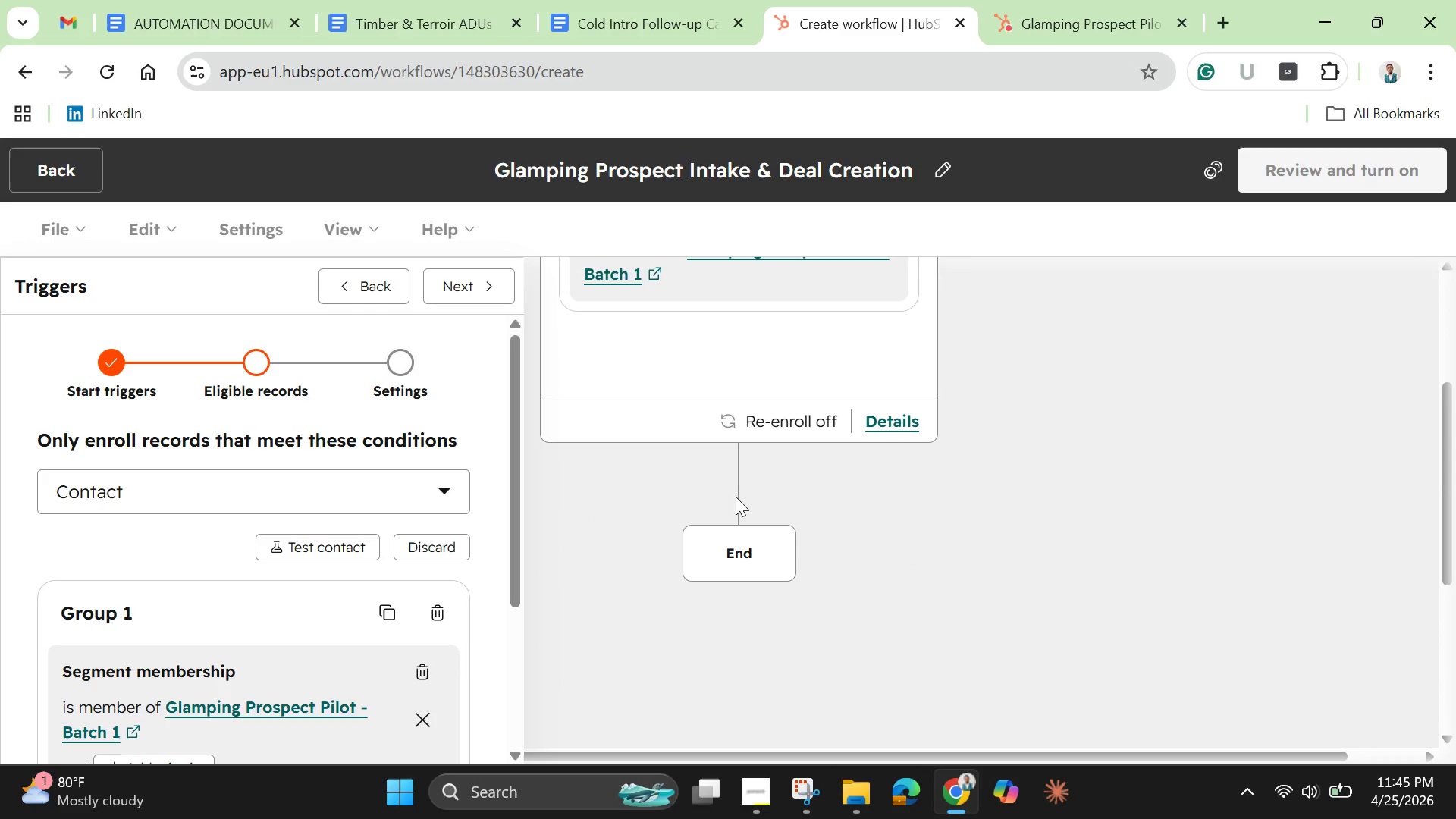 
scroll: coordinate [472, 582], scroll_direction: down, amount: 3.0
 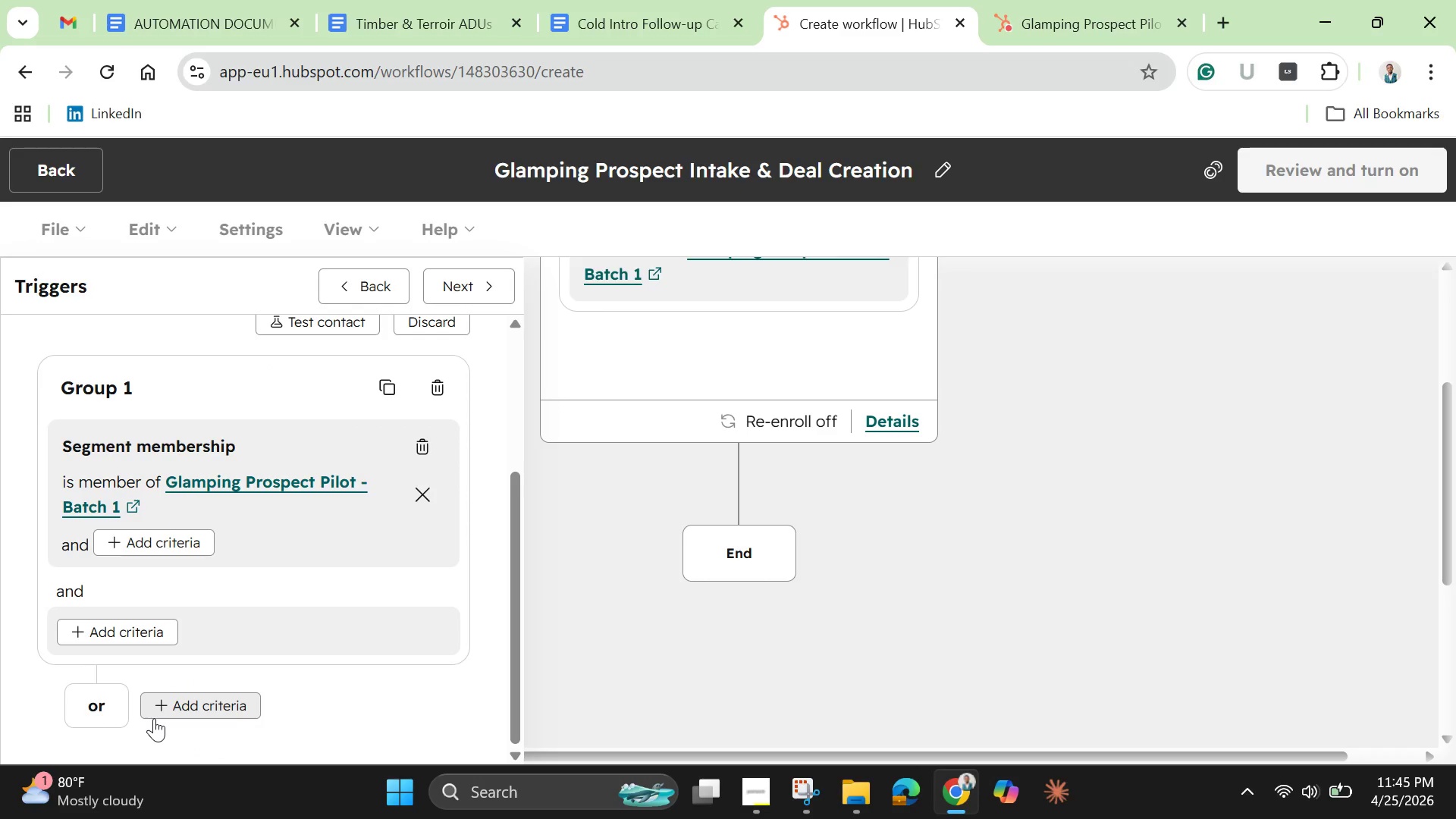 
wait(19.03)
 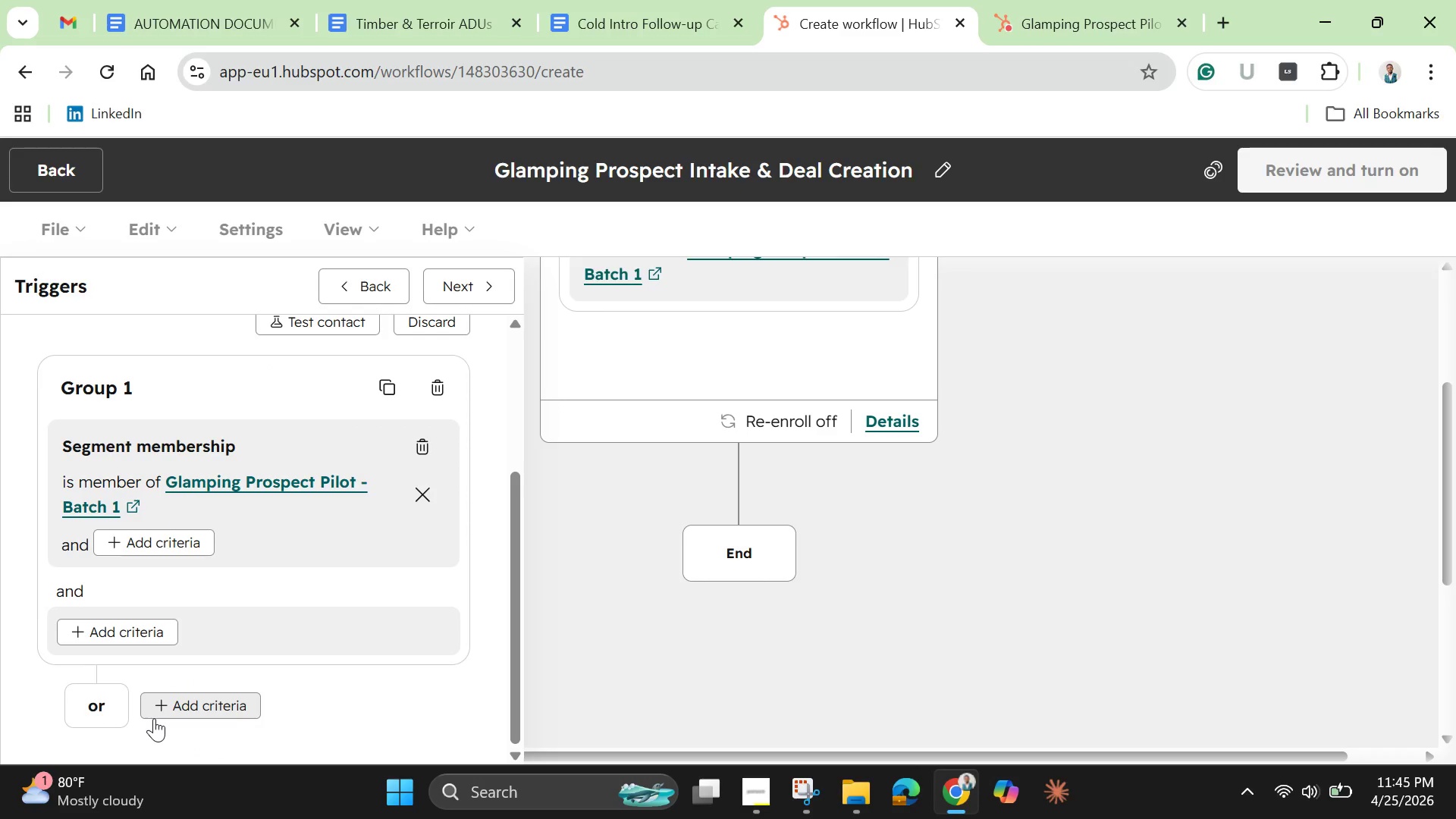 
right_click([137, 618])
 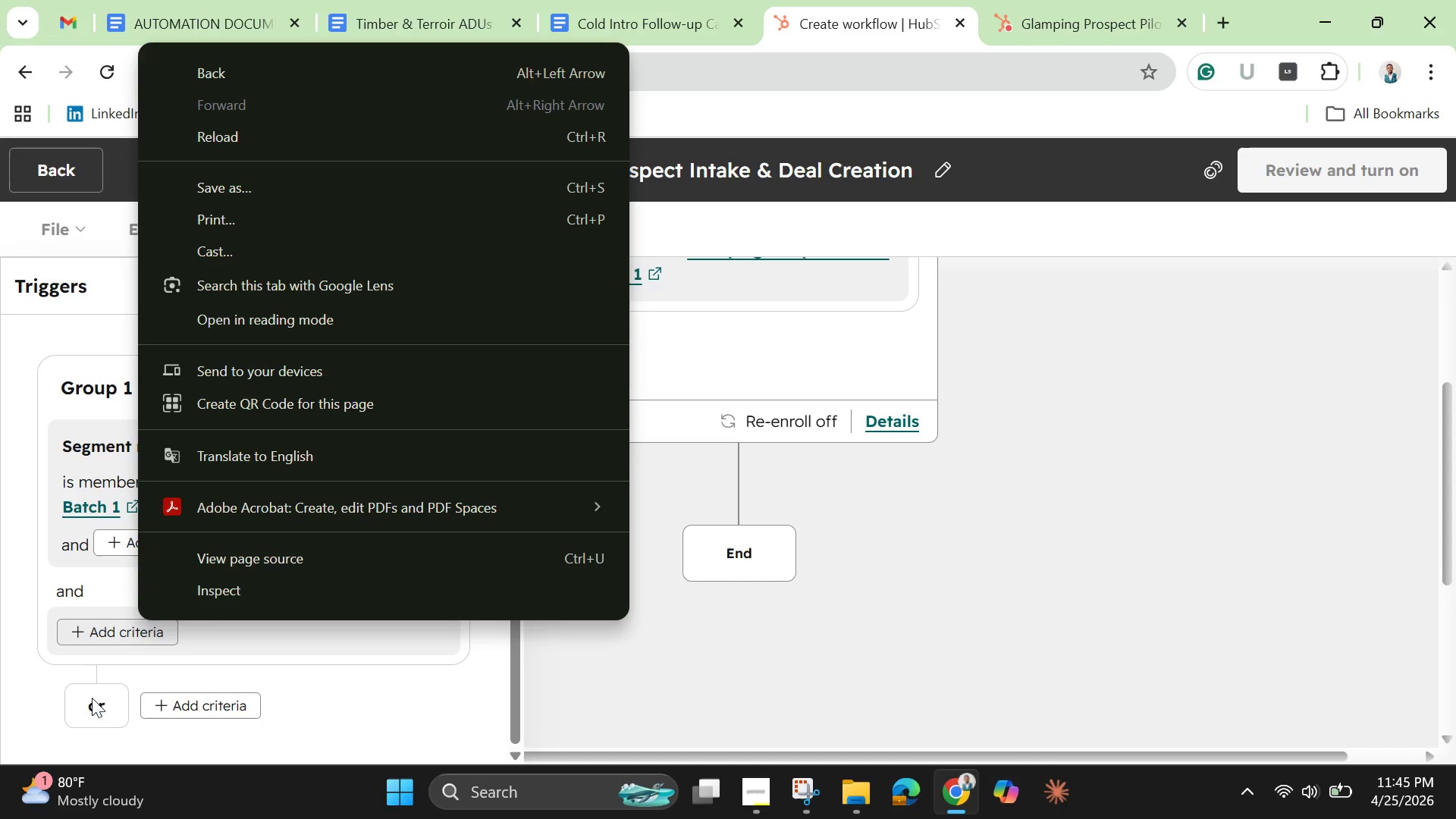 
left_click([99, 711])
 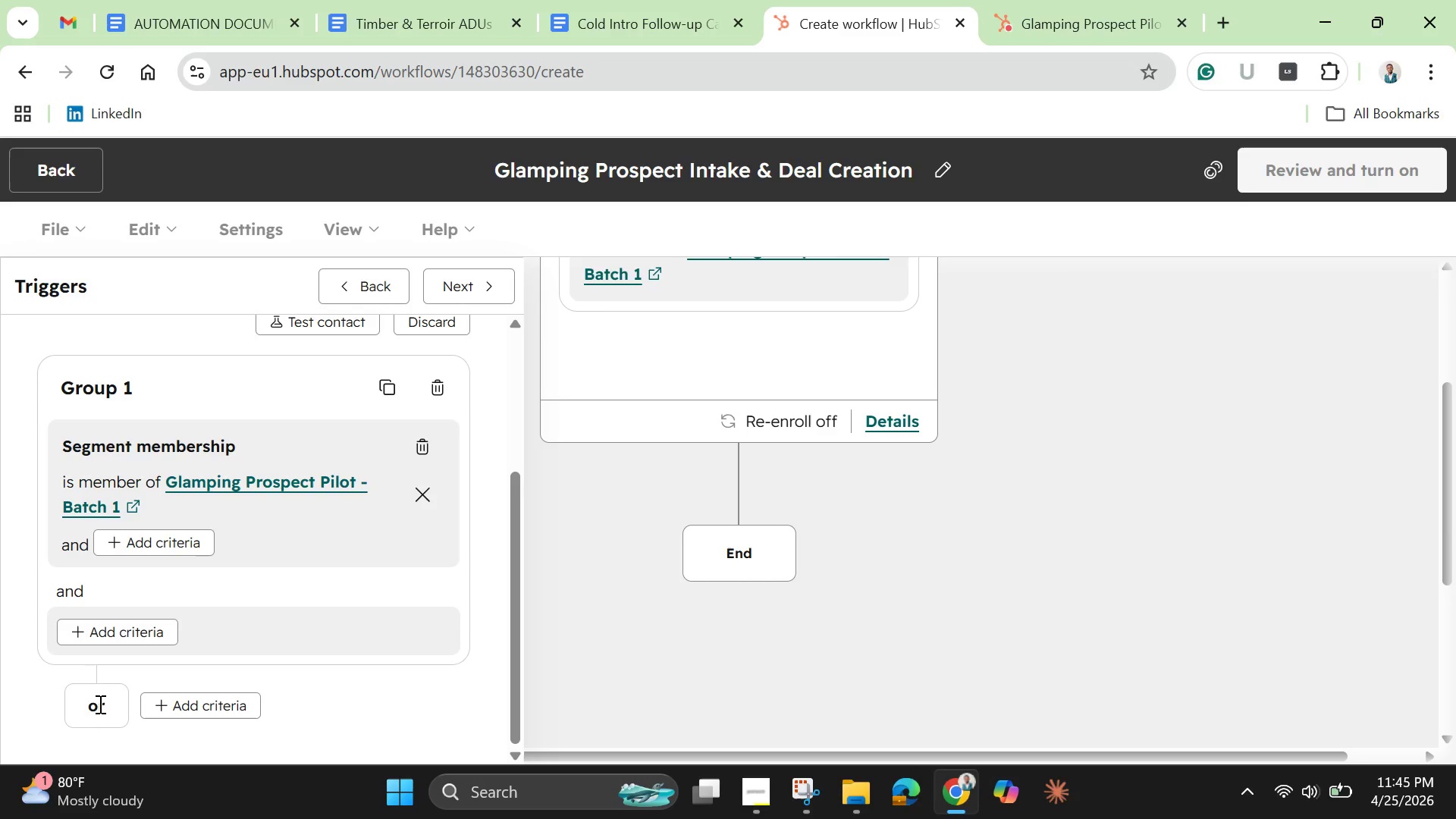 
left_click([99, 704])
 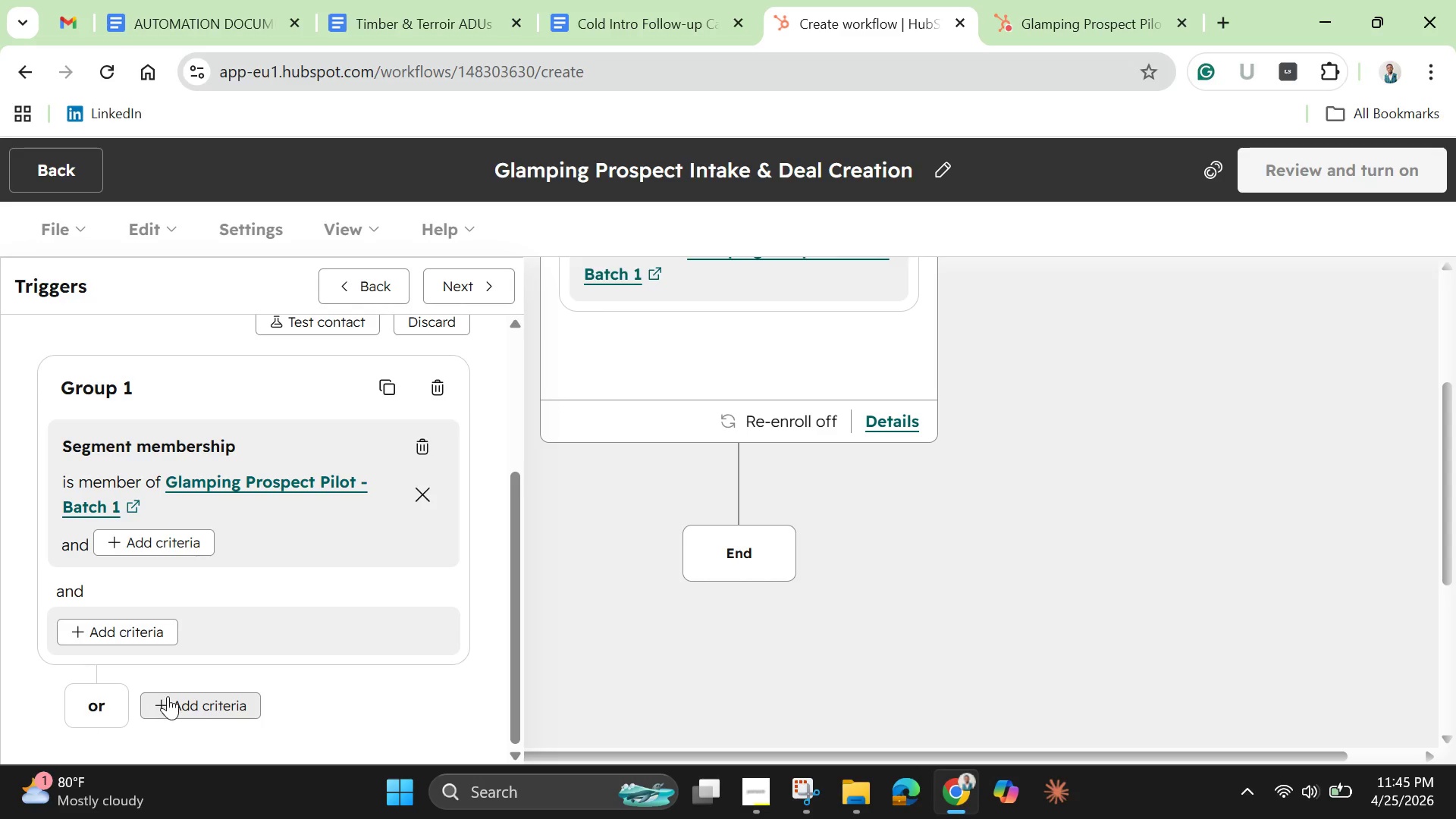 
left_click([168, 696])
 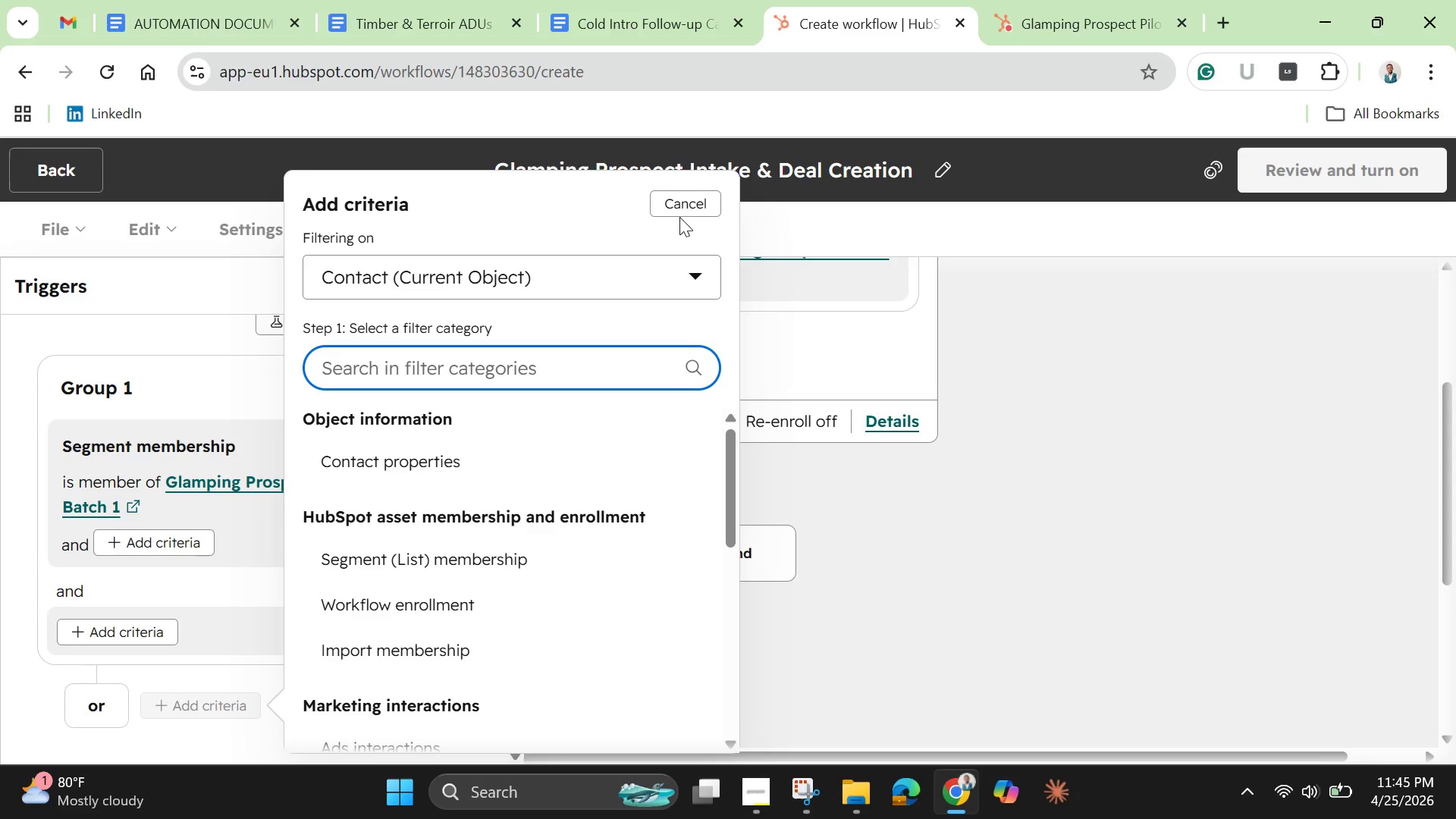 
left_click([693, 209])
 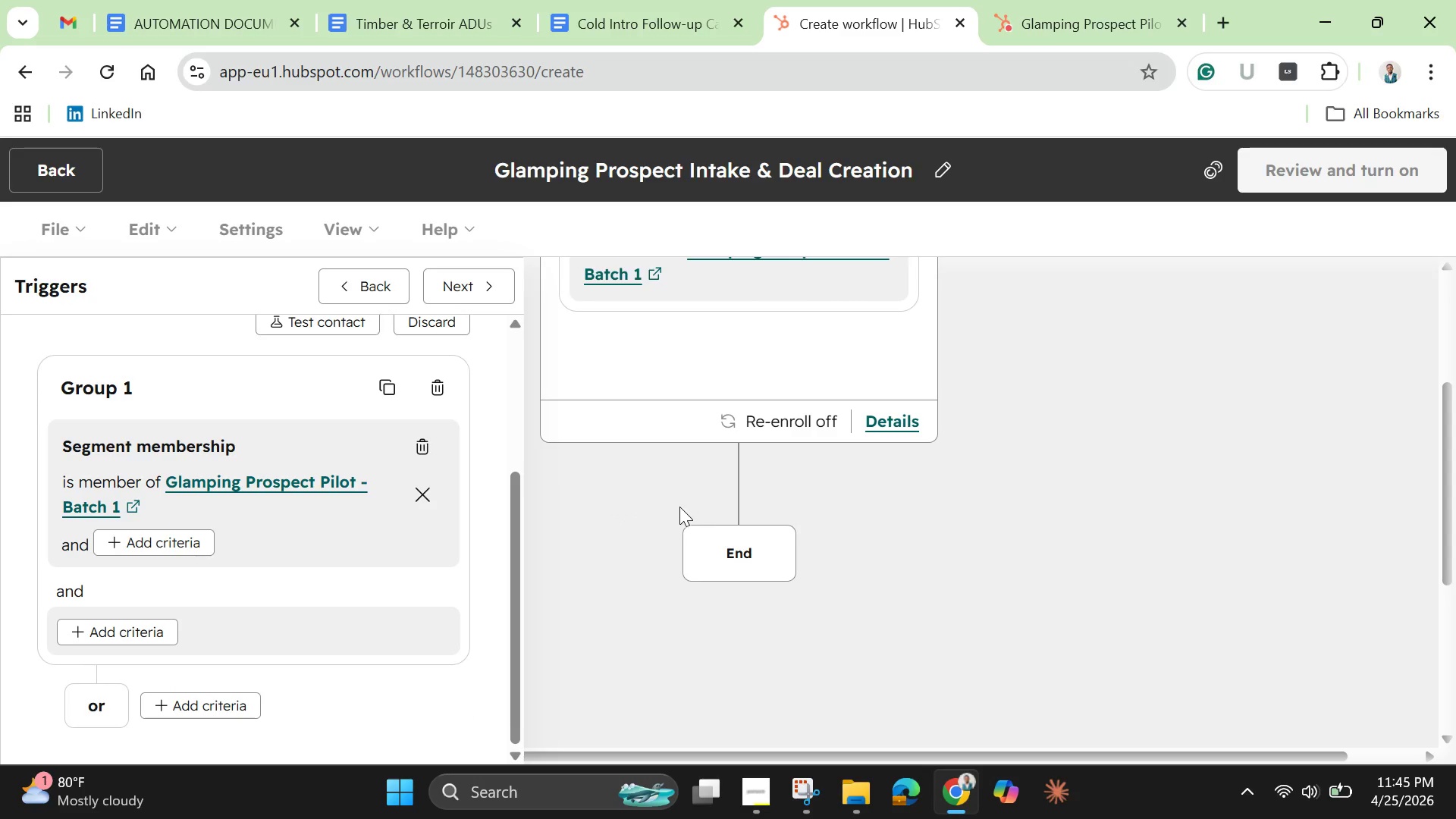 
scroll: coordinate [802, 507], scroll_direction: up, amount: 1.0
 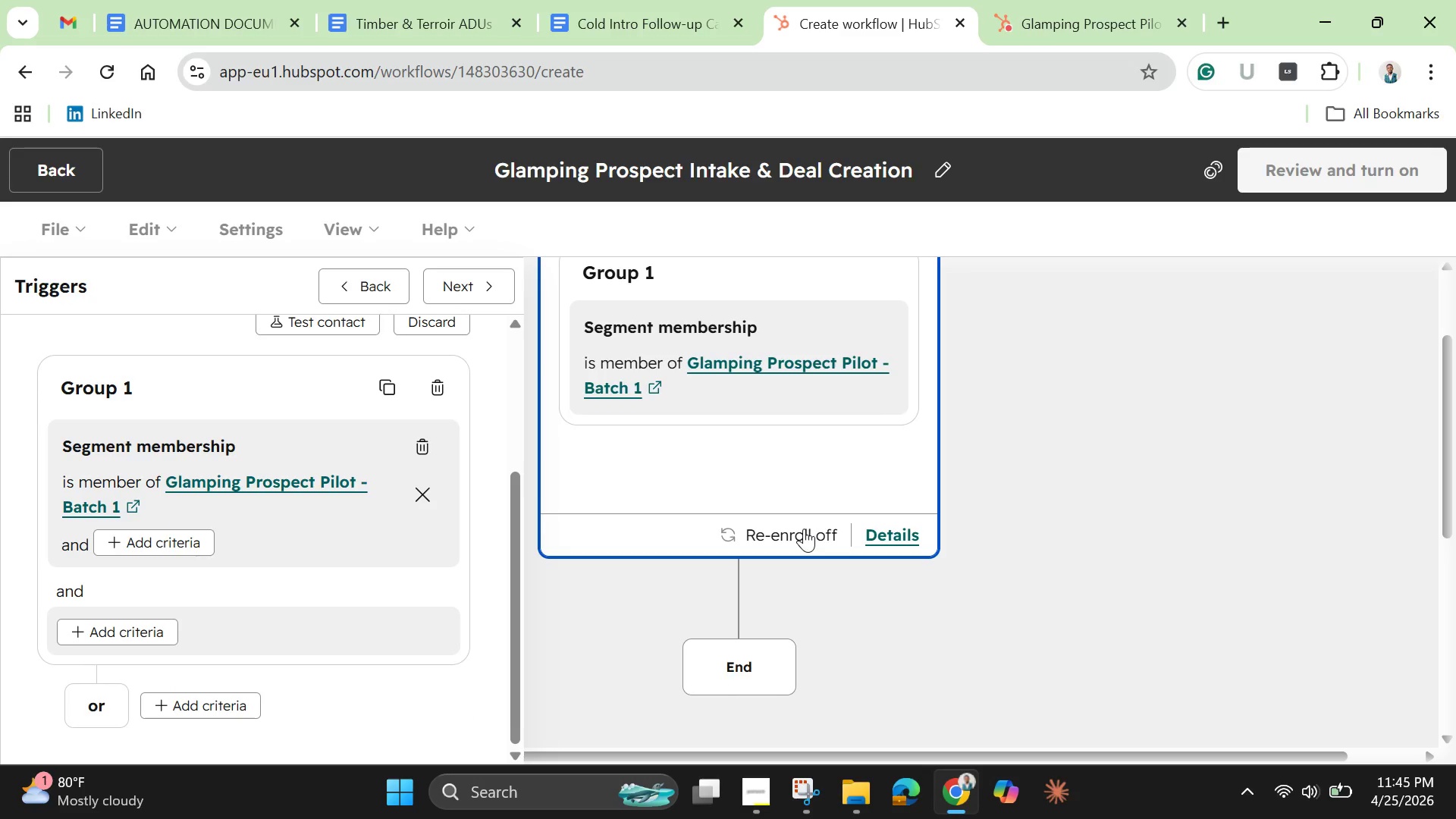 
left_click([804, 529])
 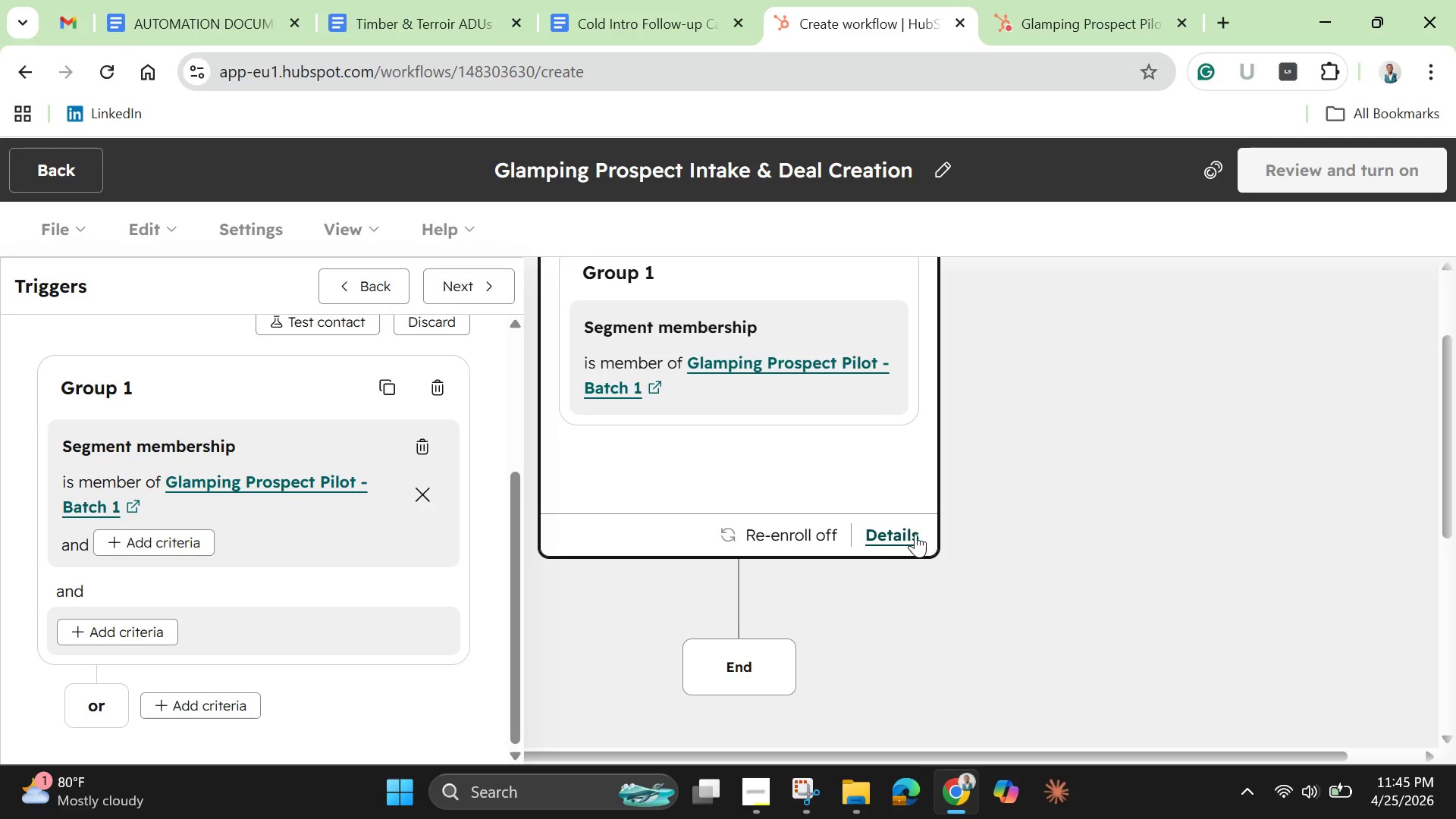 
left_click([915, 534])
 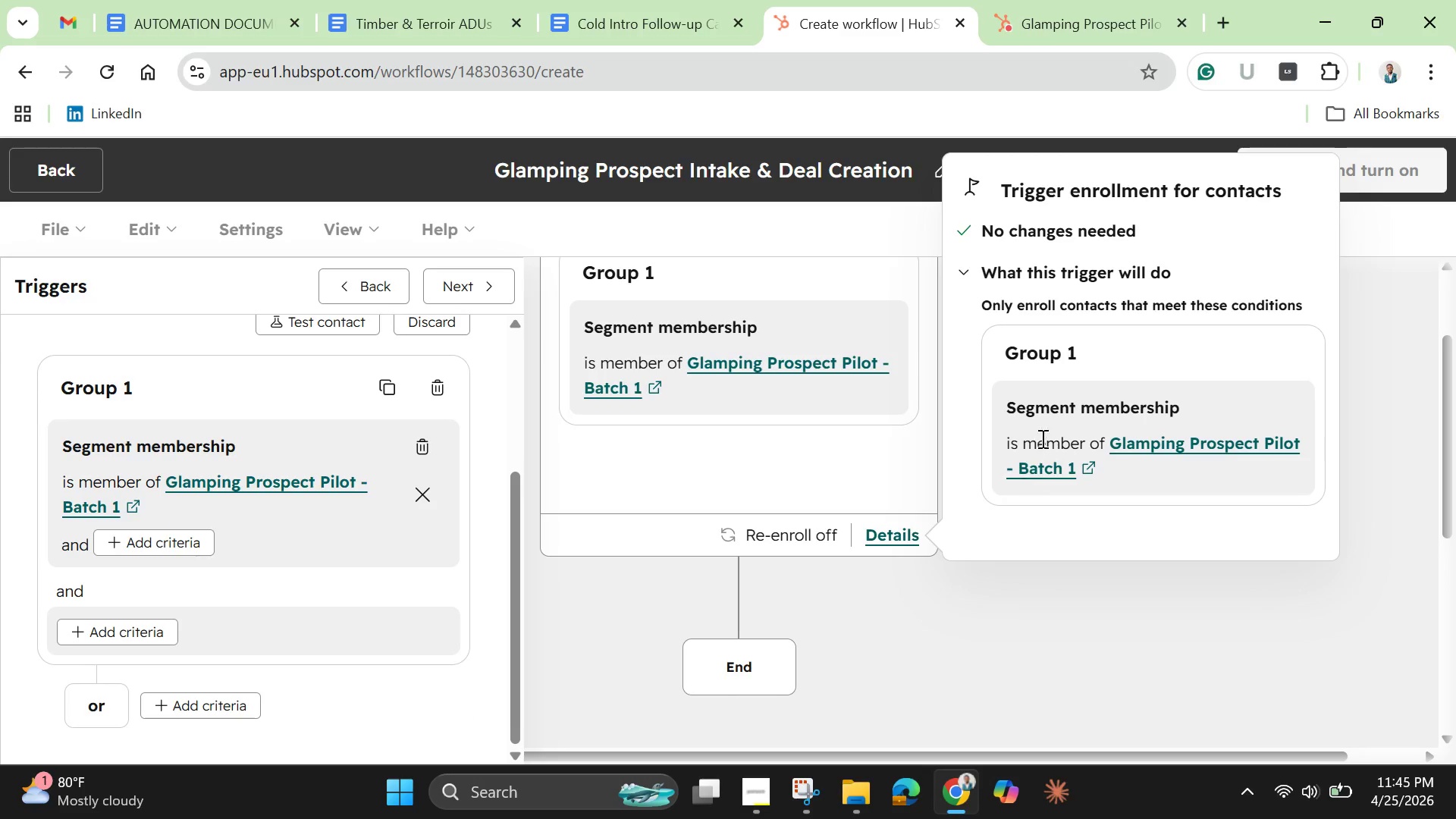 
scroll: coordinate [1043, 432], scroll_direction: down, amount: 3.0
 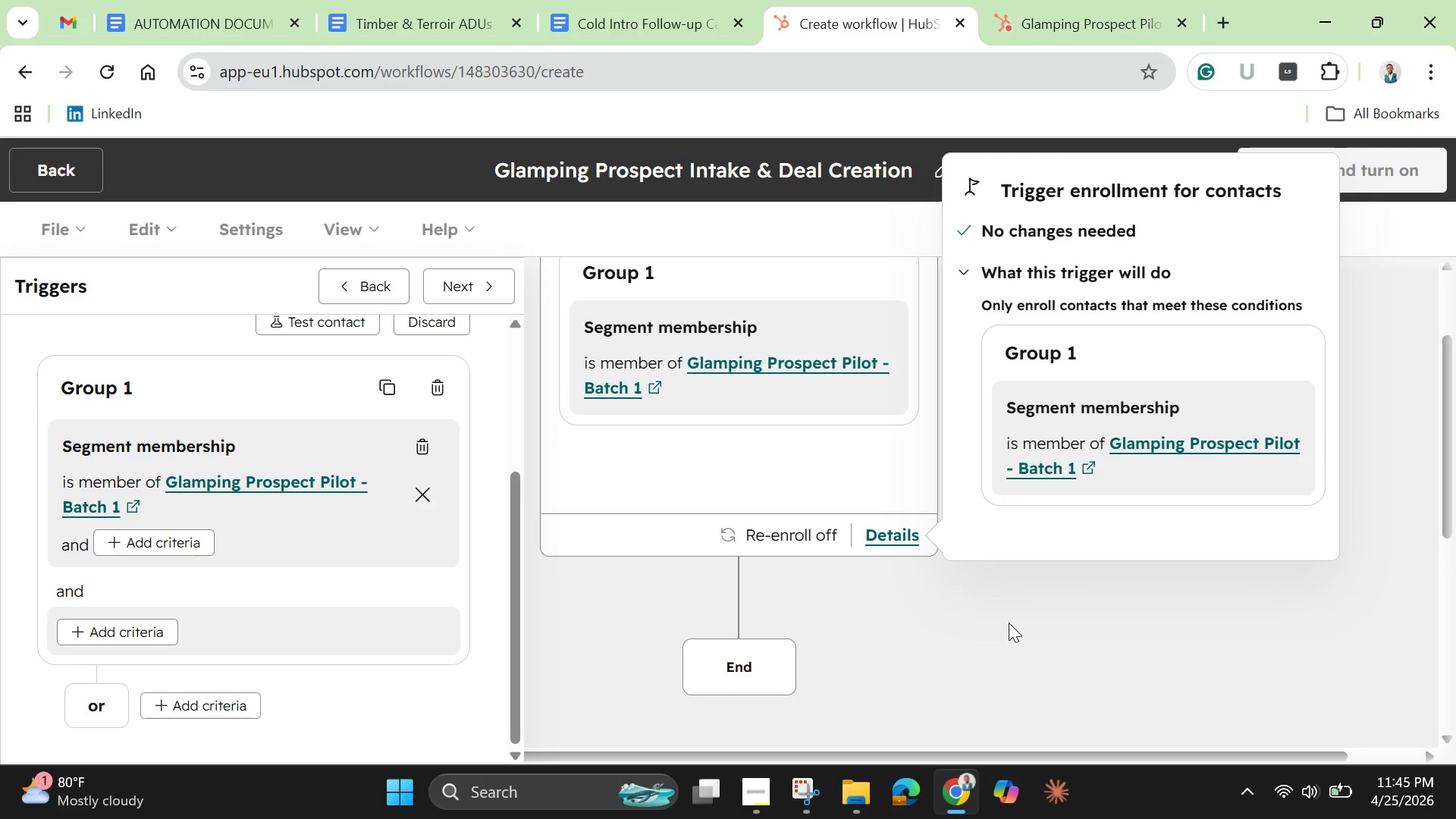 
left_click([1009, 624])
 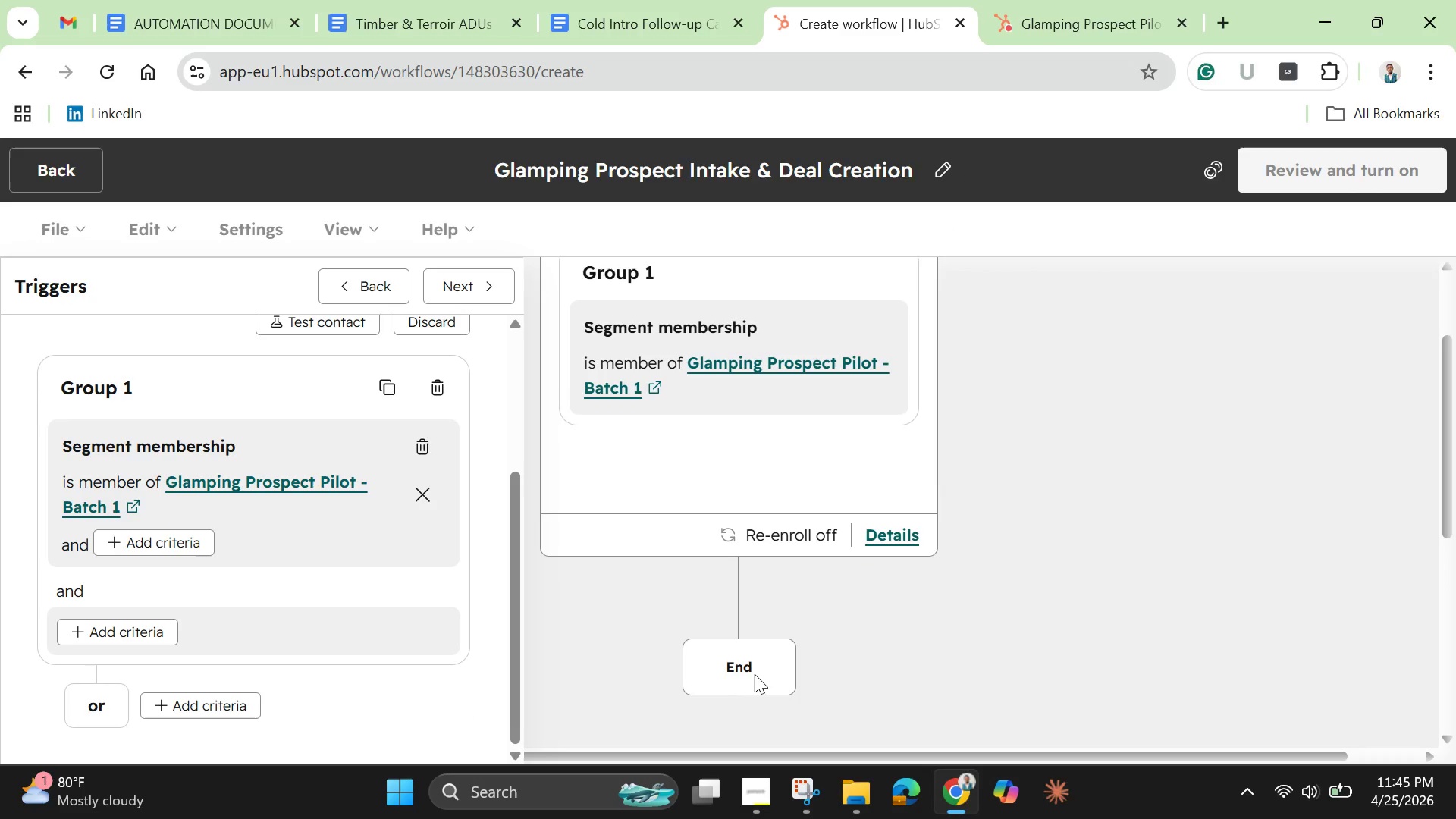 
left_click([753, 673])
 